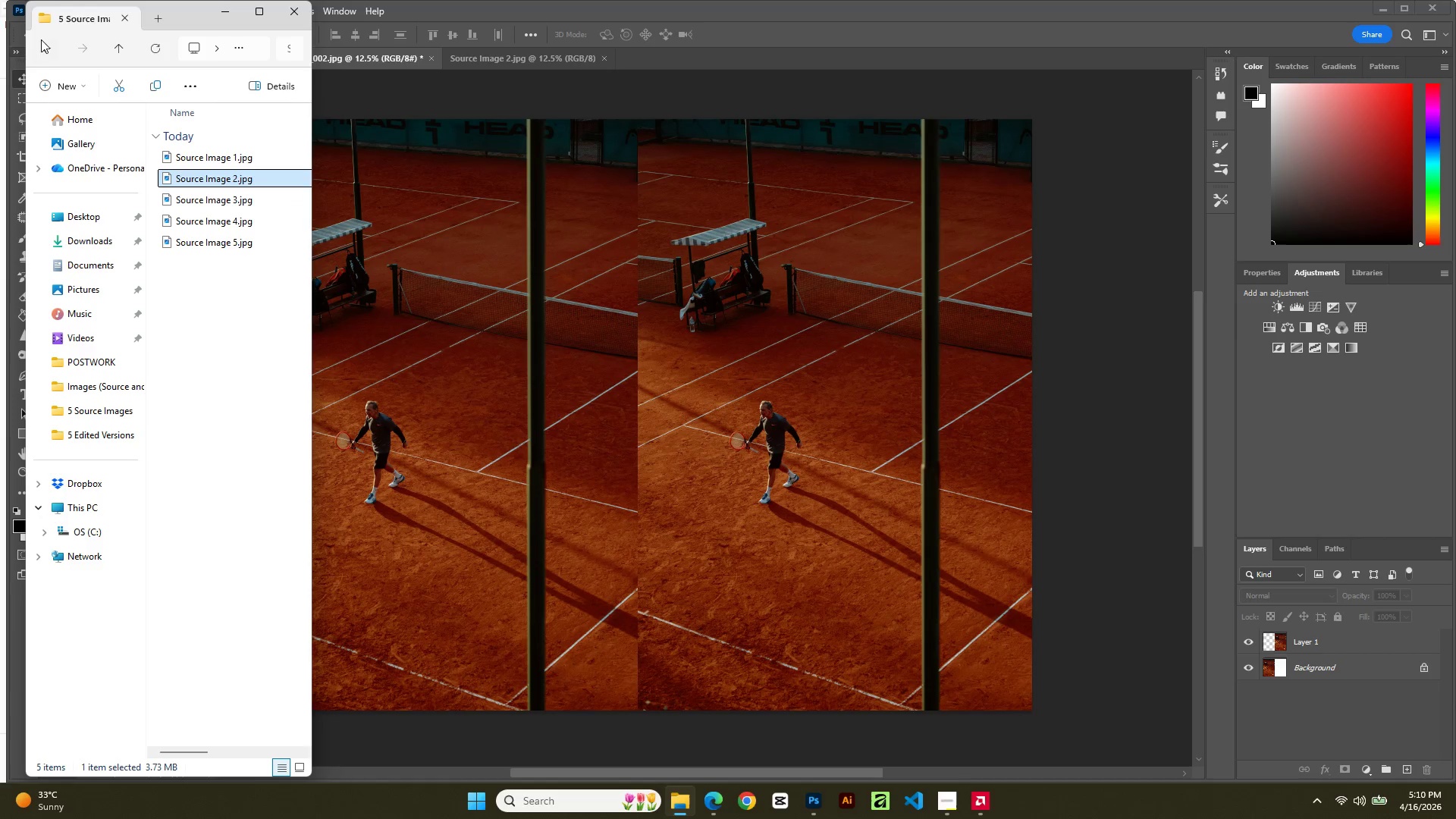 
left_click([47, 42])
 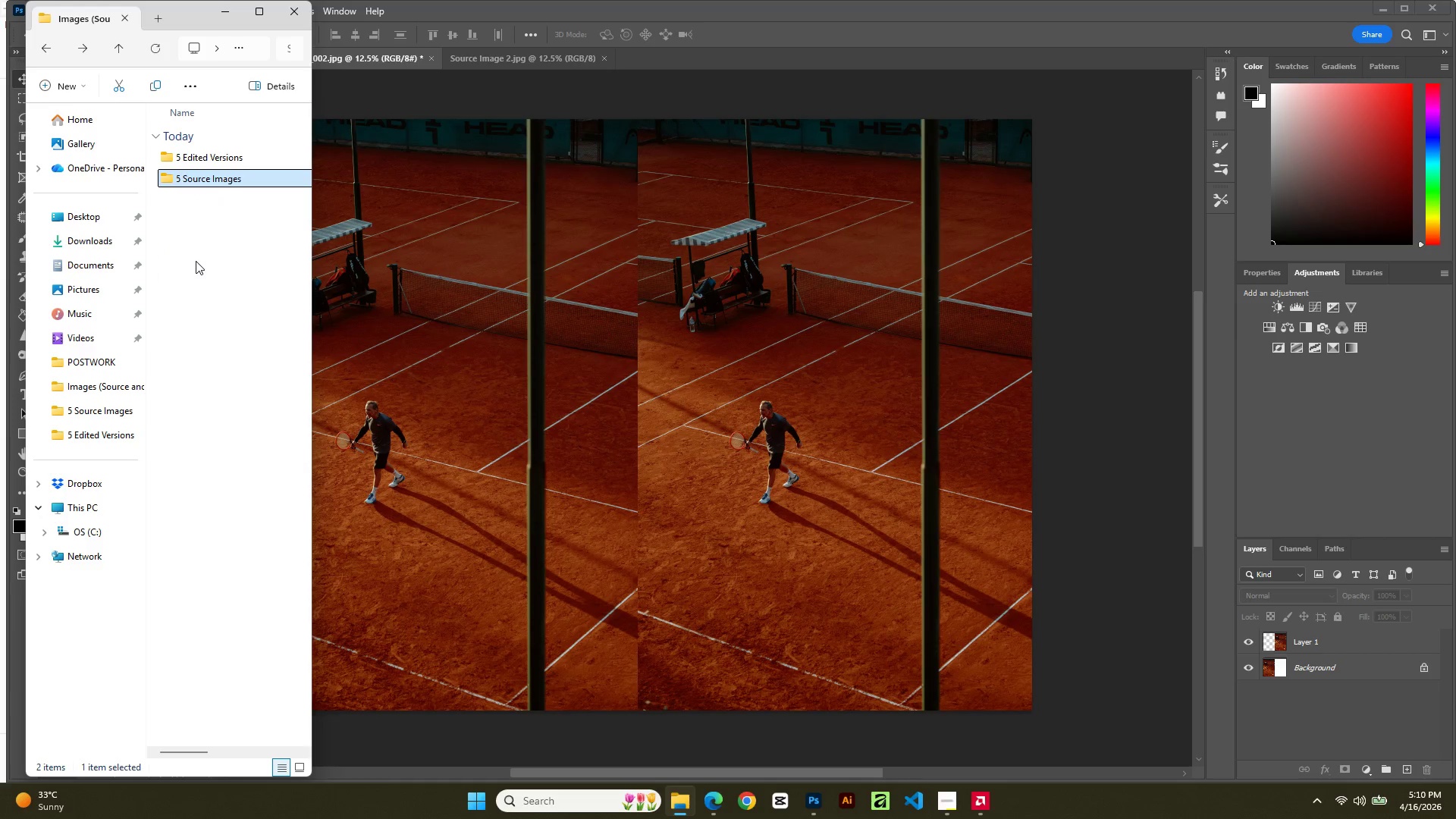 
key(Control+V)
 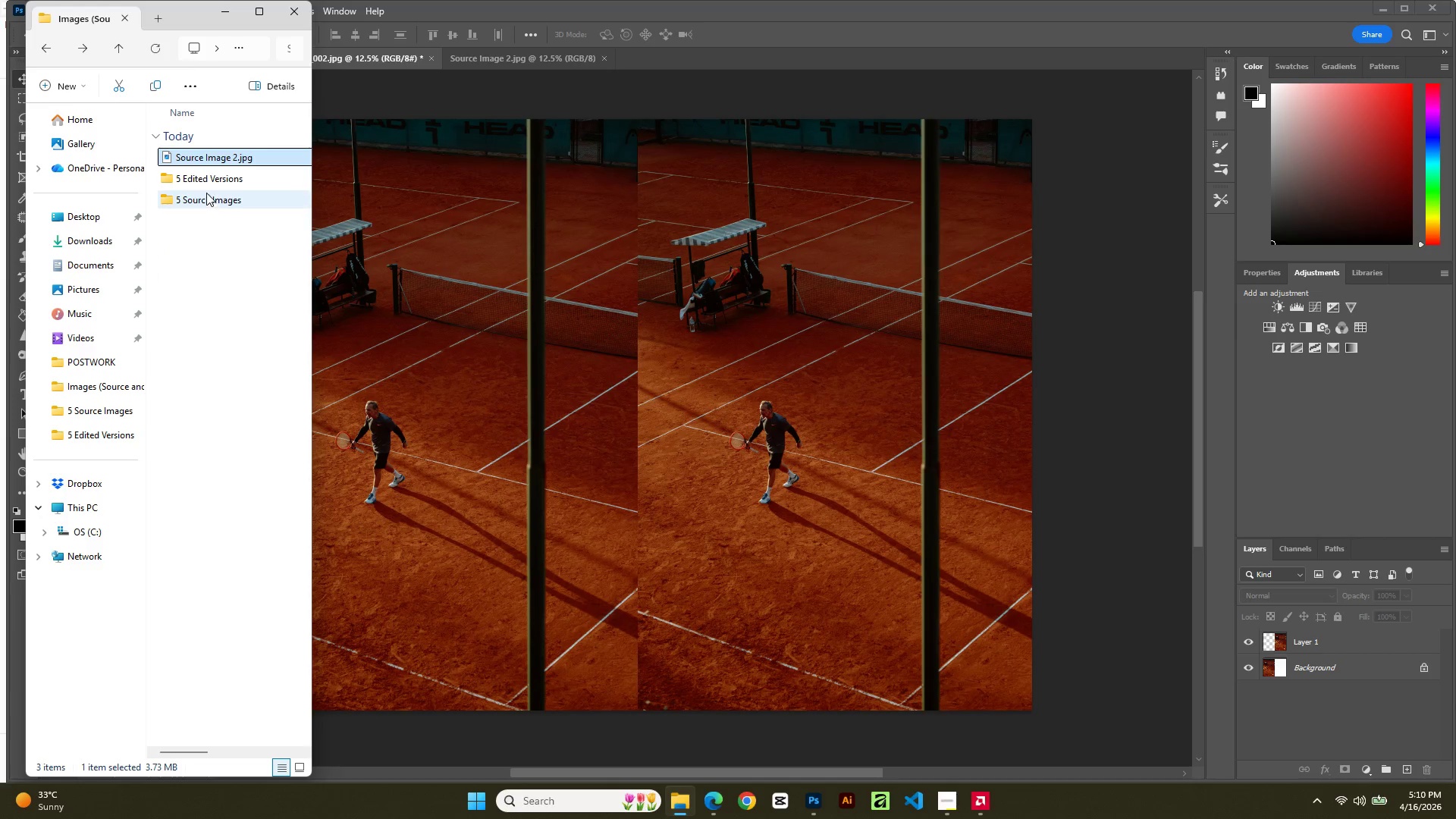 
left_click([210, 181])
 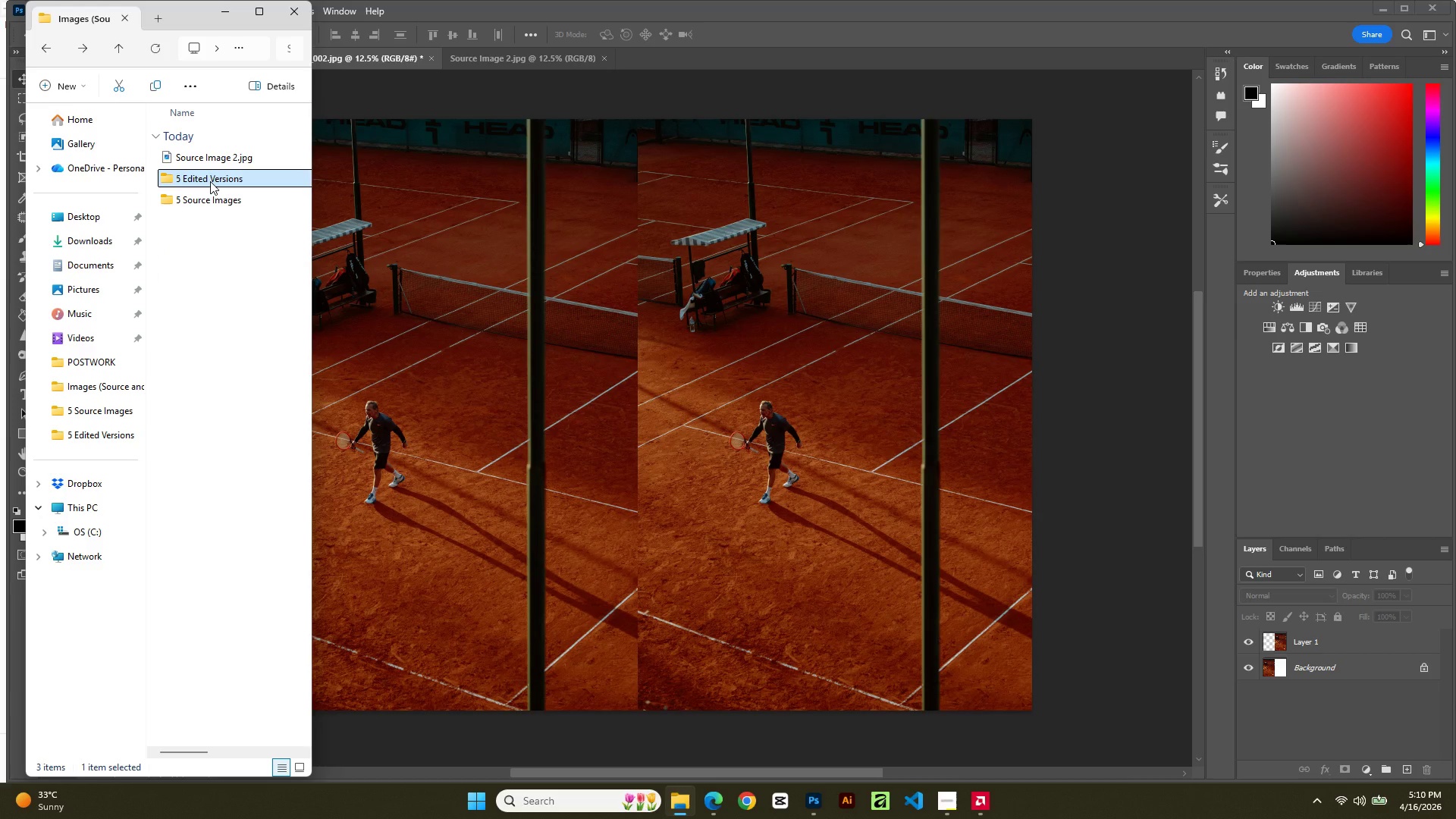 
double_click([210, 181])
 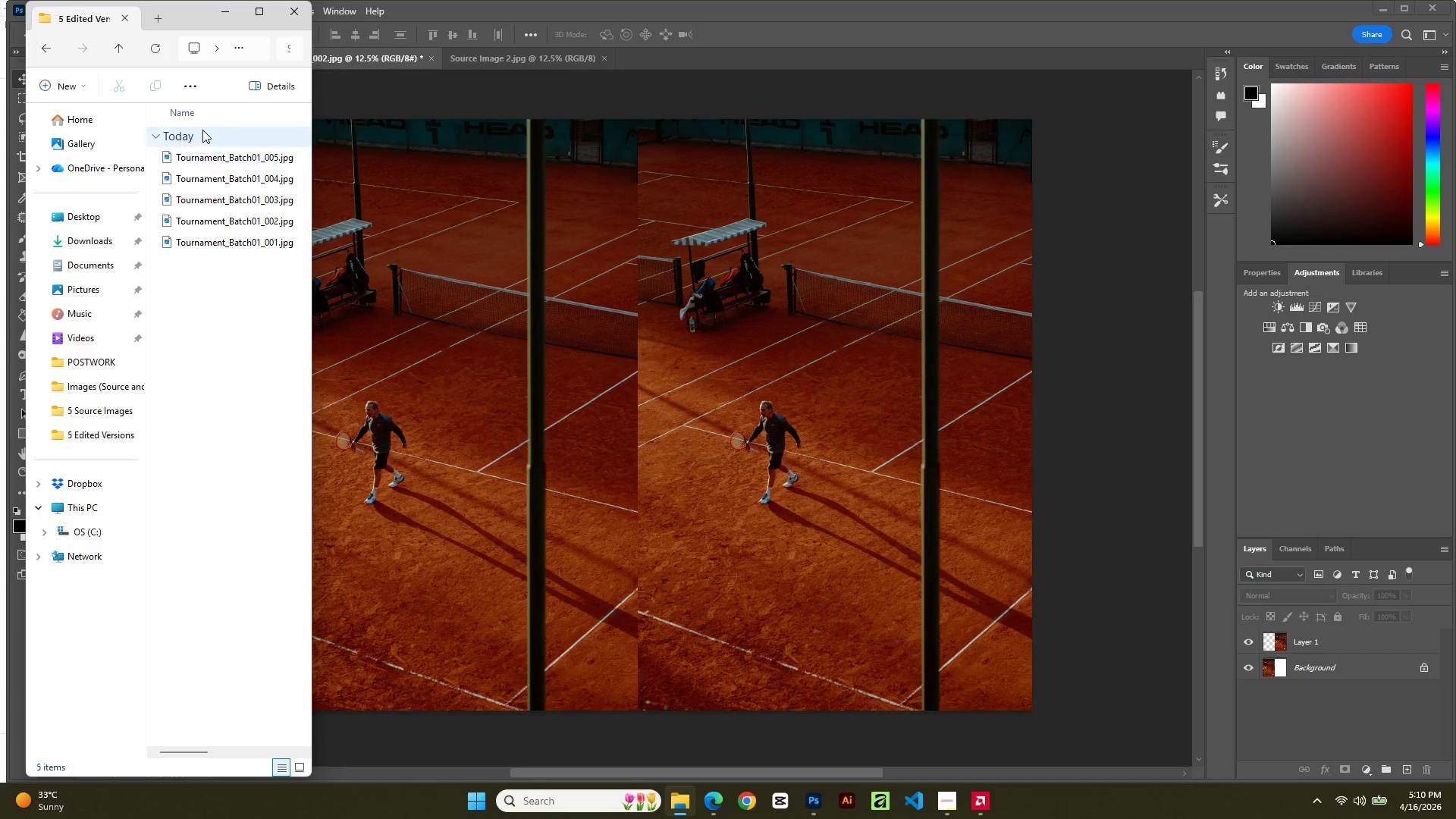 
left_click([198, 88])
 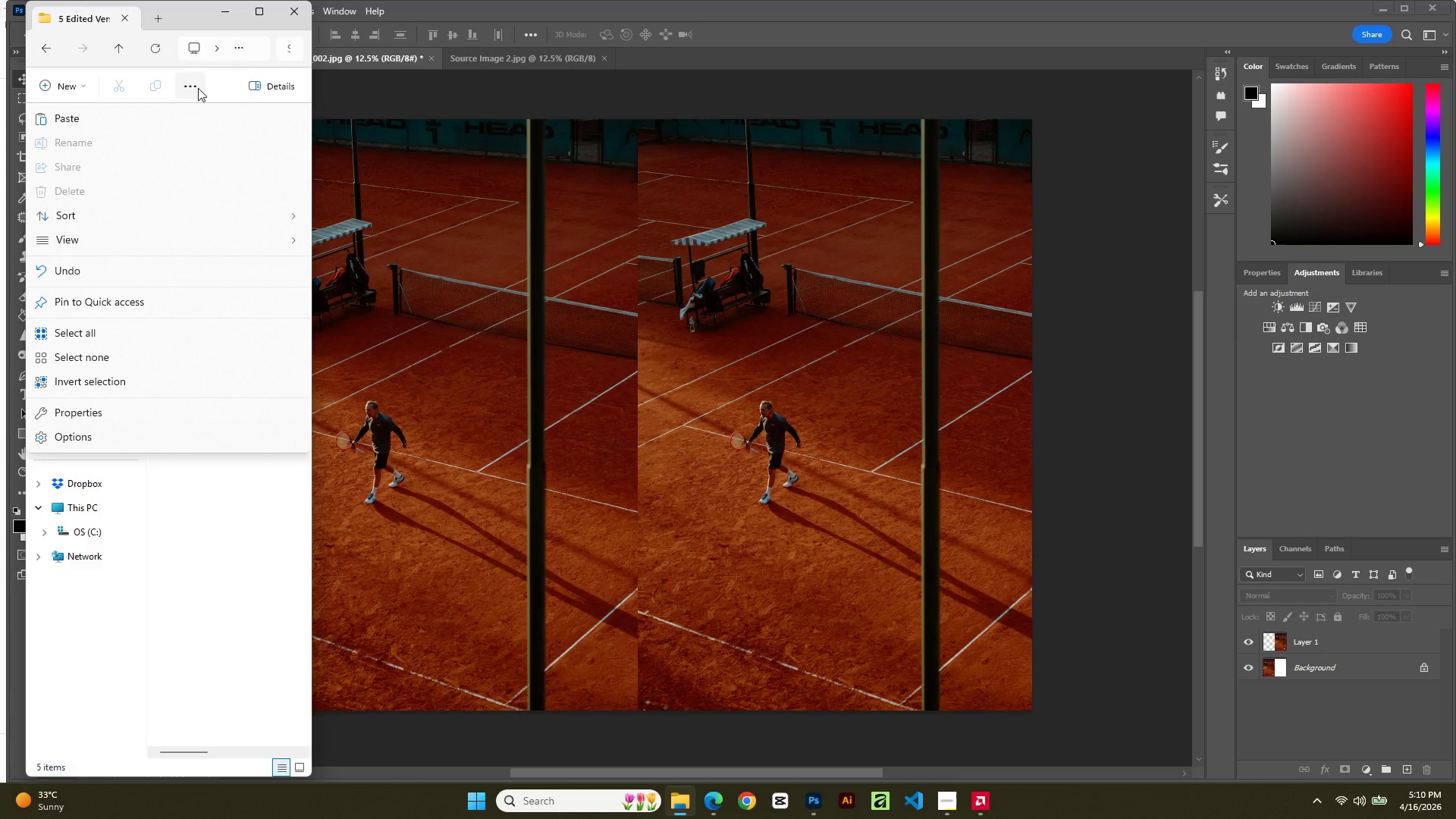 
left_click([198, 88])
 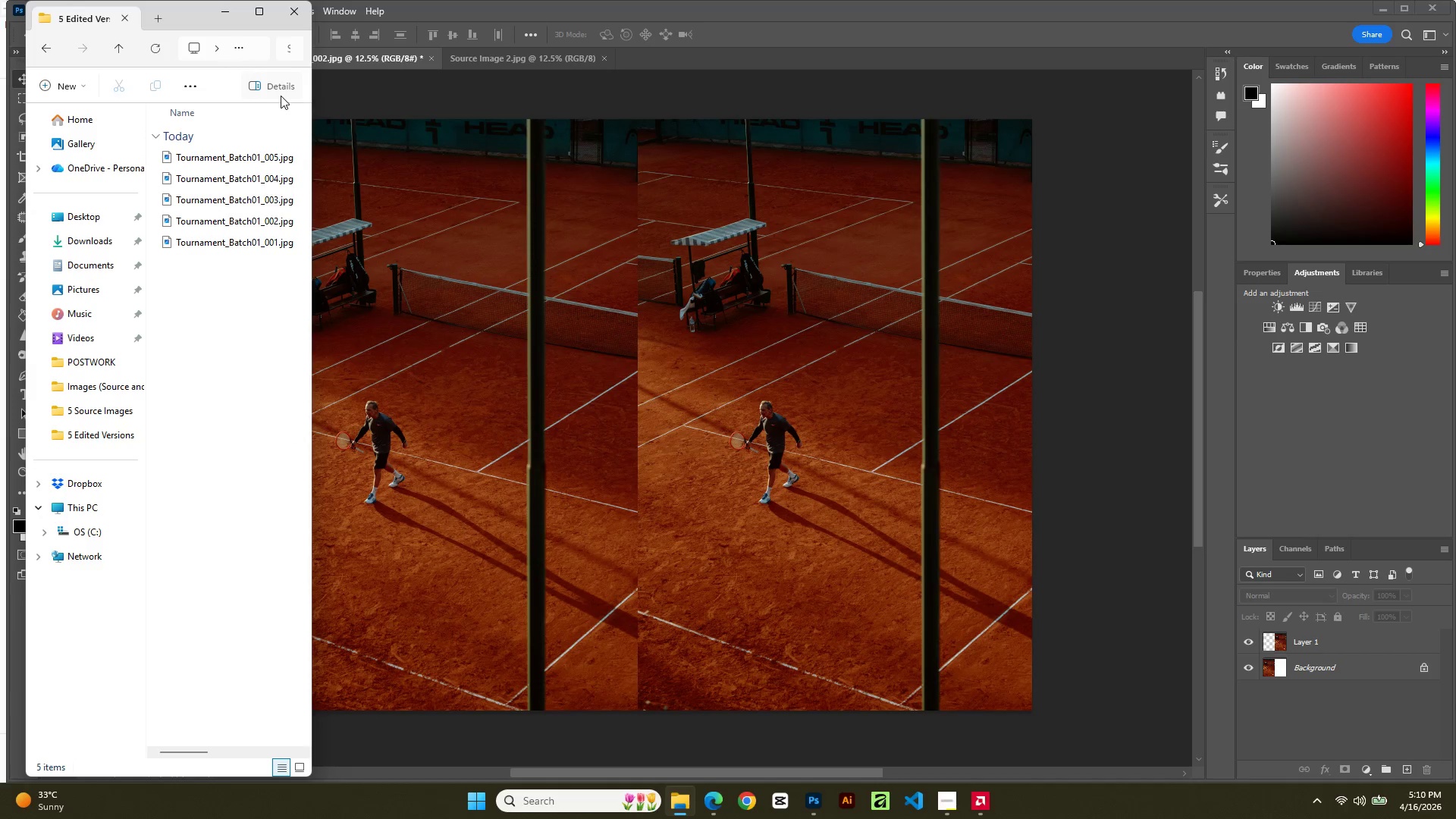 
left_click([280, 92])
 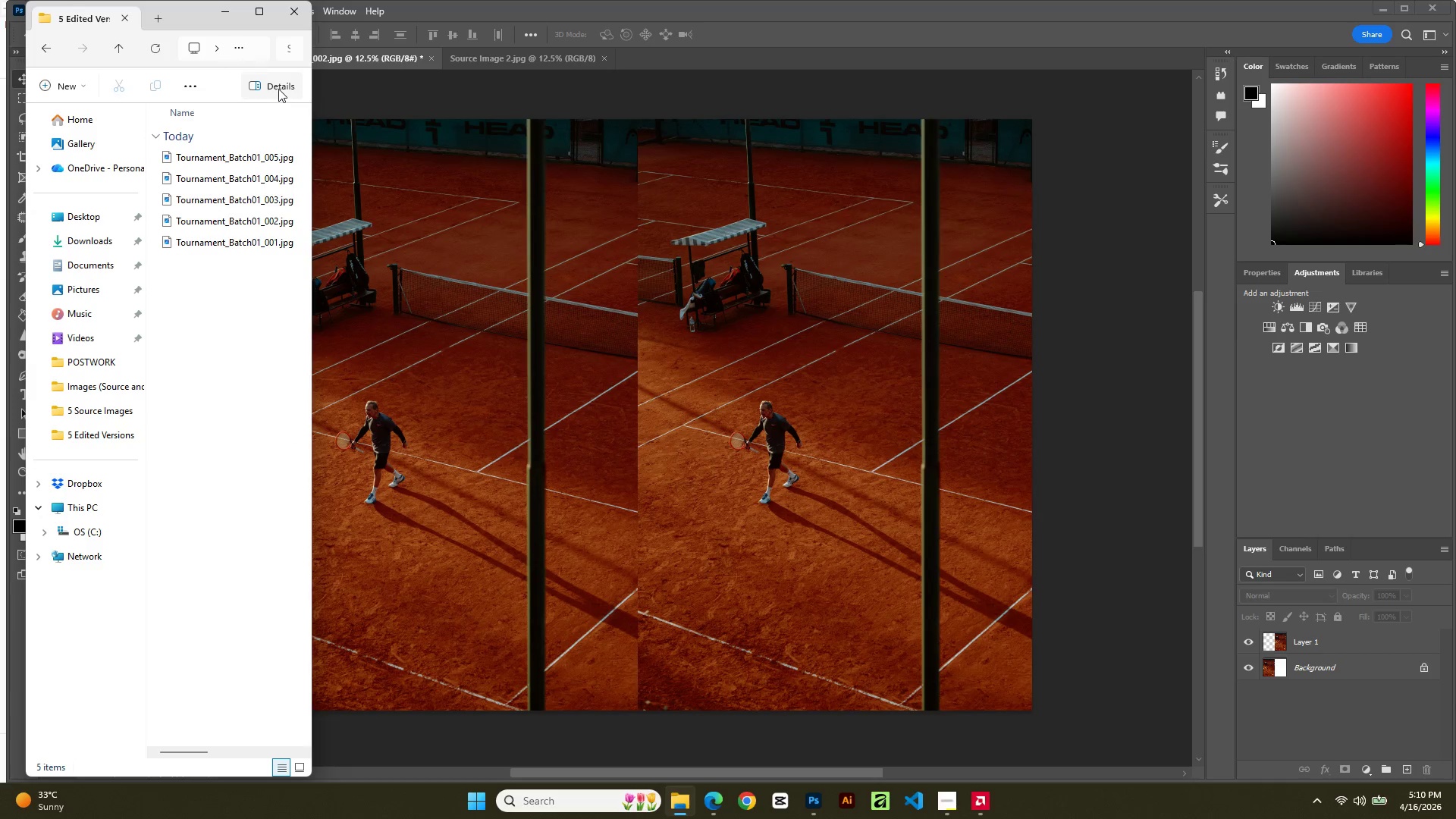 
left_click([278, 89])
 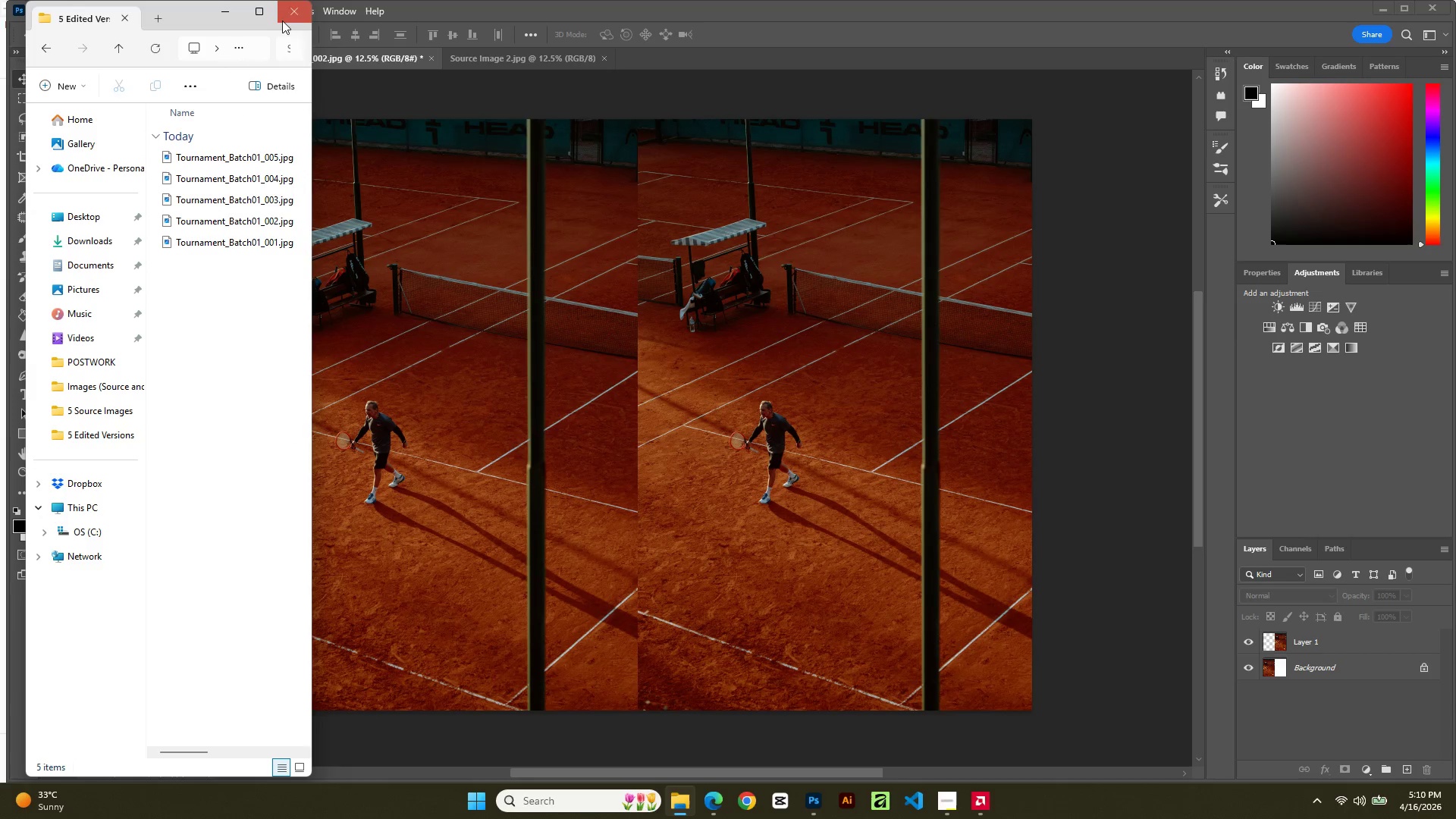 
left_click([268, 13])
 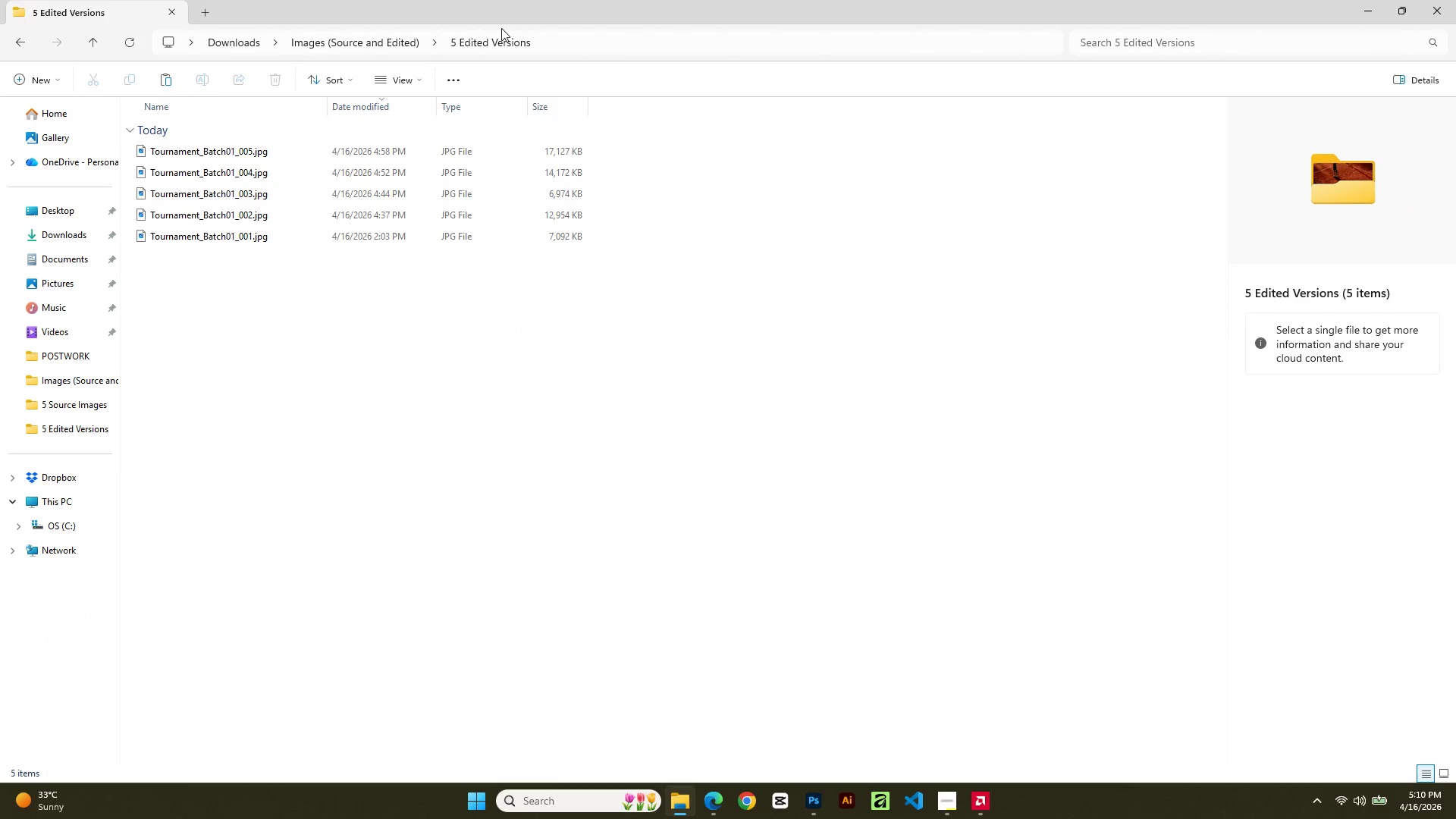 
left_click([338, 84])
 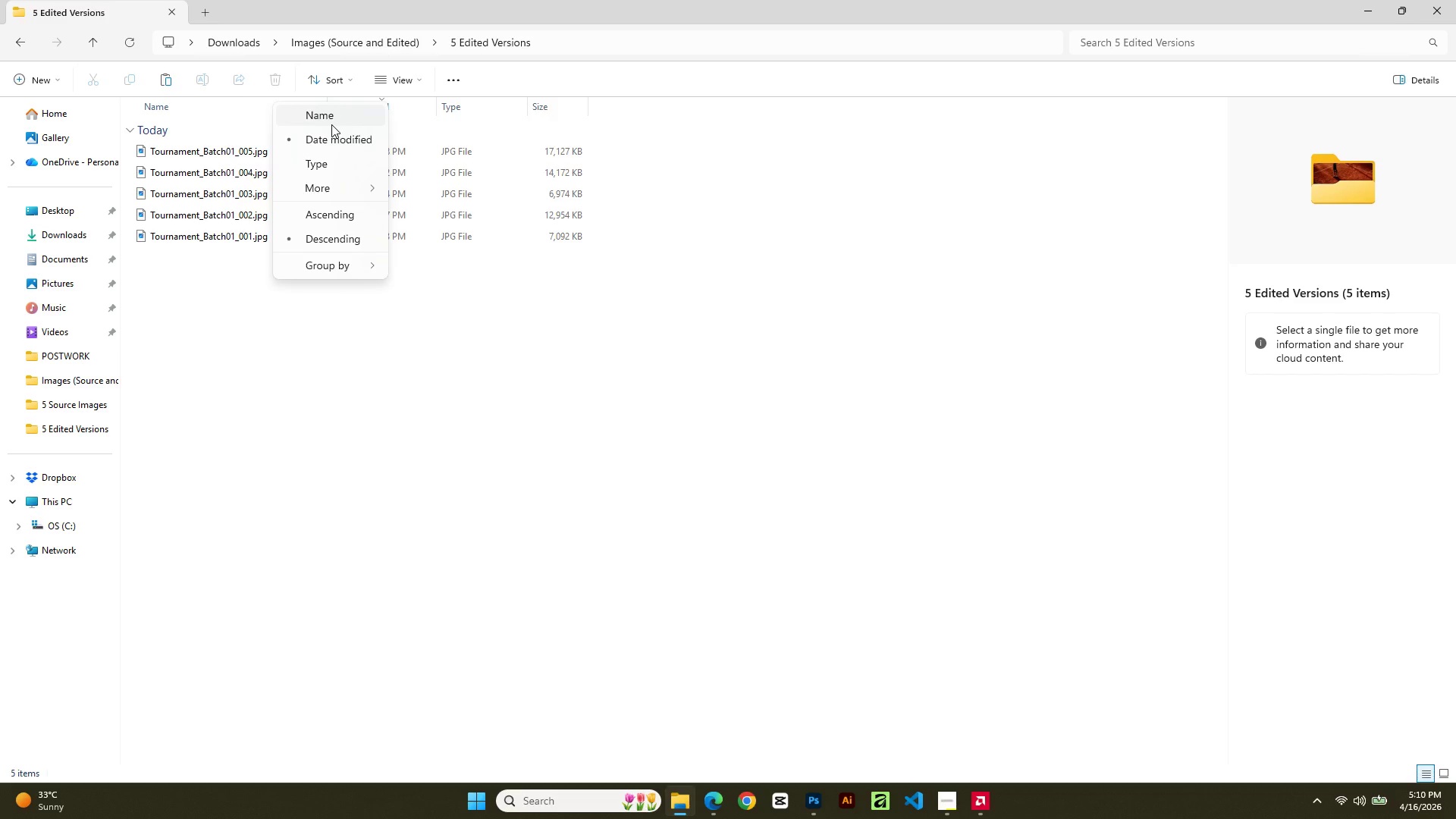 
left_click([331, 118])
 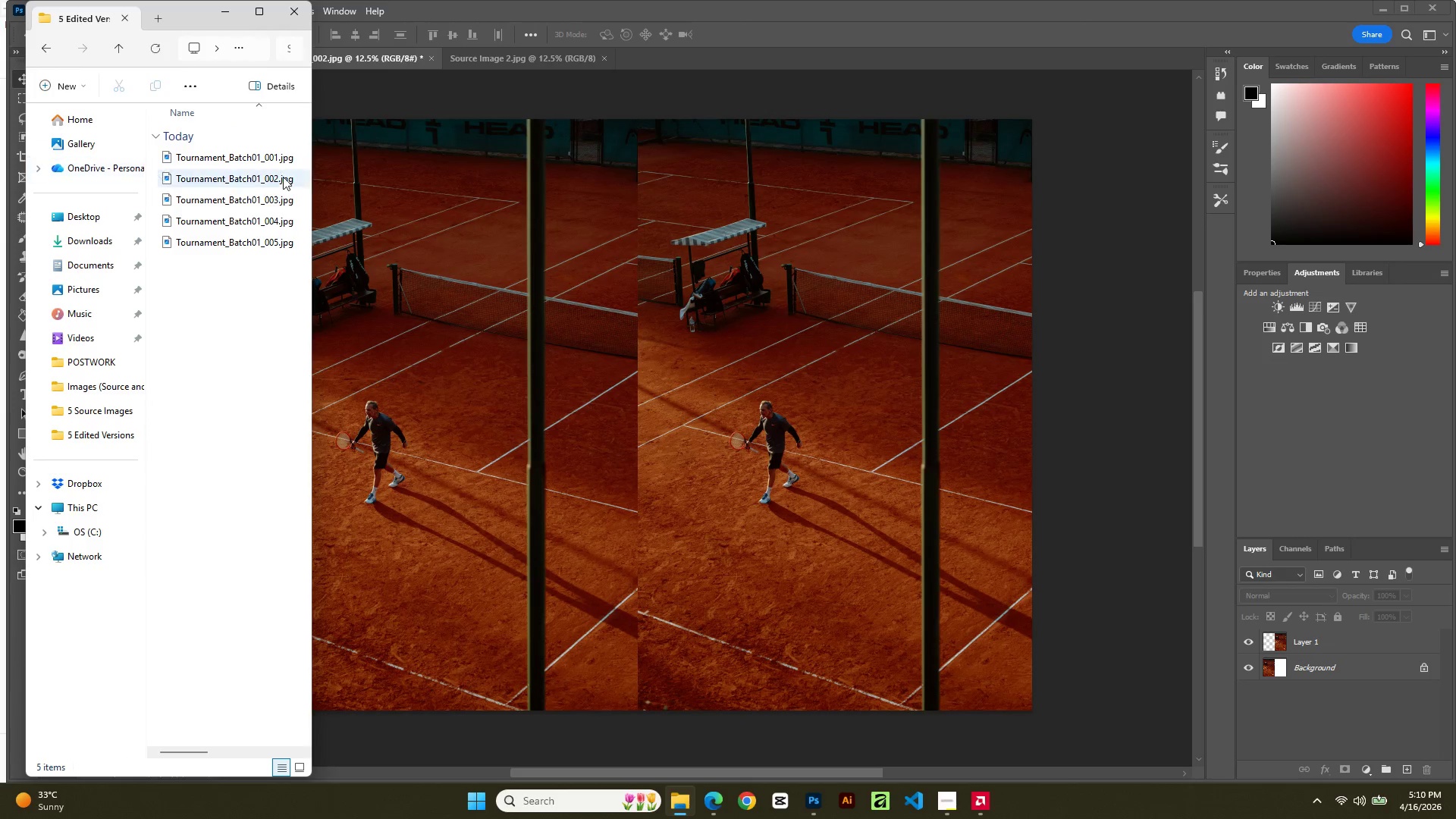 
left_click([247, 182])
 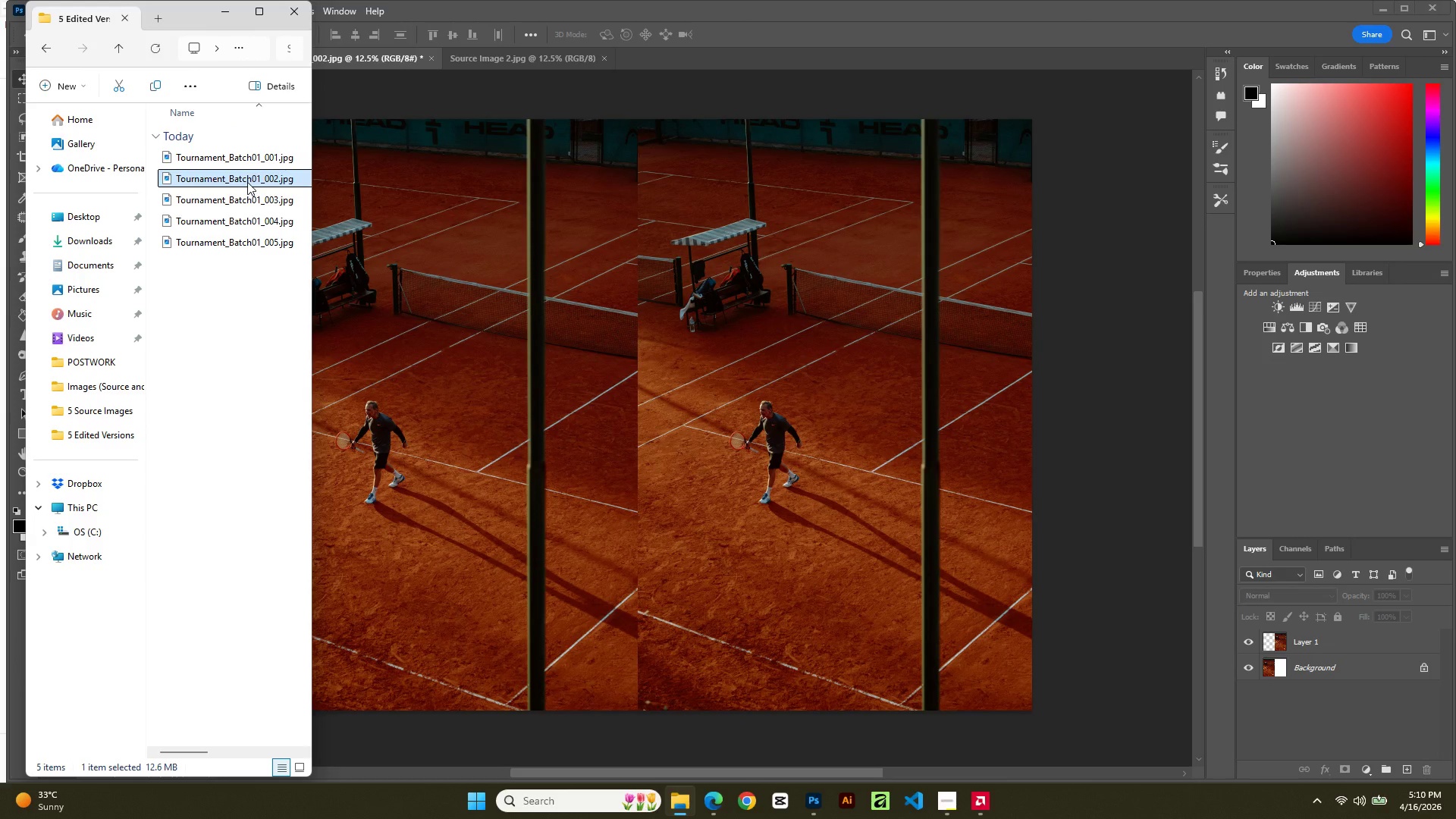 
key(Control+C)
 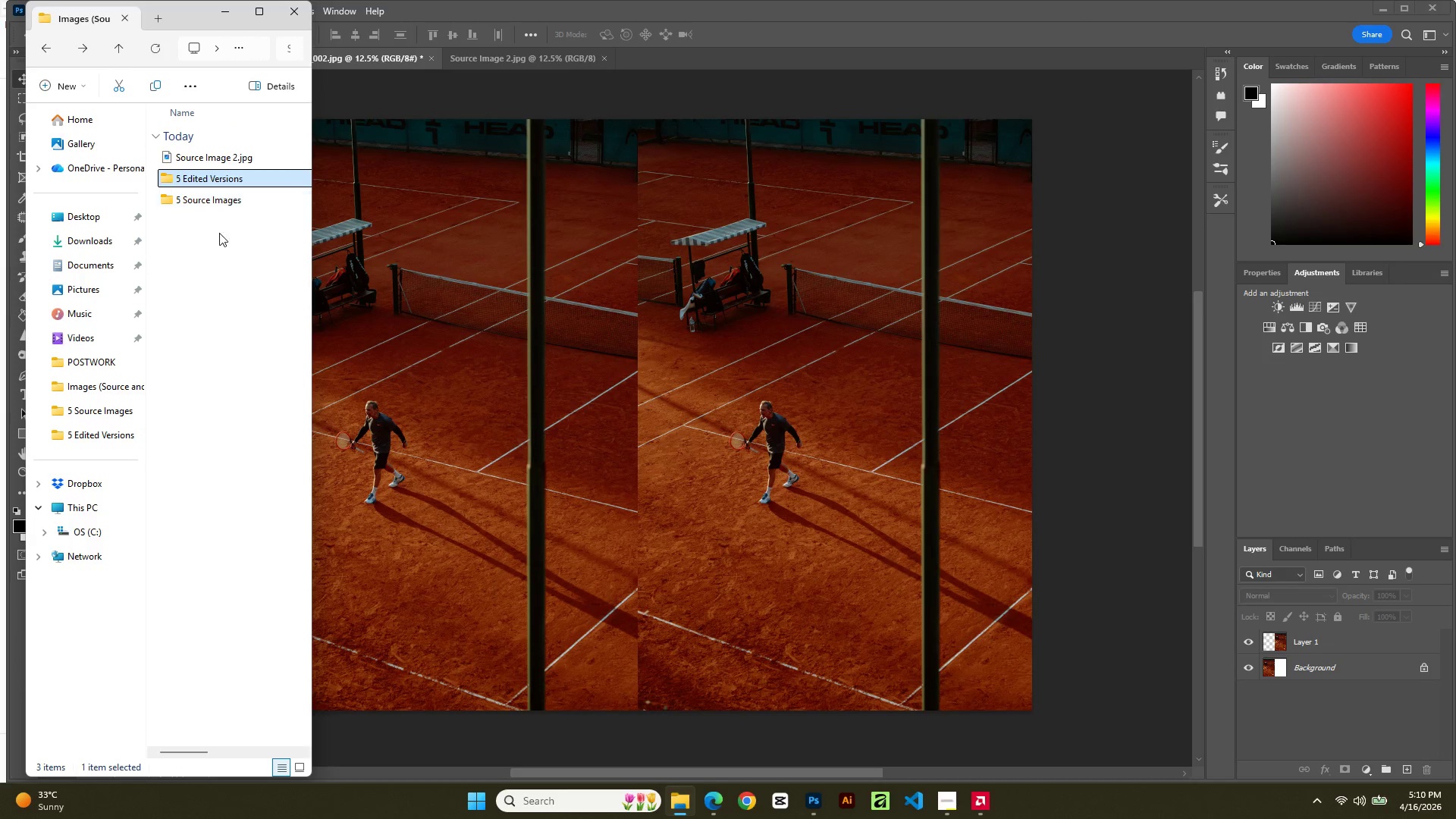 
key(Control+V)
 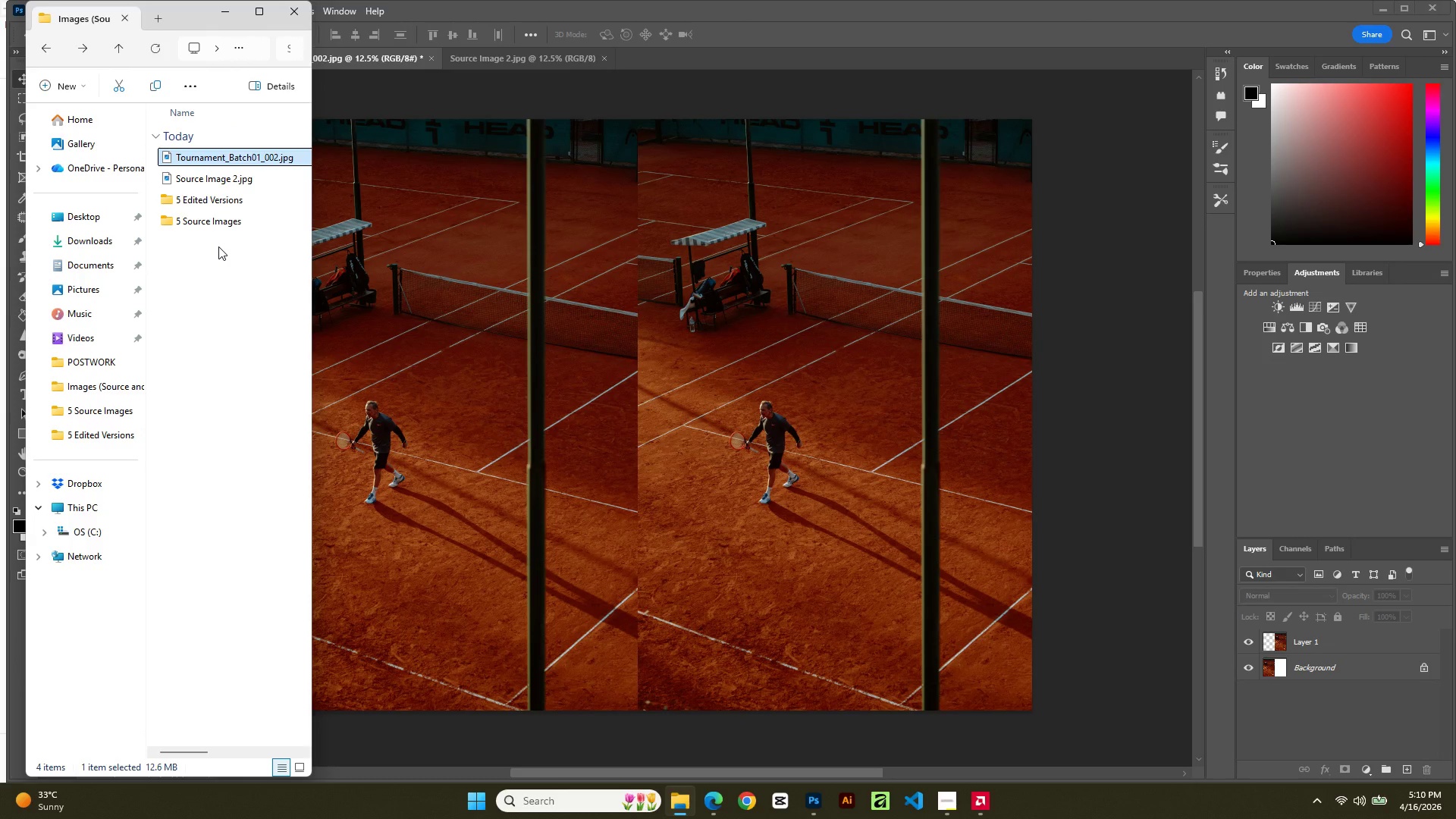 
left_click([218, 246])
 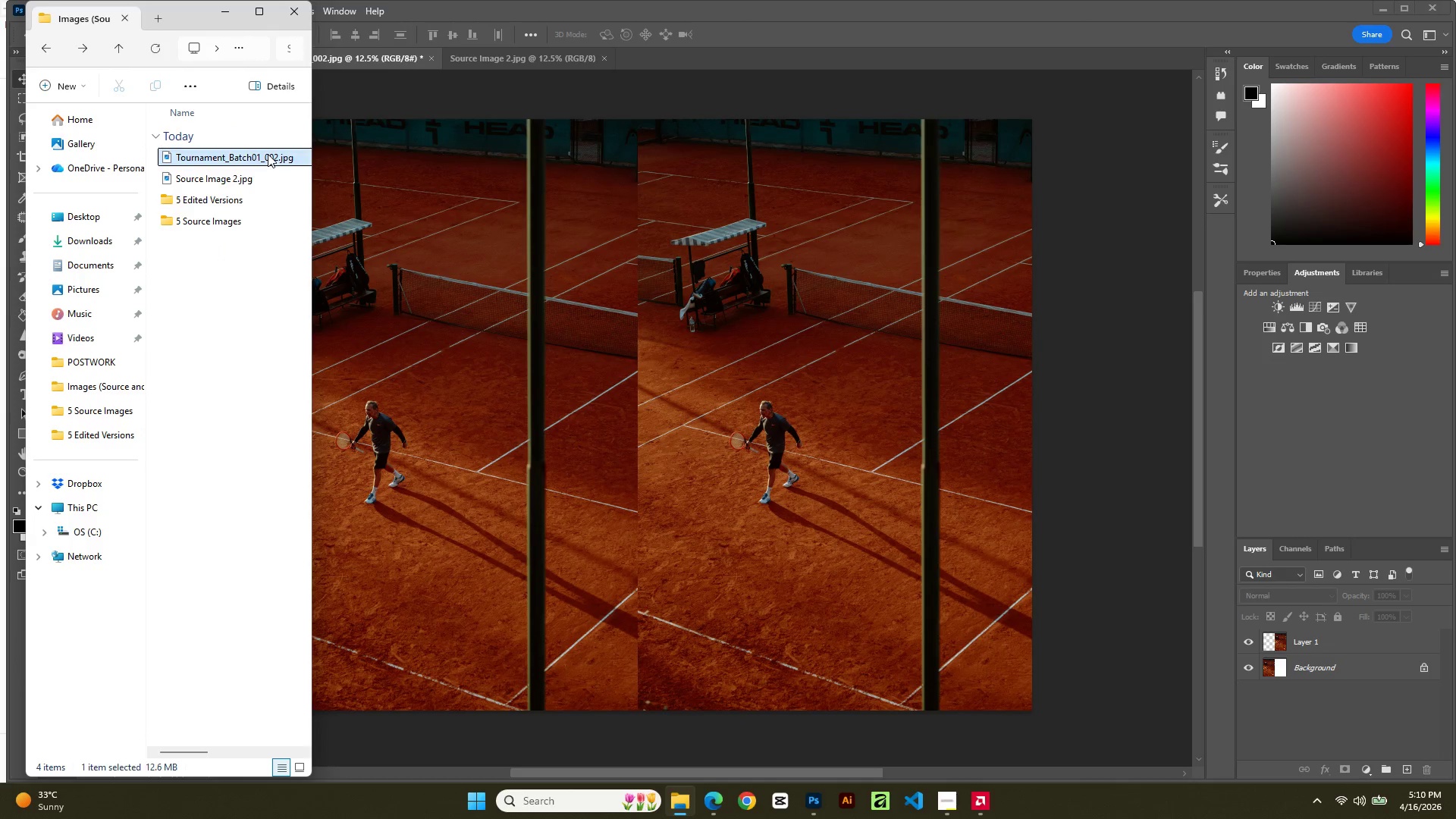 
double_click([268, 154])
 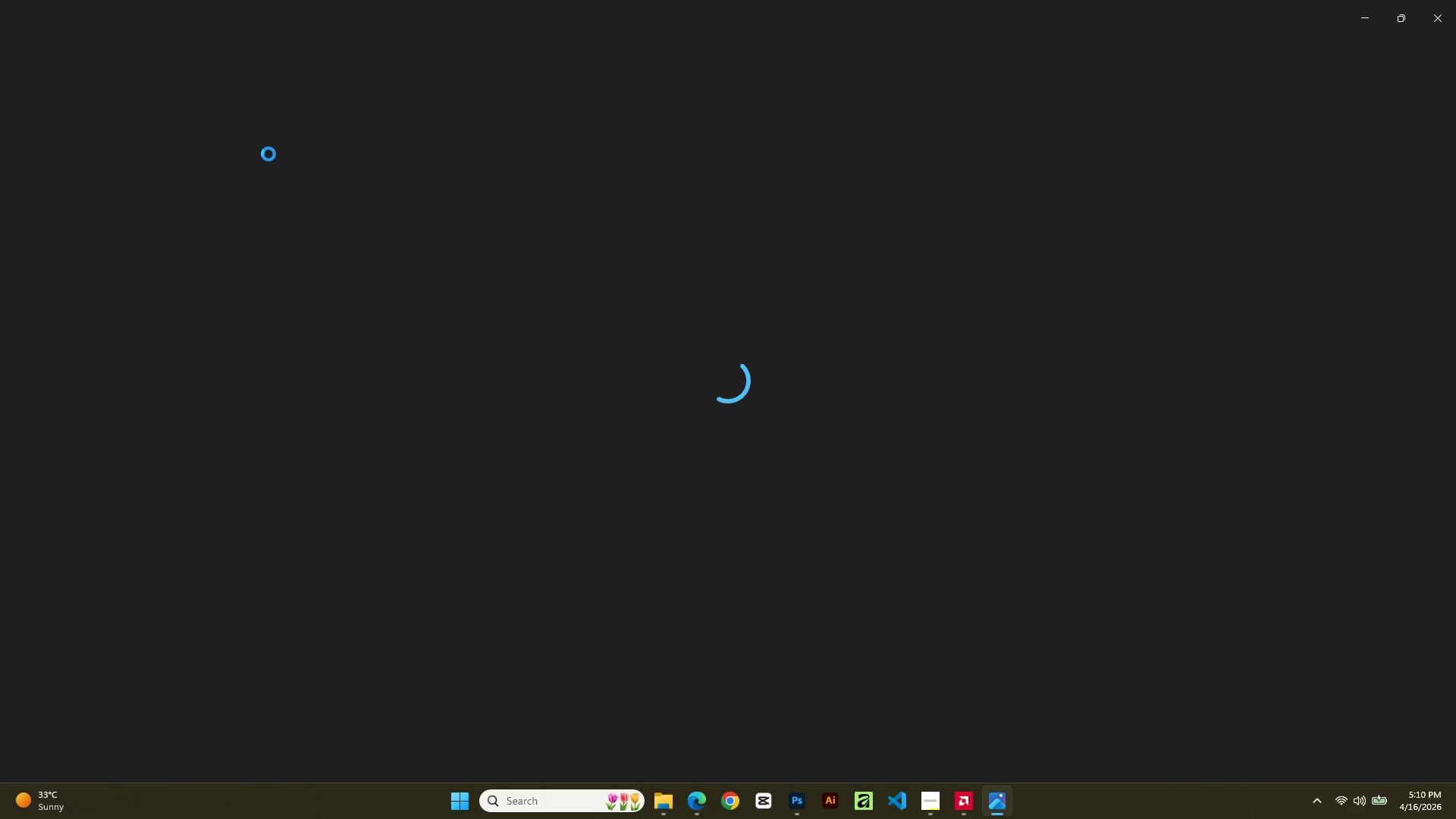 
key(ArrowRight)
 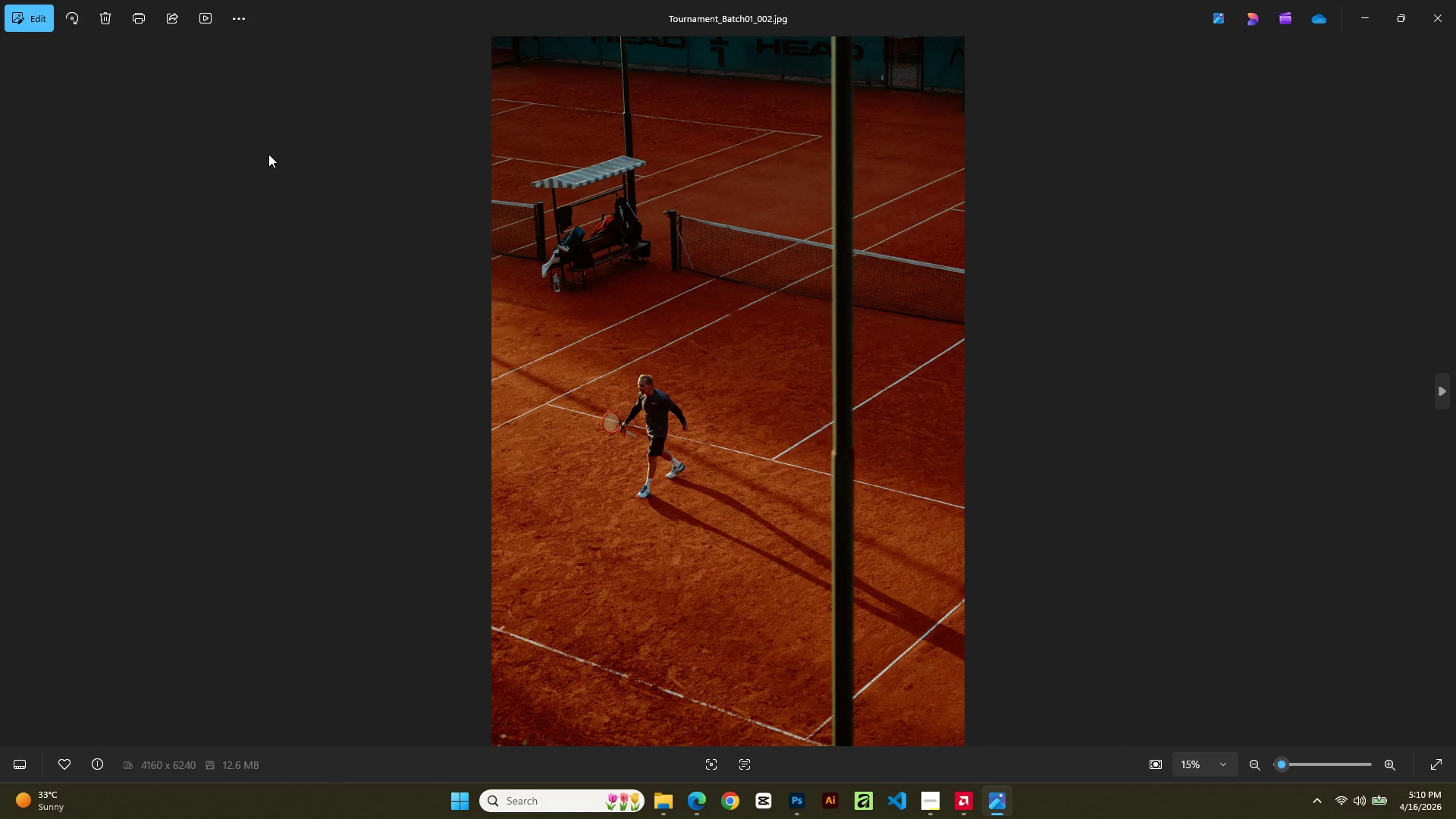 
key(ArrowLeft)
 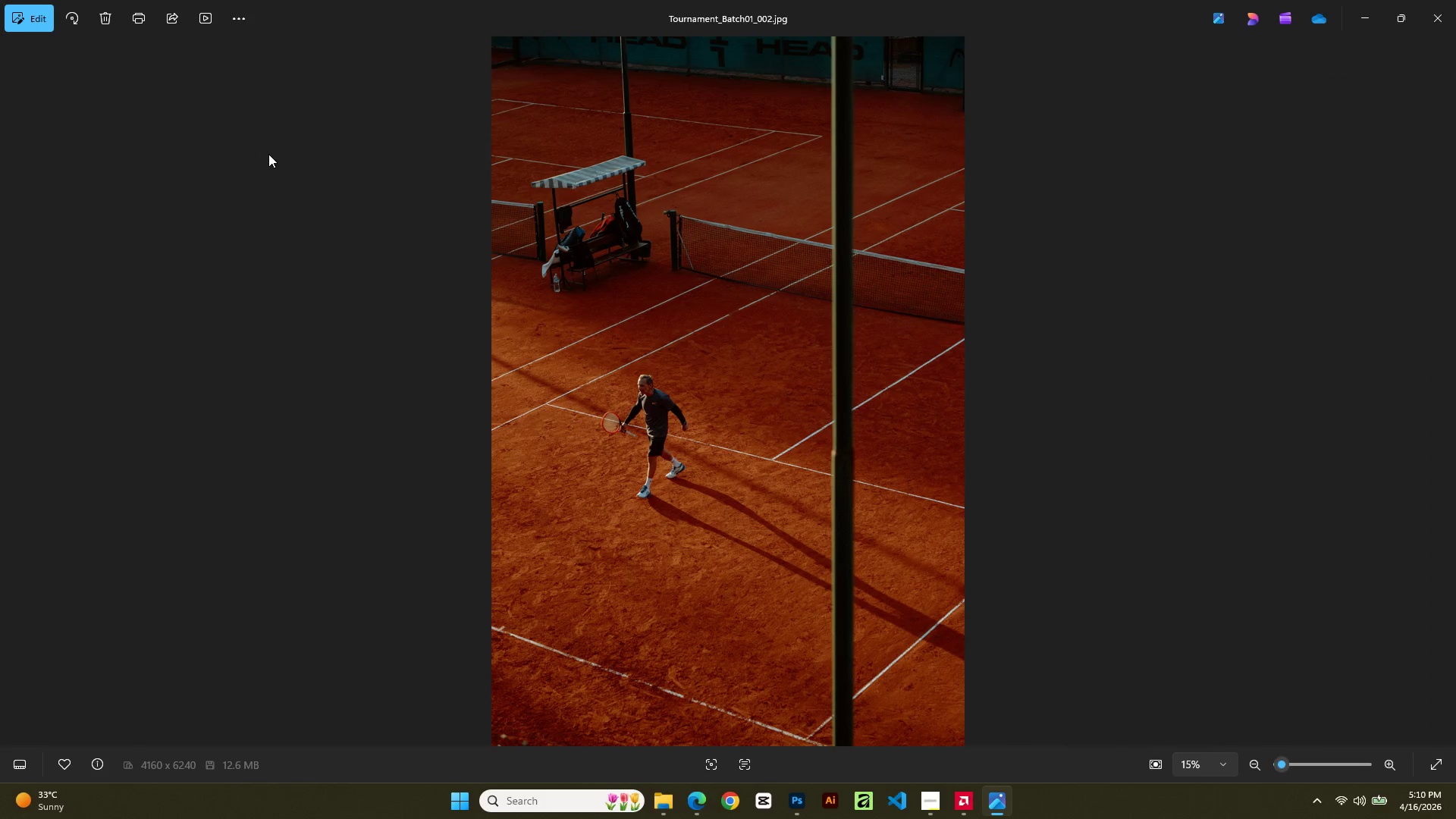 
key(ArrowRight)
 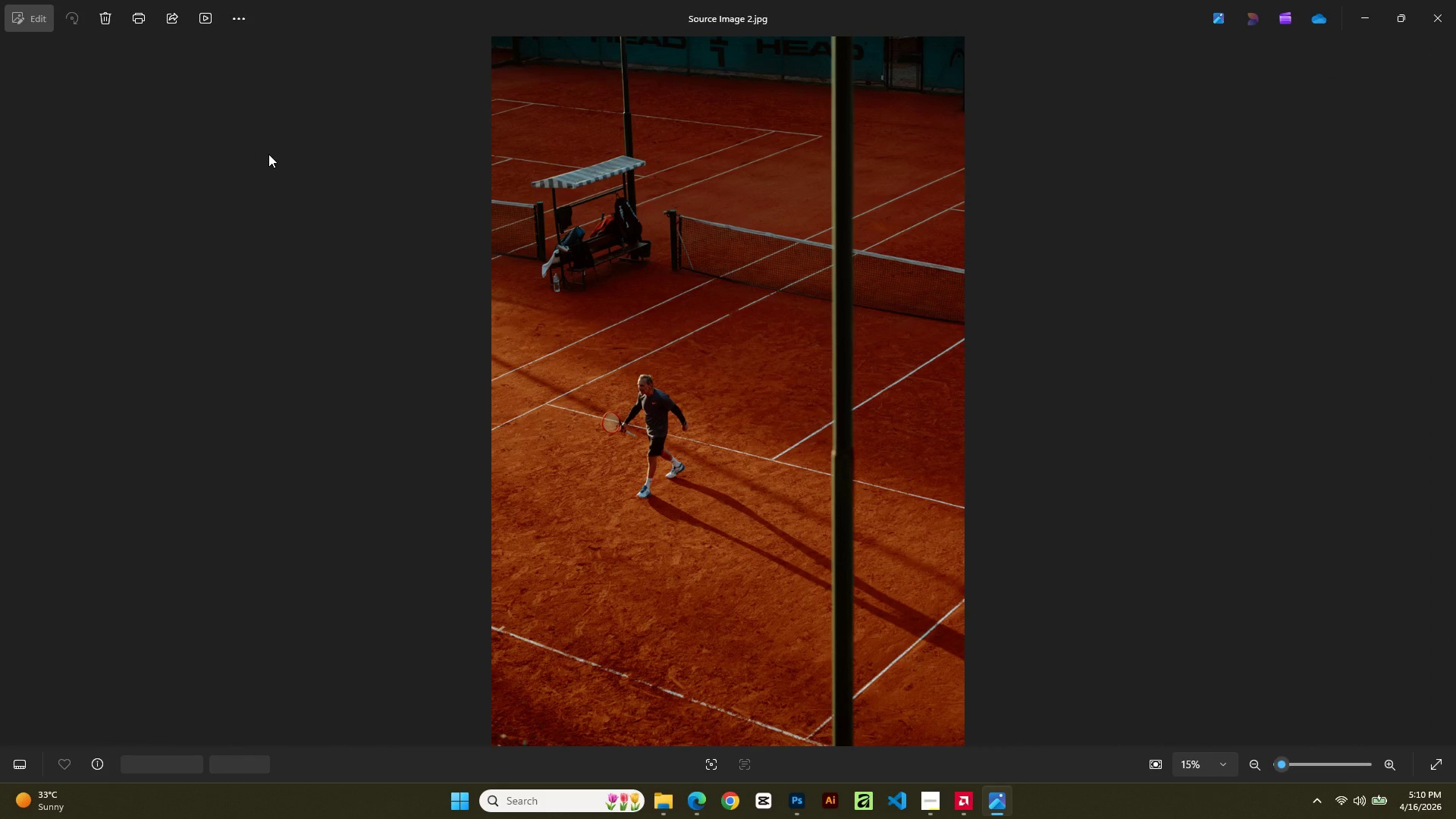 
key(ArrowLeft)
 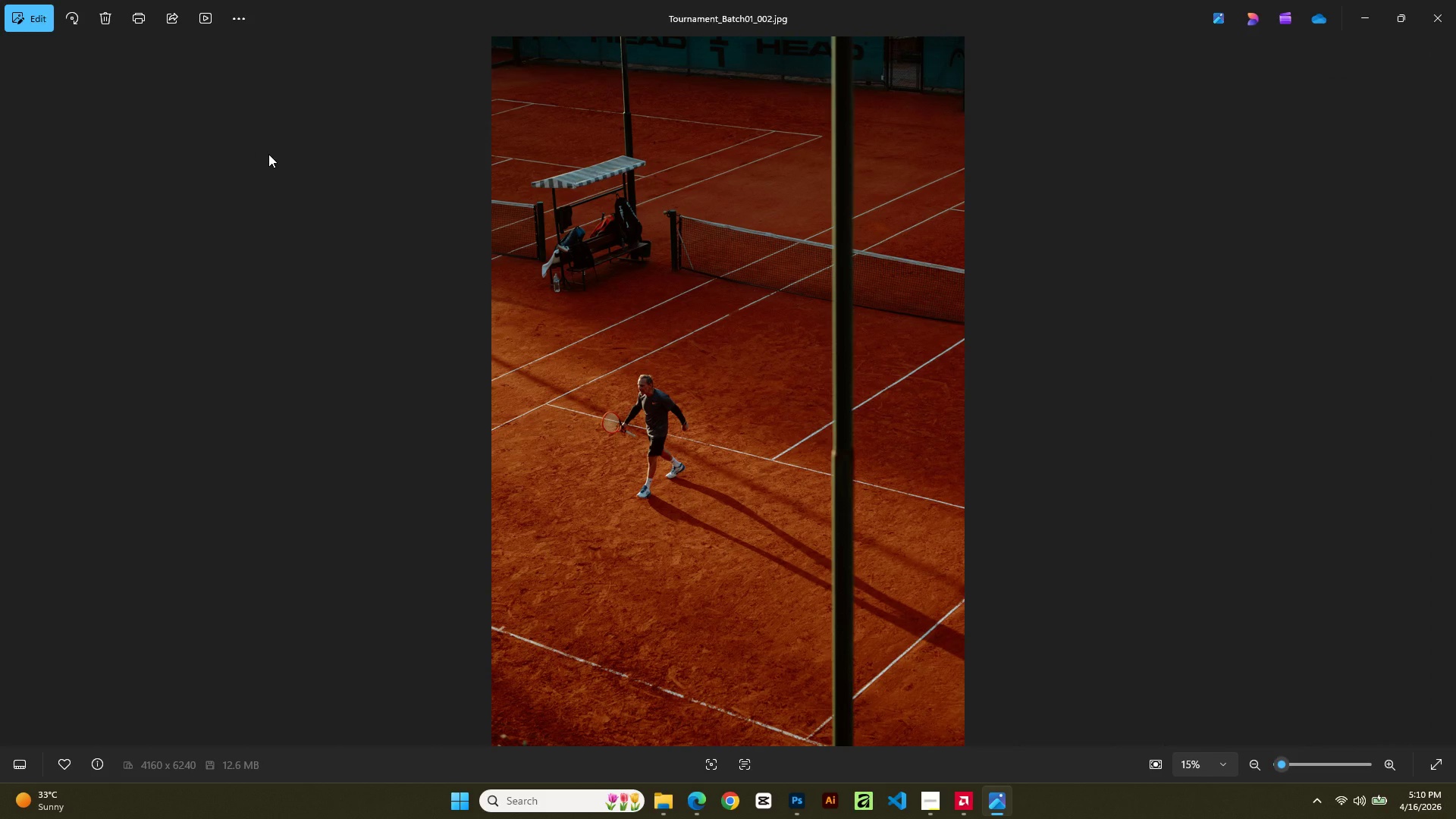 
key(ArrowRight)
 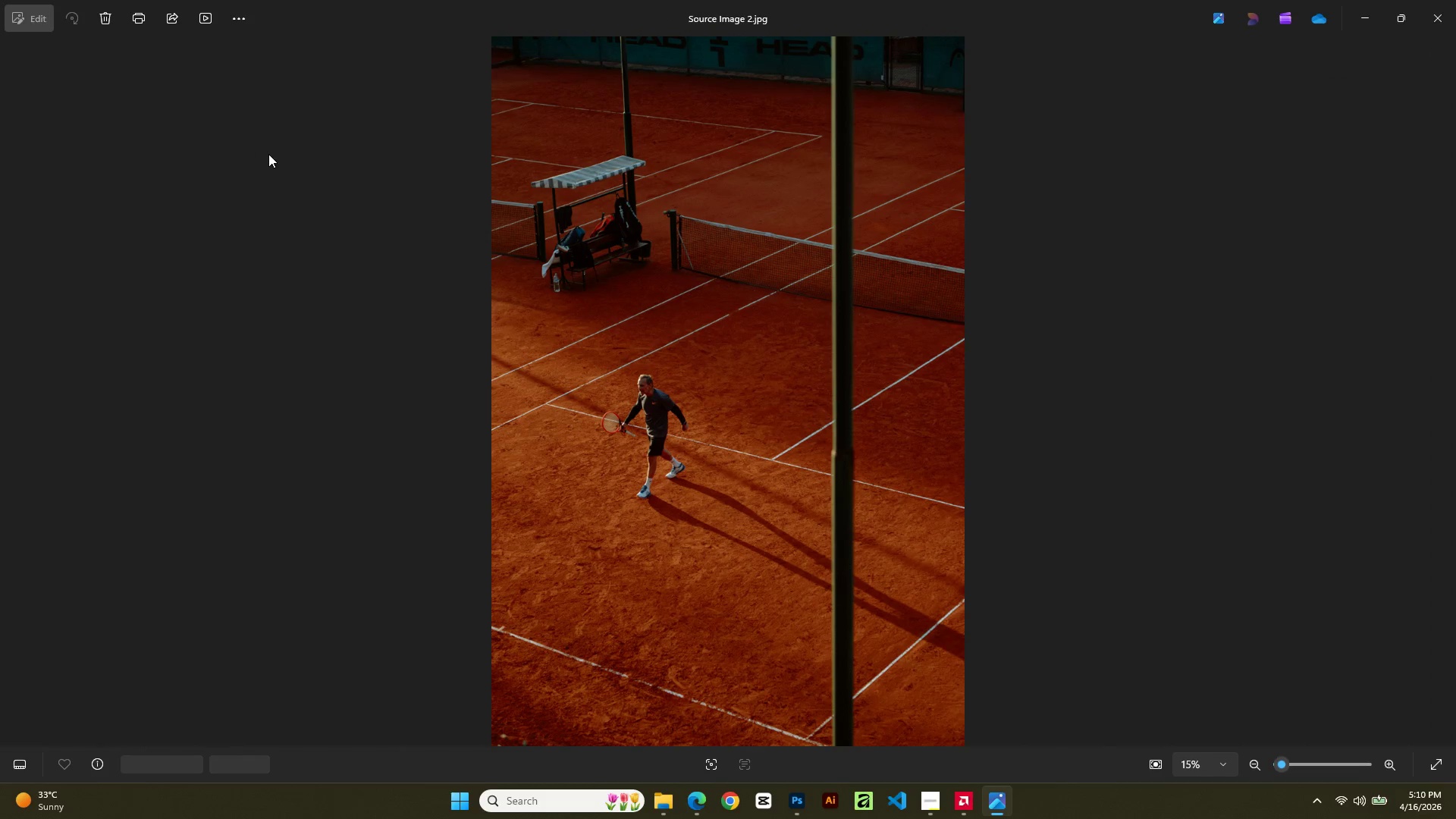 
key(ArrowLeft)
 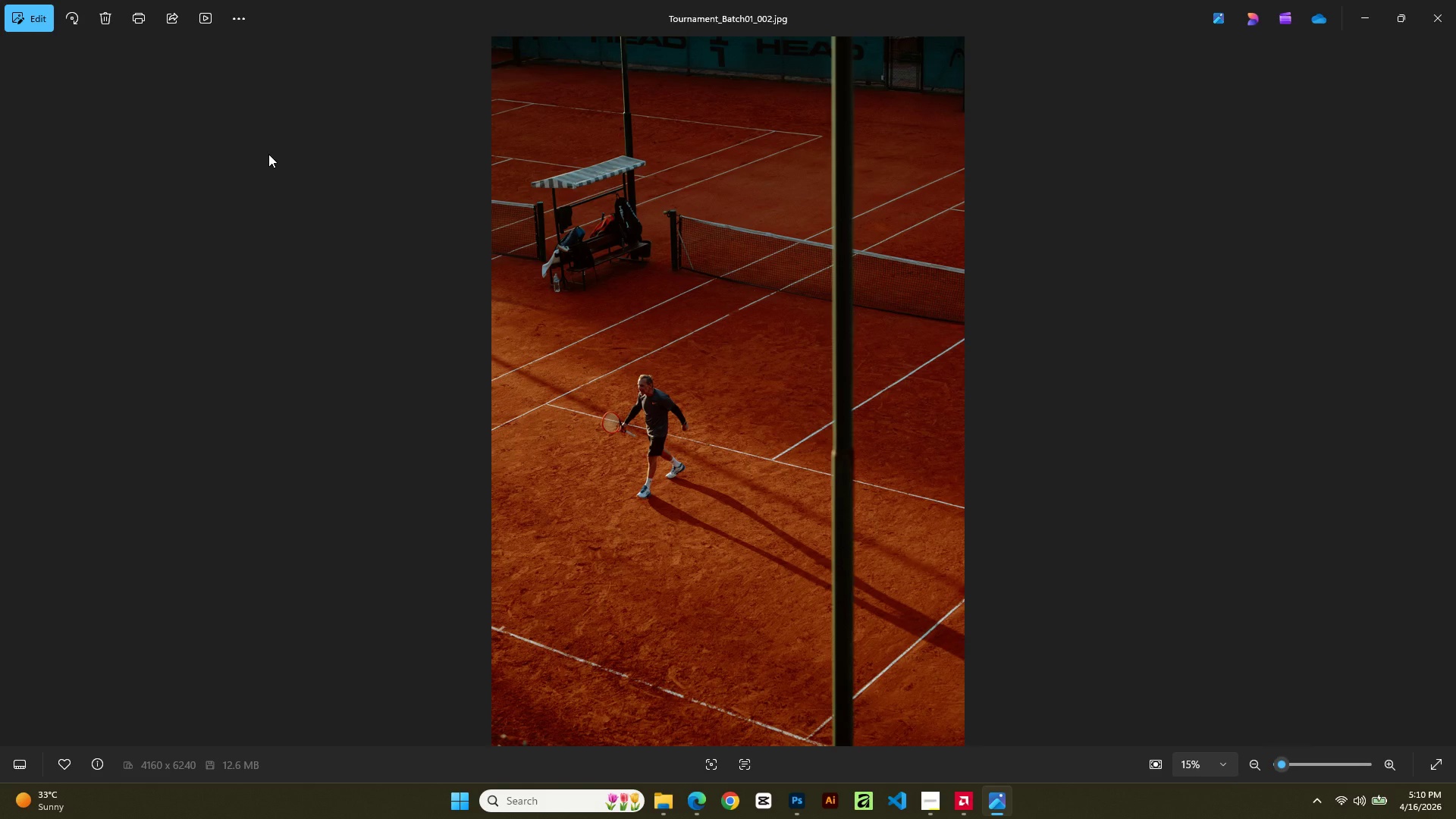 
key(ArrowRight)
 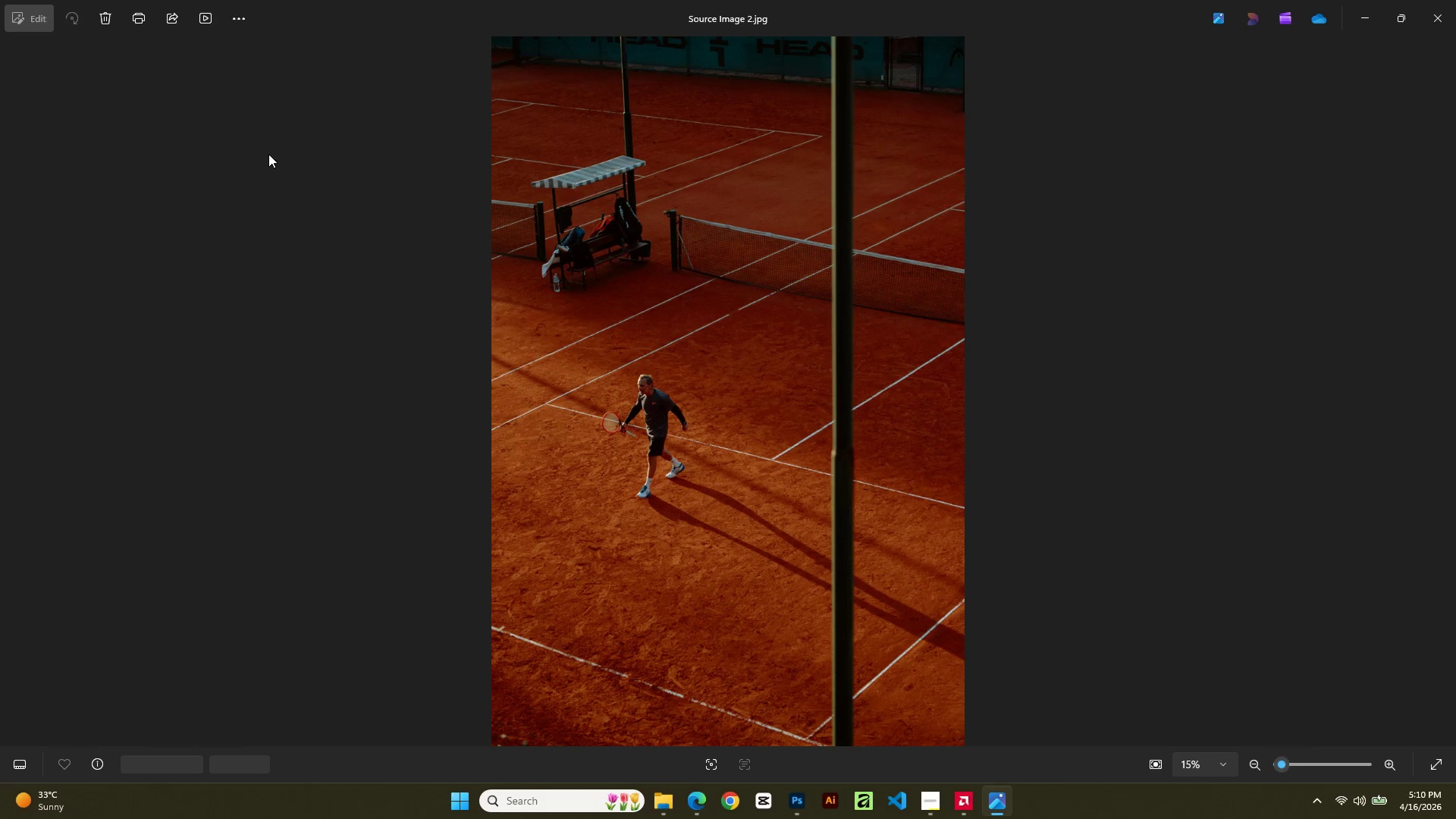 
key(ArrowLeft)
 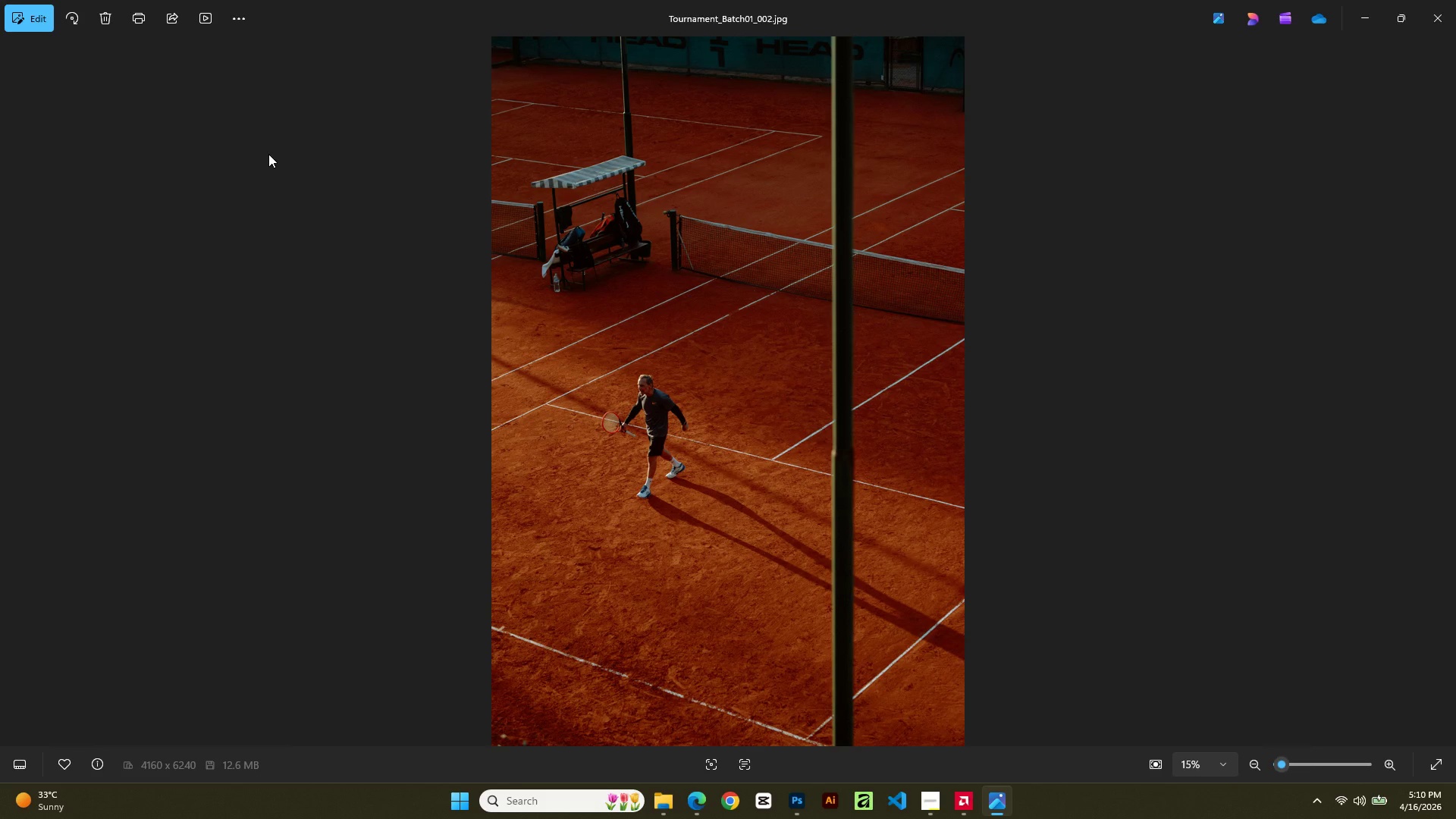 
key(ArrowRight)
 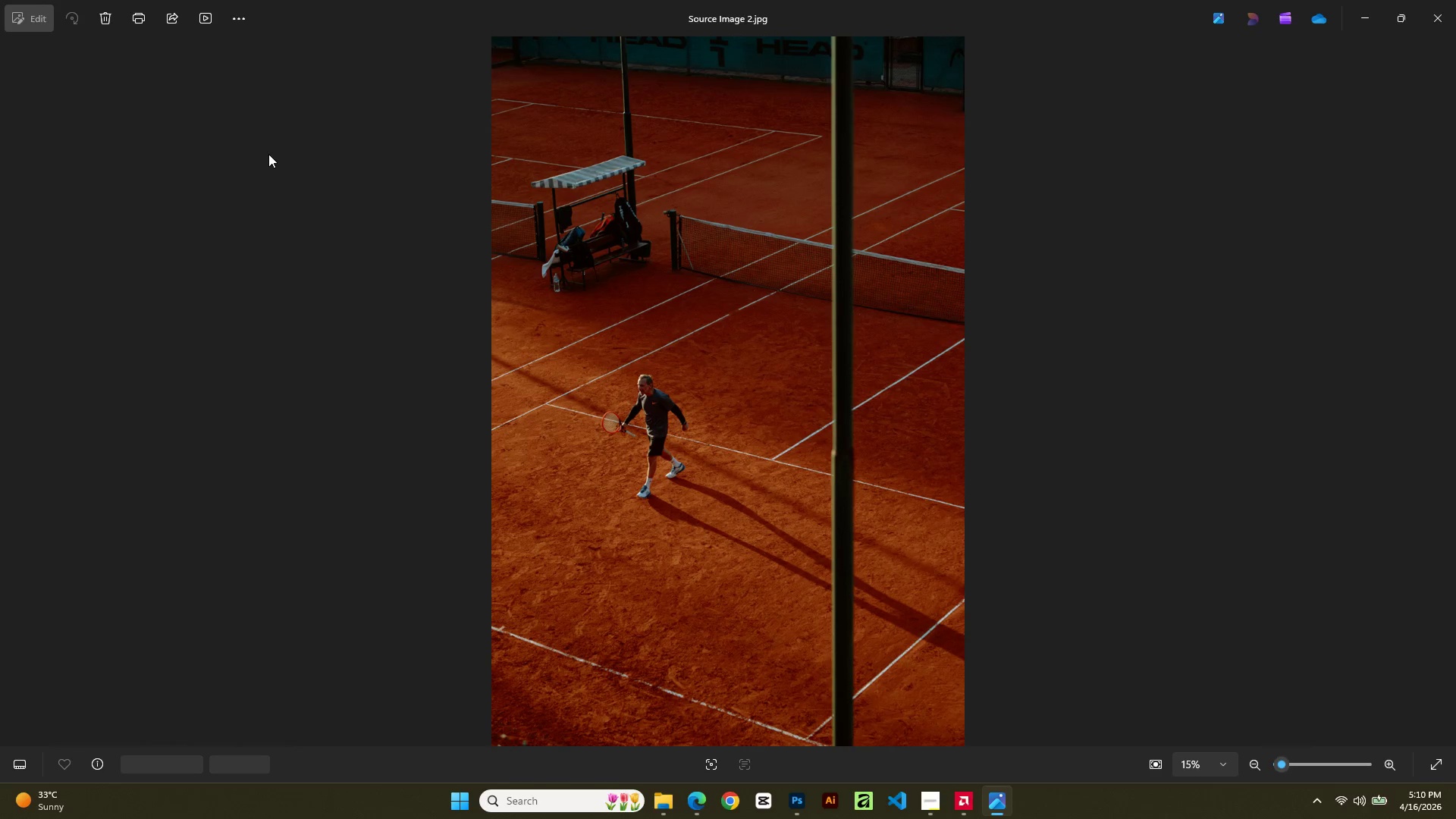 
key(ArrowLeft)
 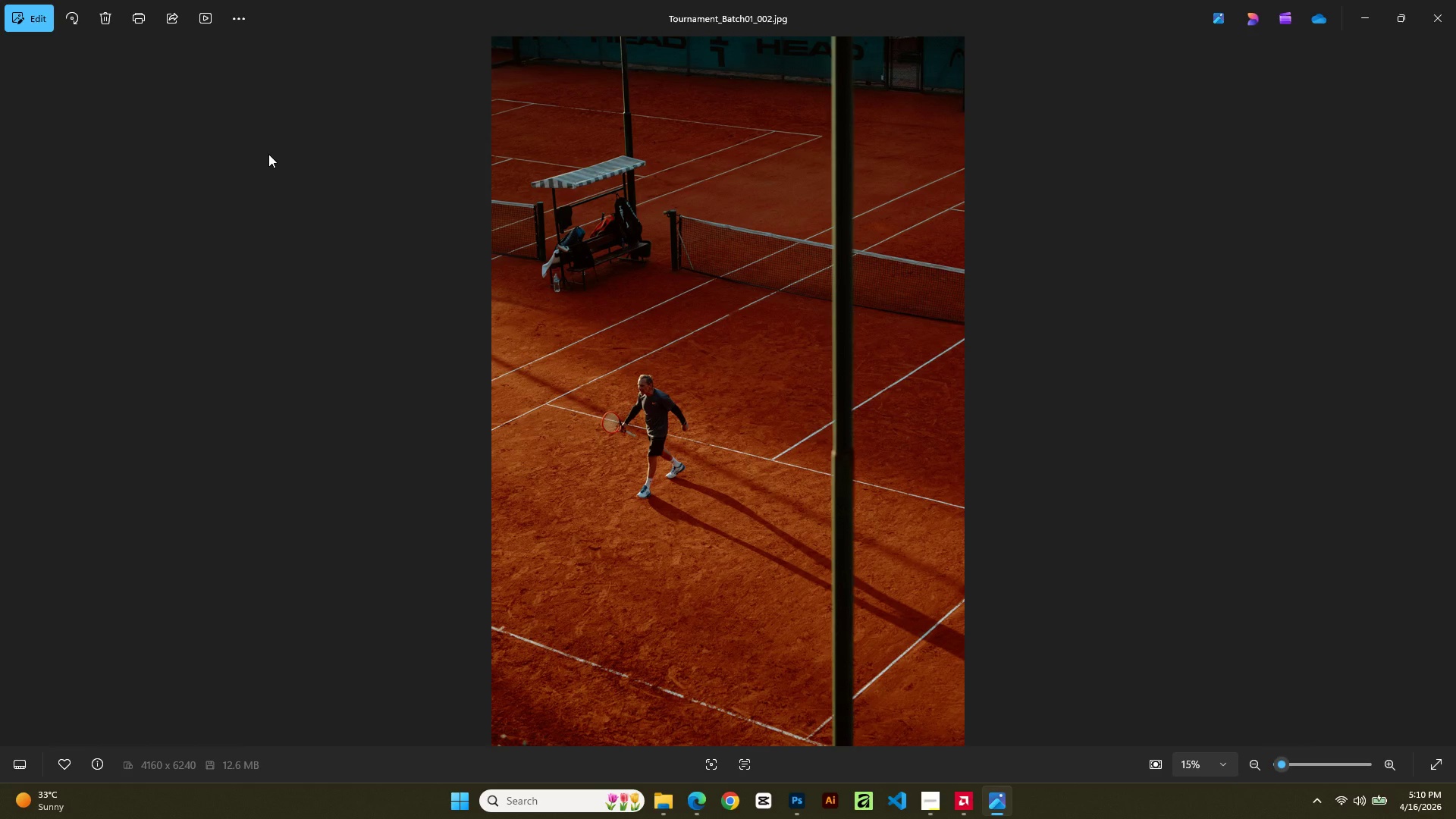 
key(ArrowRight)
 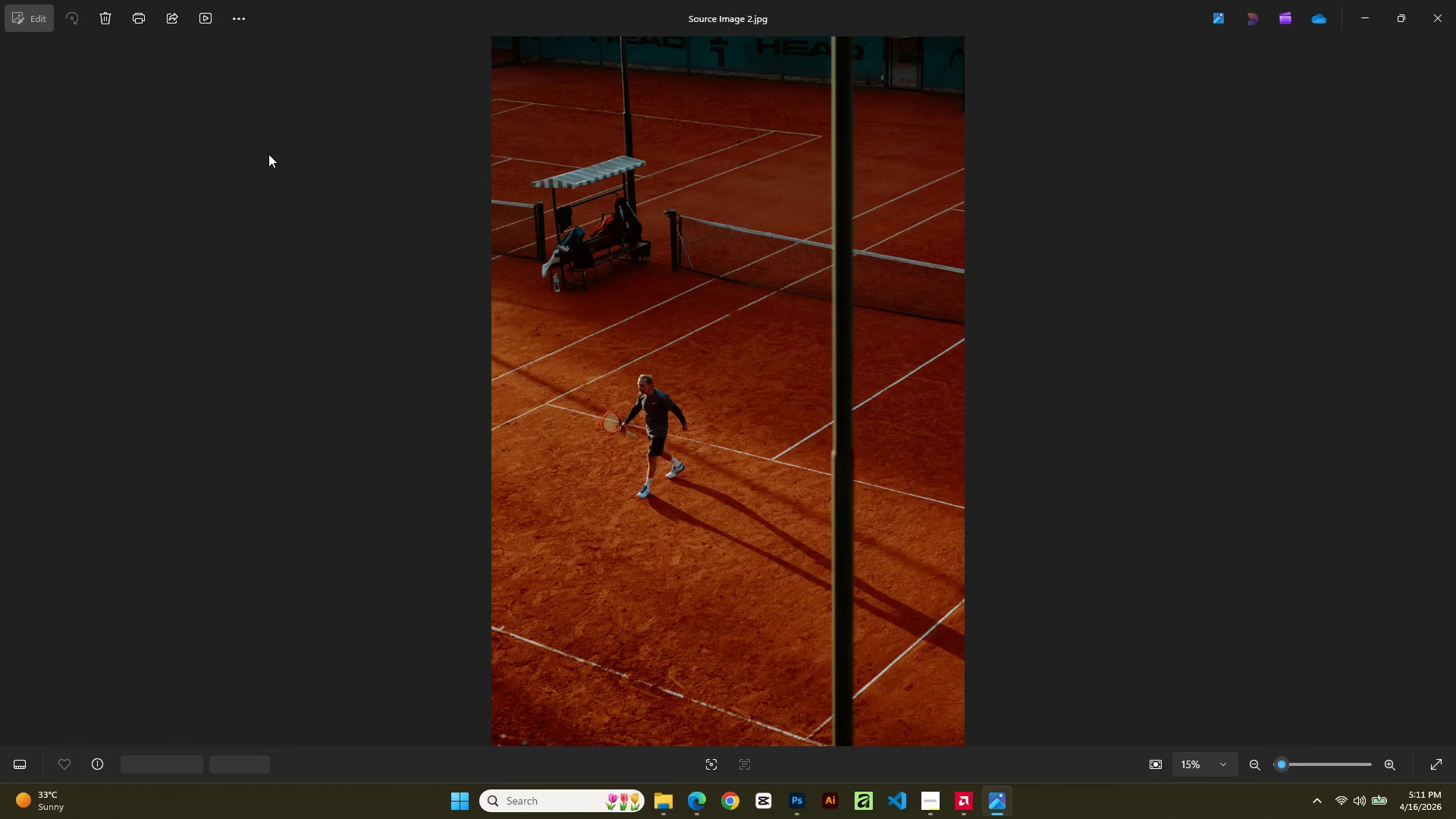 
key(ArrowLeft)
 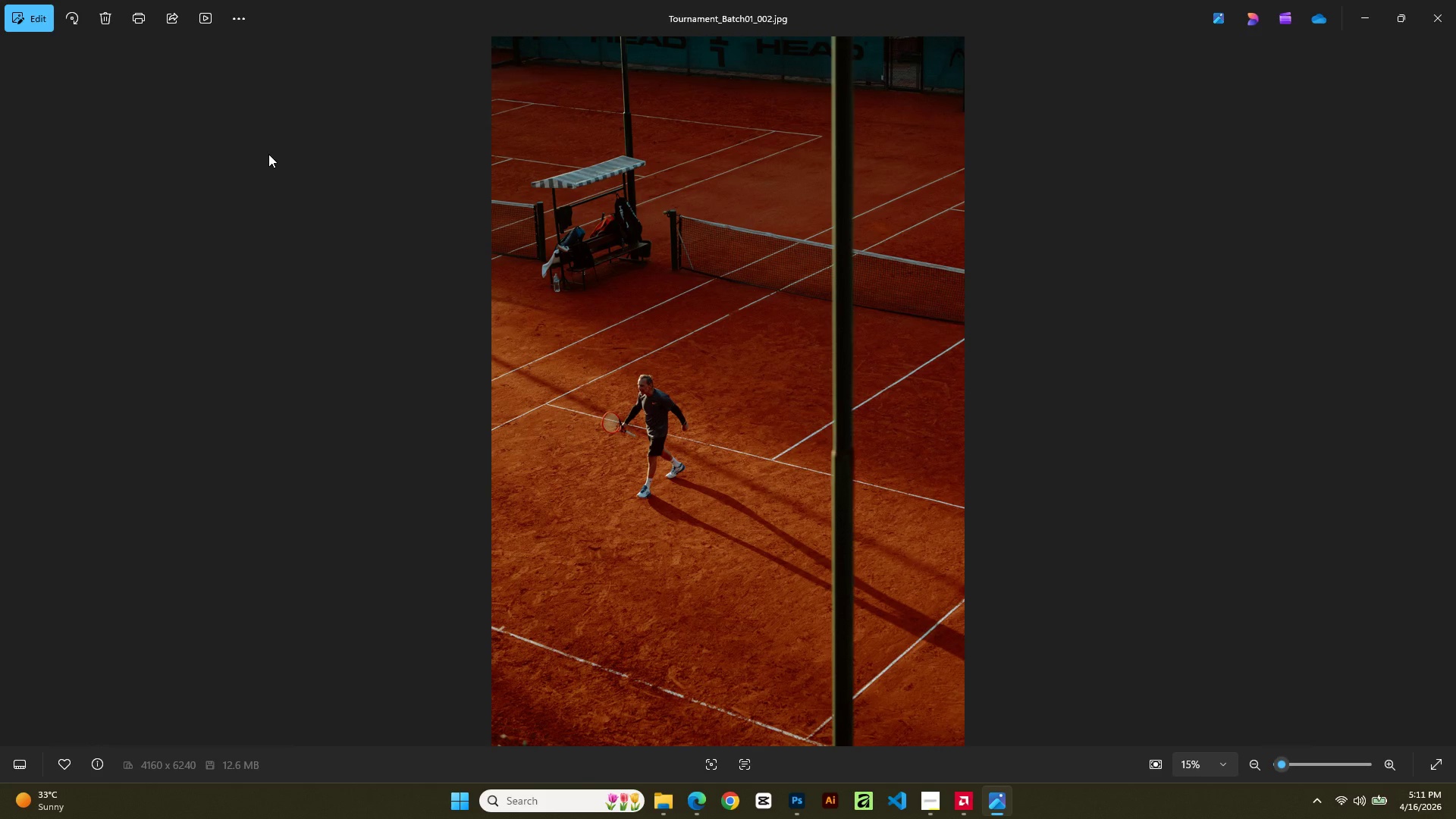 
key(ArrowRight)
 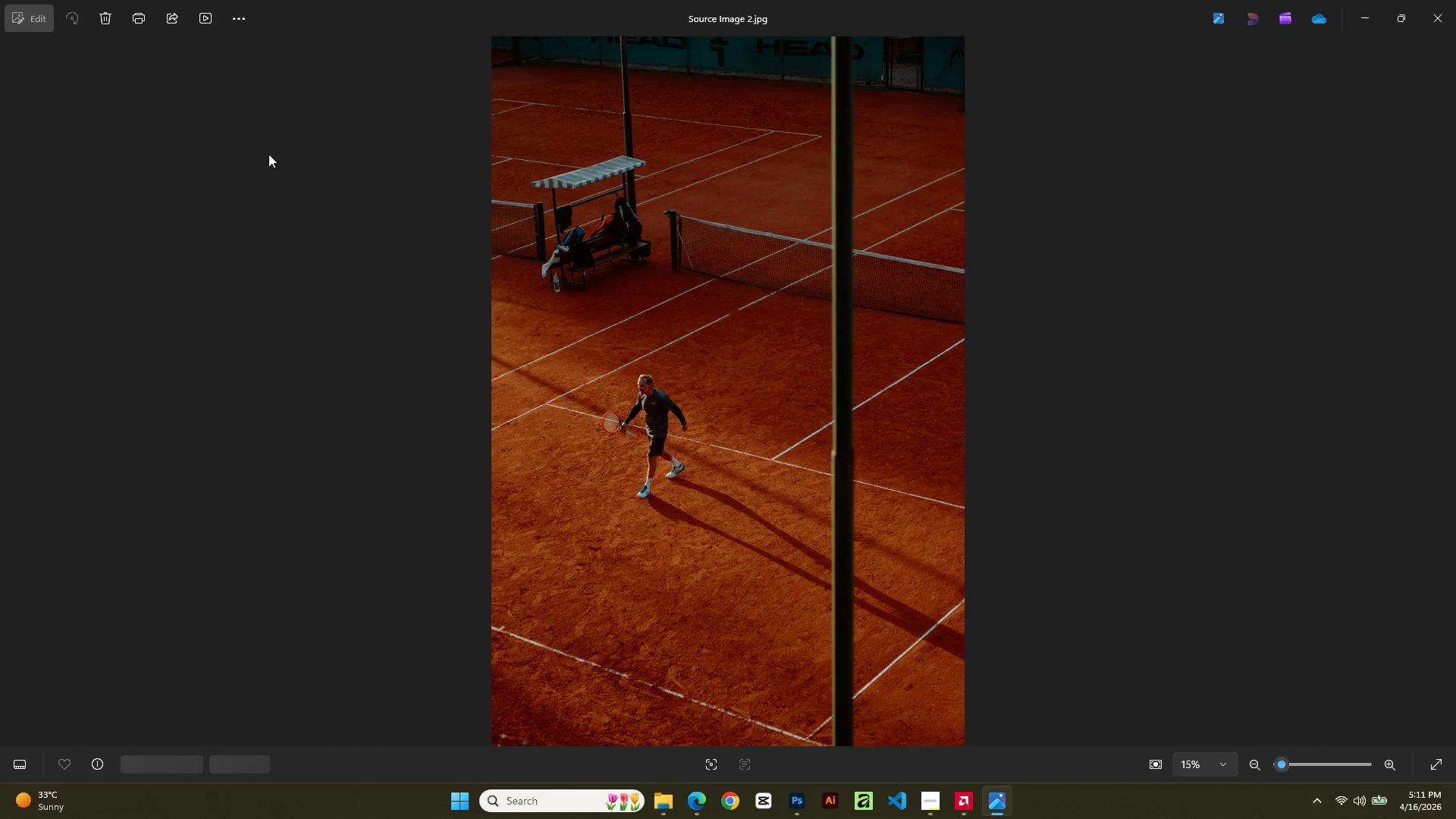 
key(ArrowLeft)
 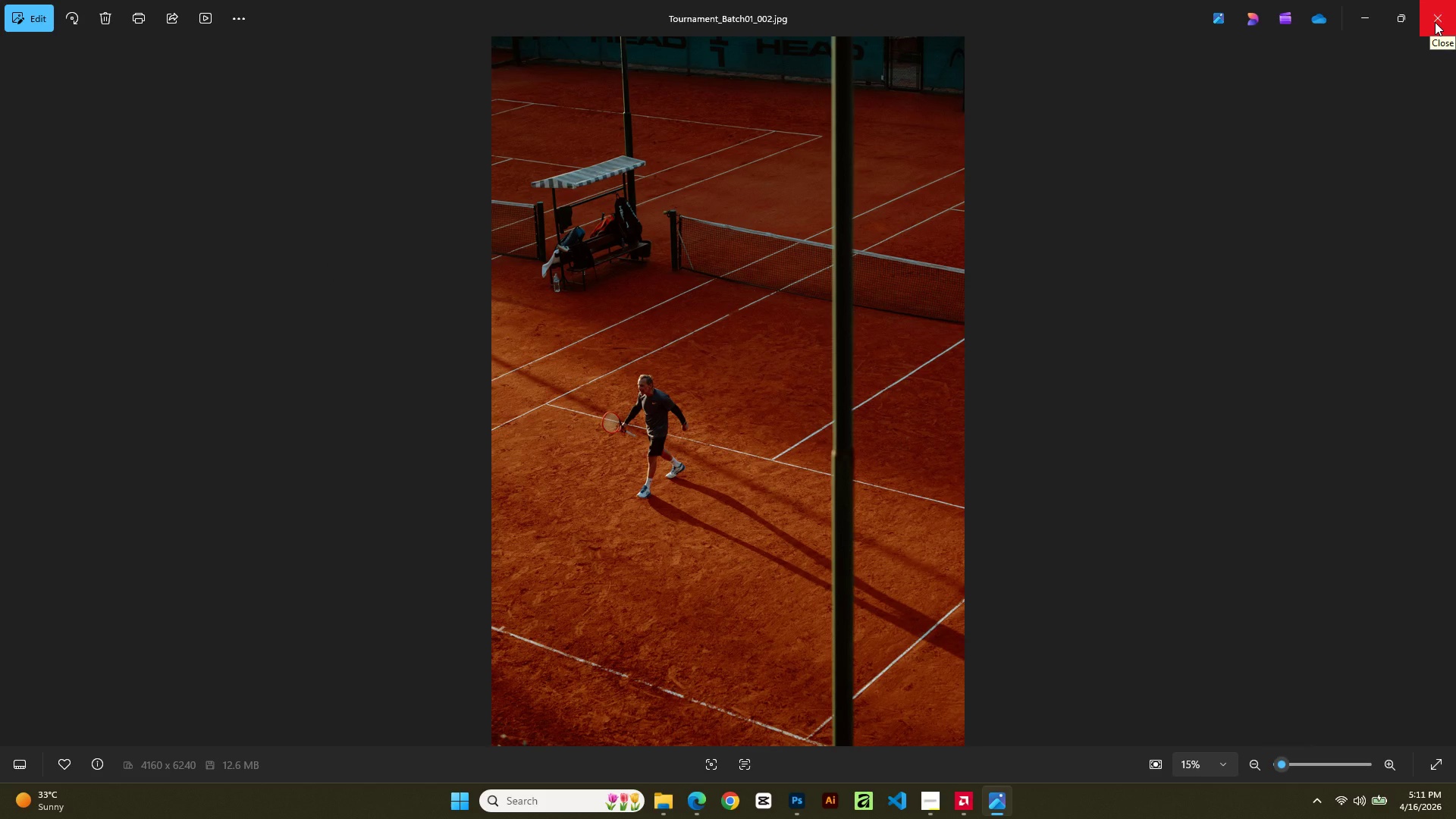 
wait(6.22)
 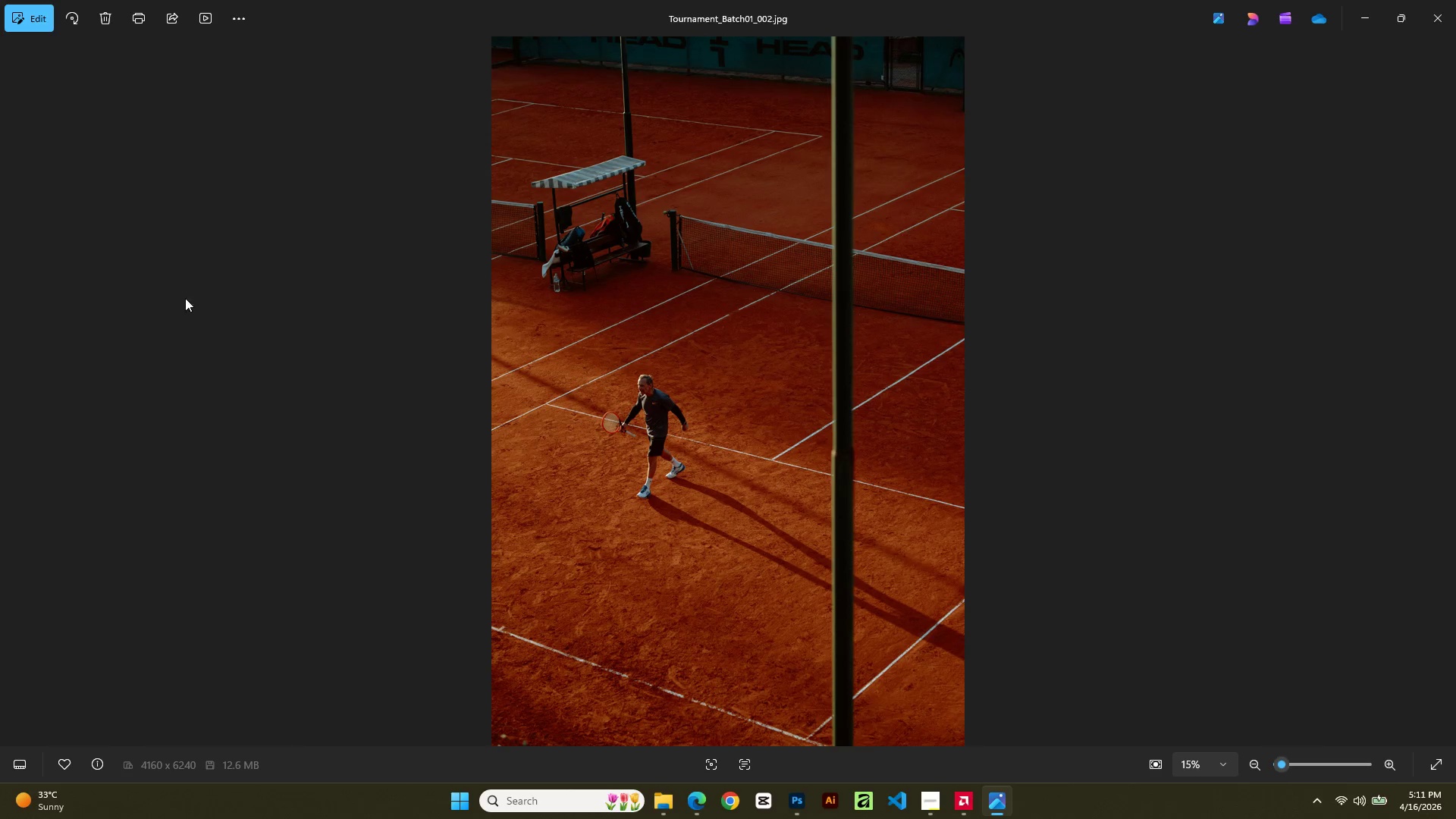 
left_click([1435, 22])
 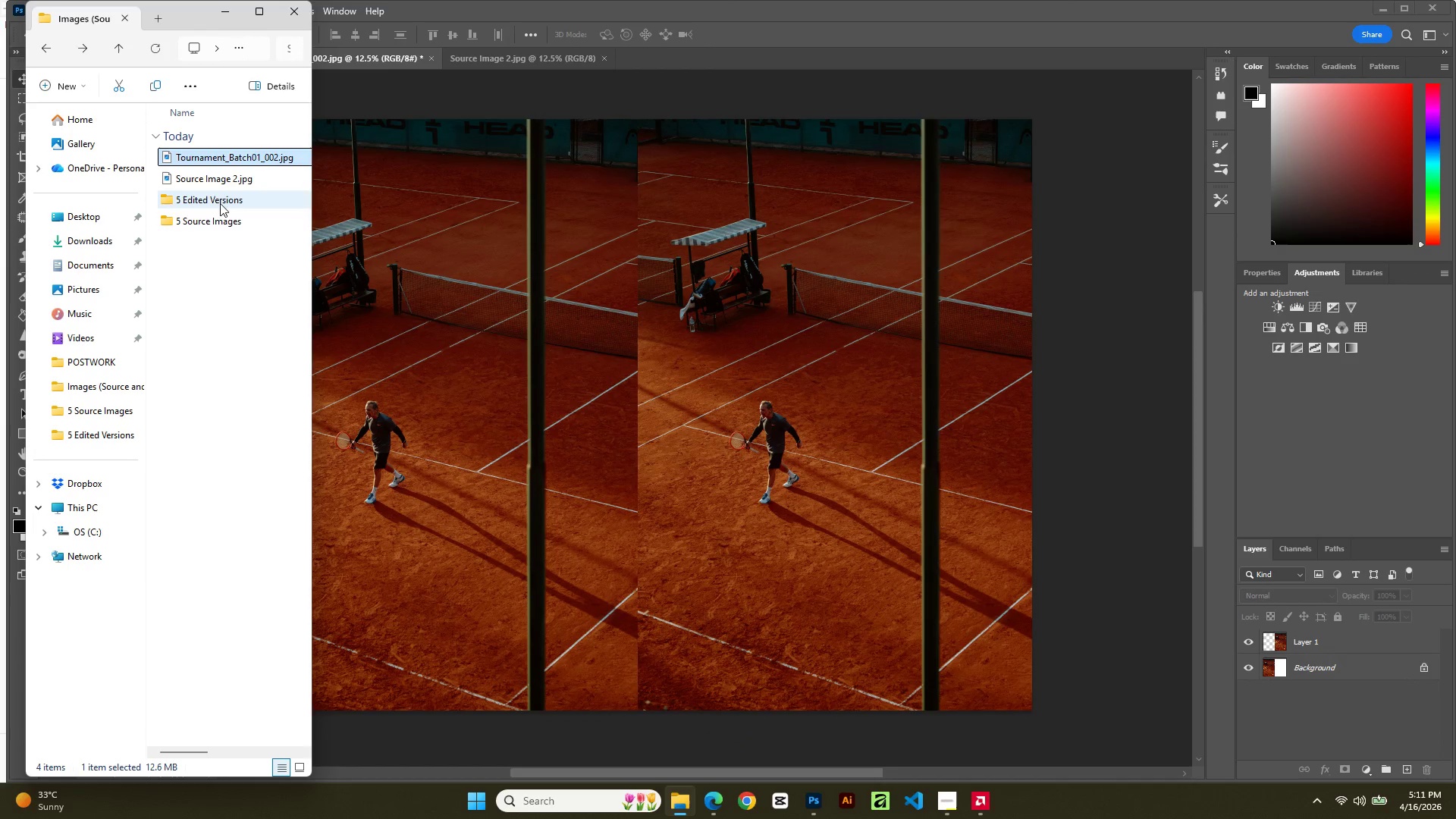 
wait(5.38)
 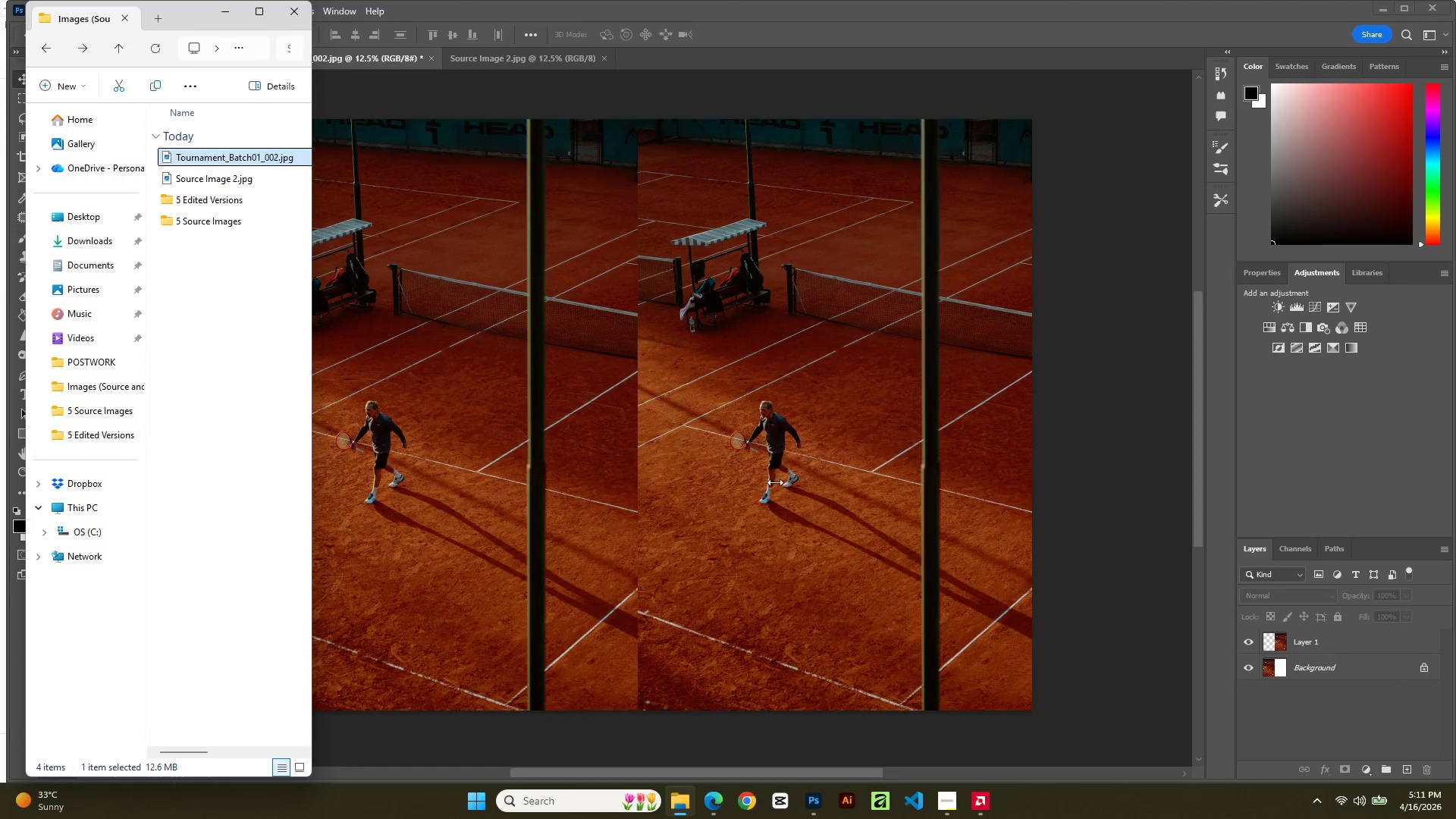 
left_click([237, 179])
 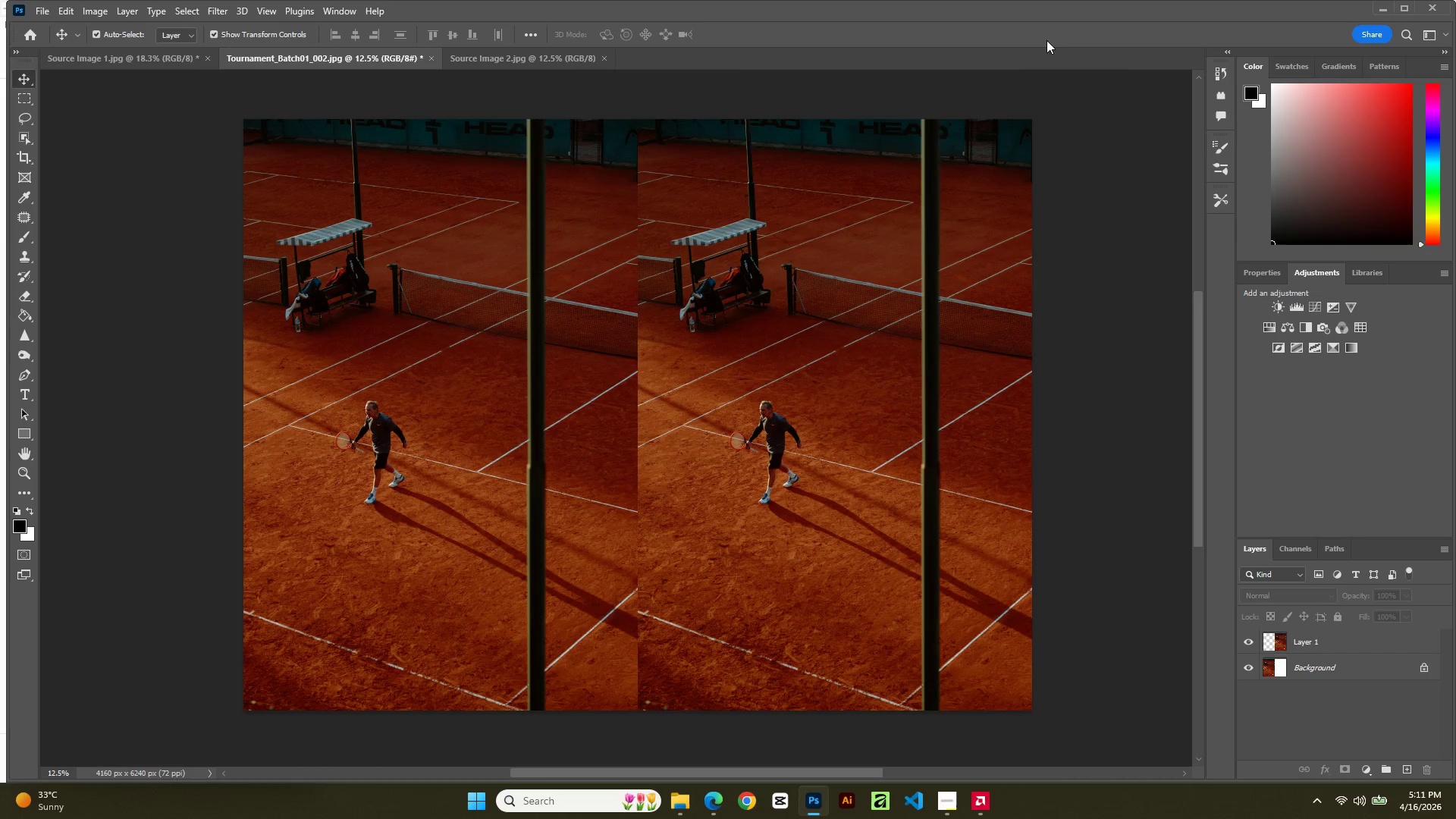 
wait(9.06)
 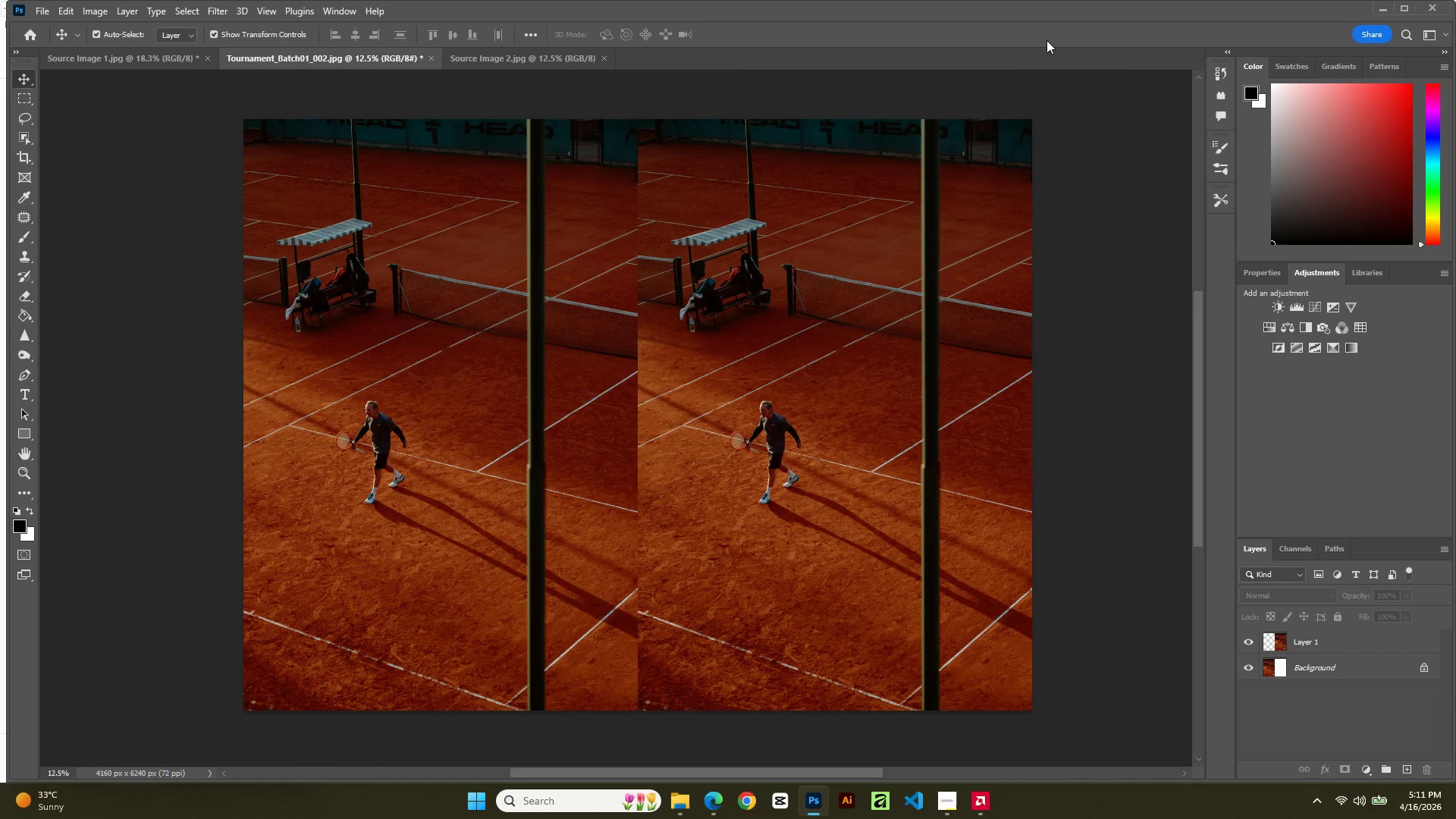 
left_click([682, 805])
 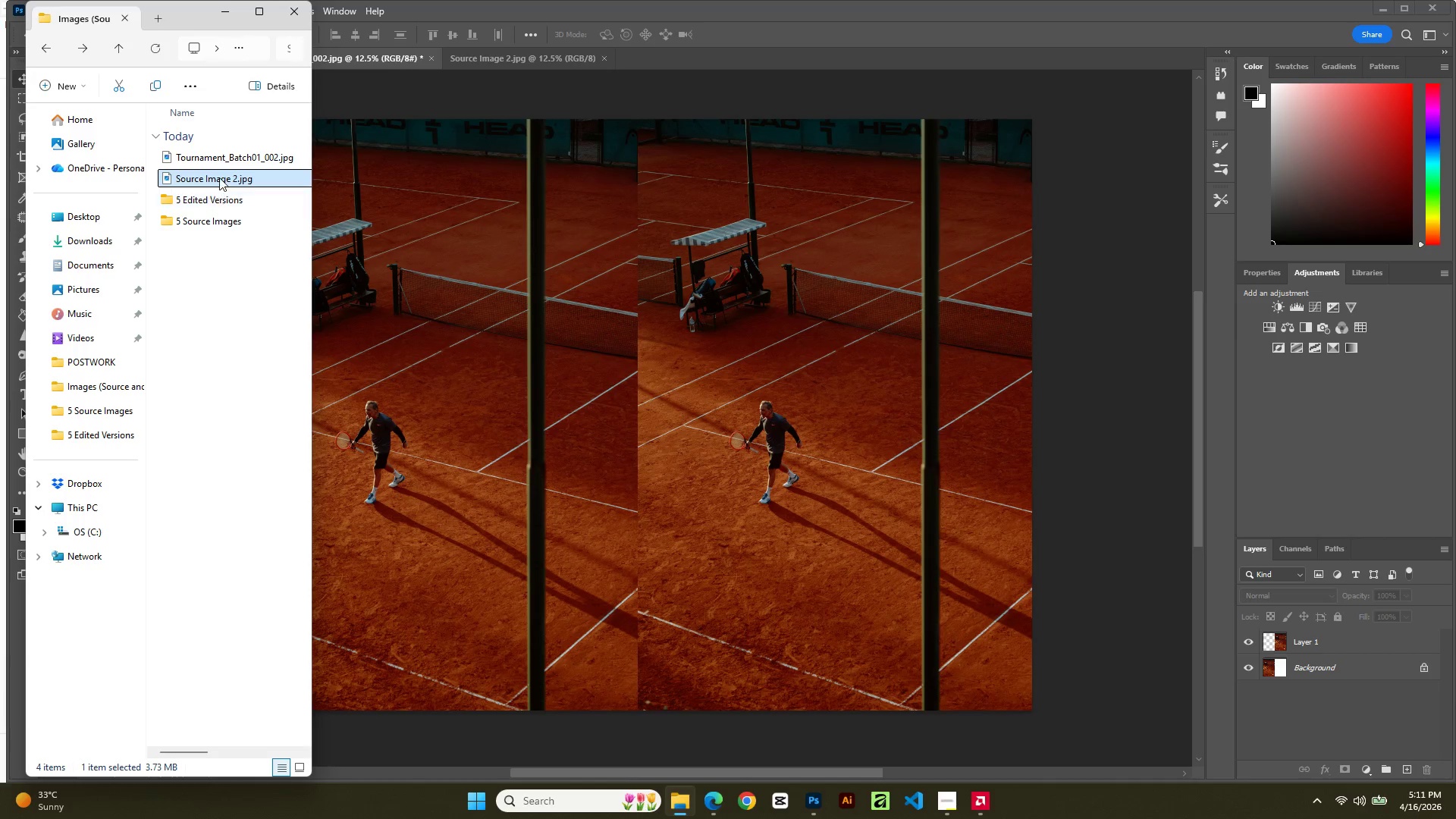 
key(Shift+ArrowUp)
 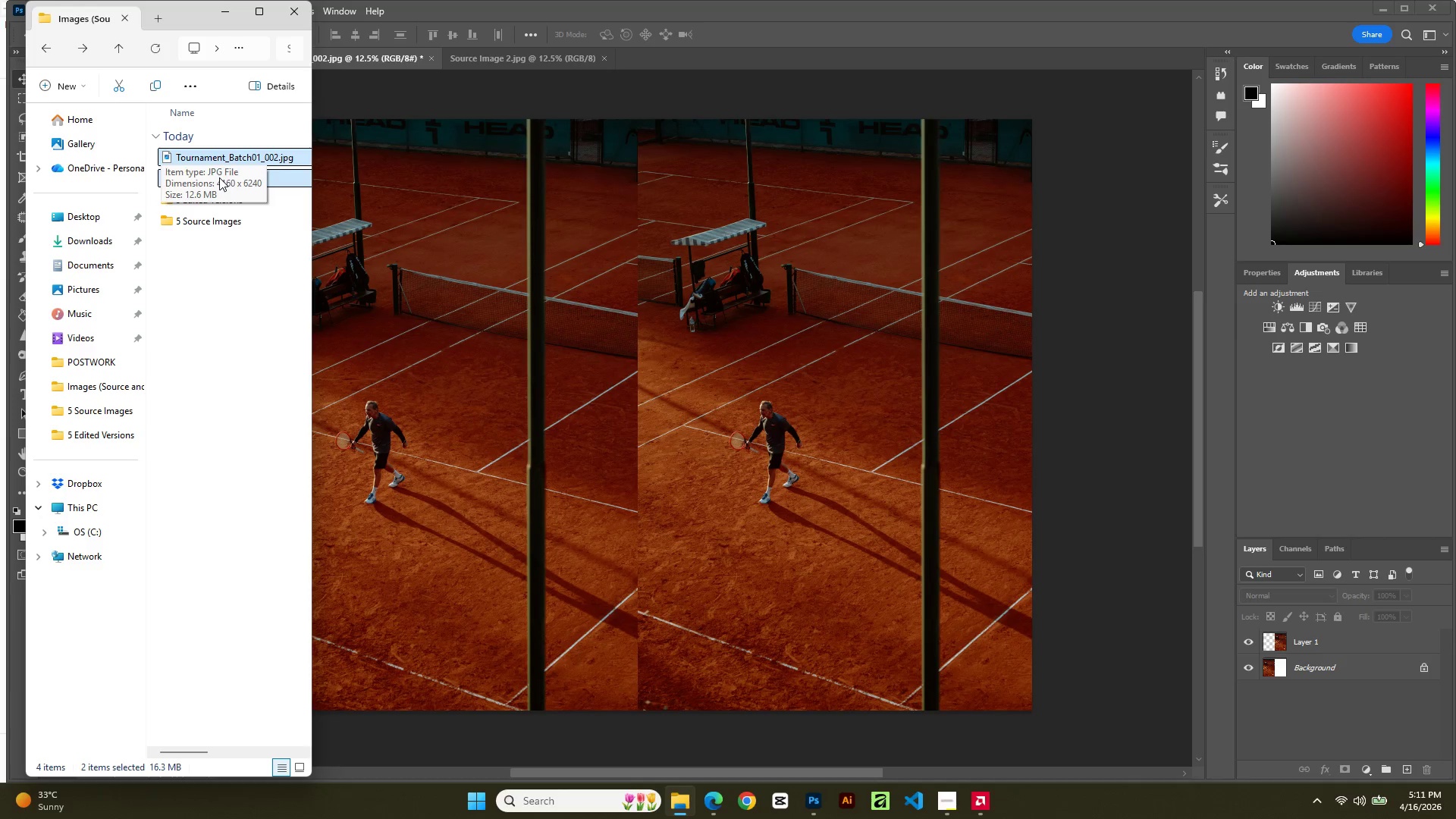 
hold_key(key=ControlLeft, duration=0.77)
 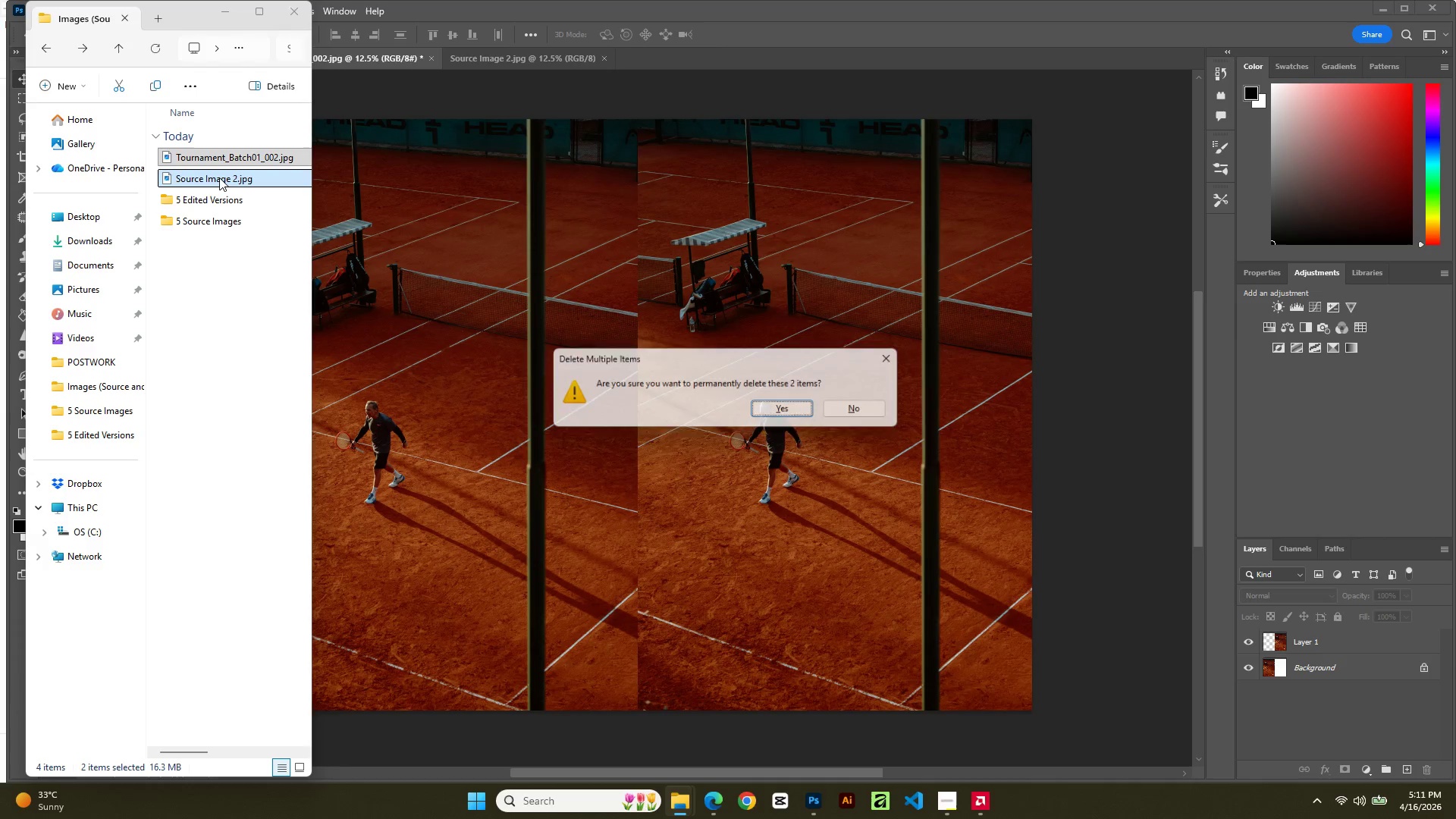 
key(Shift+Delete)
 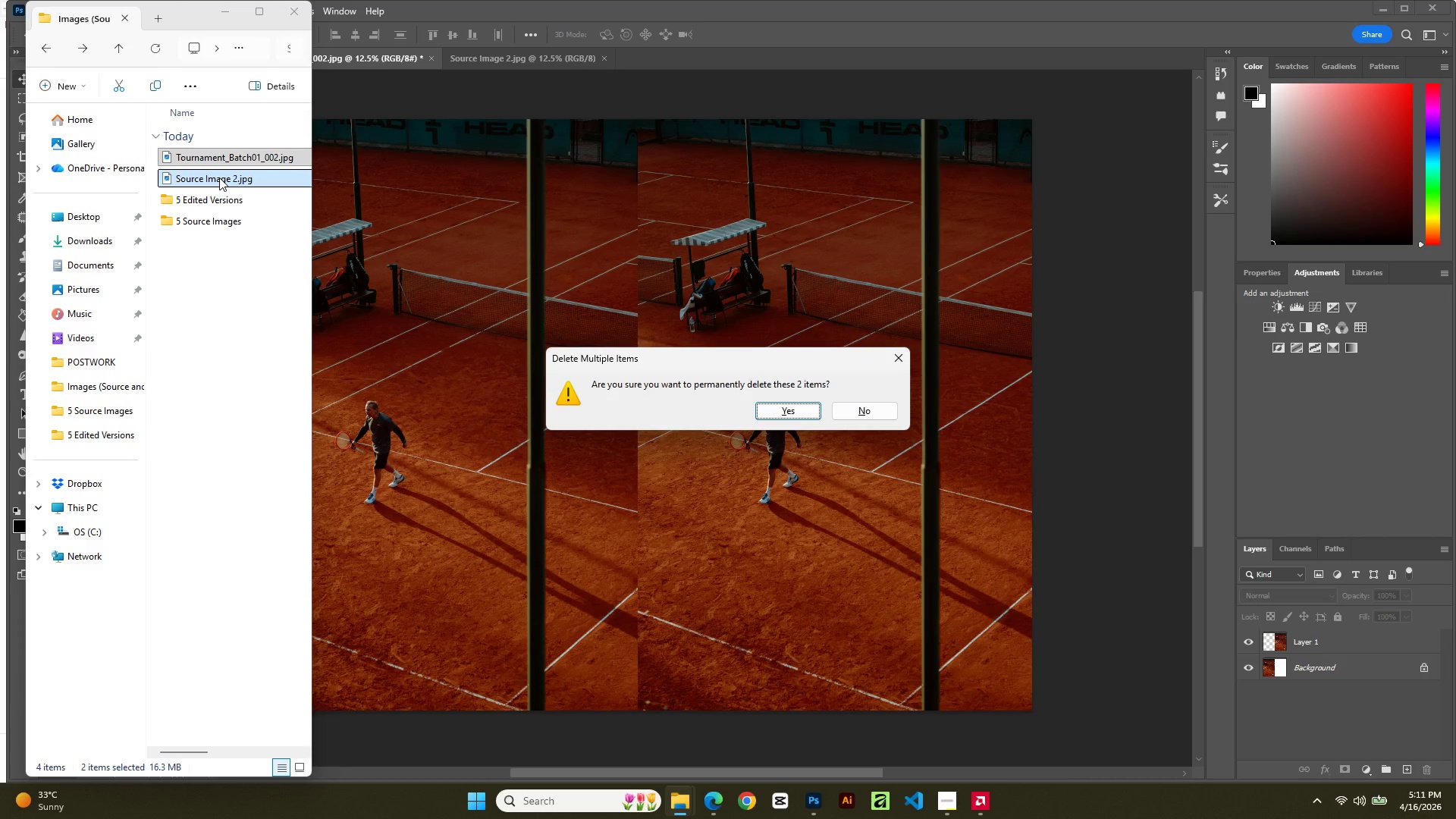 
key(Enter)
 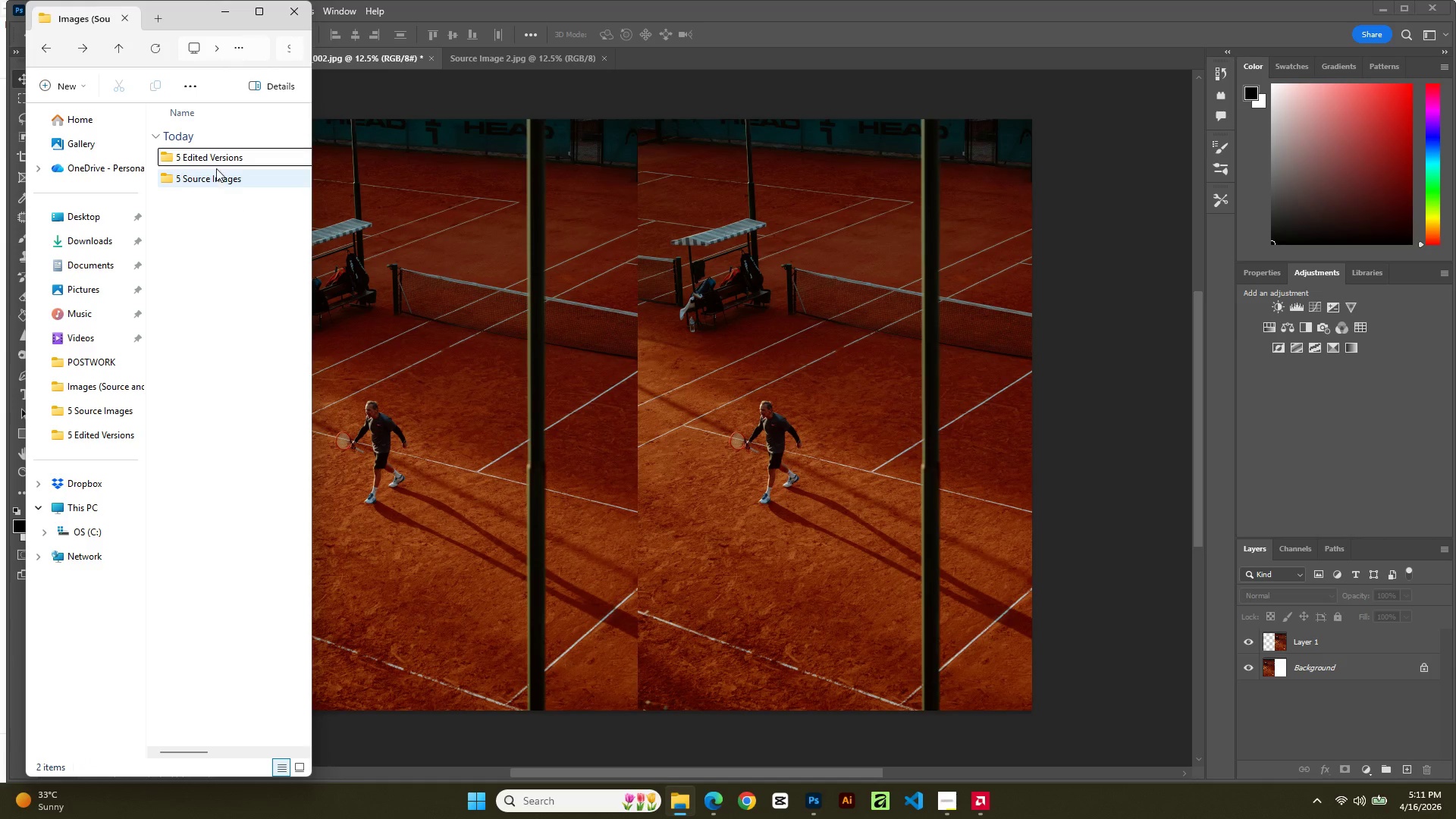 
left_click([215, 165])
 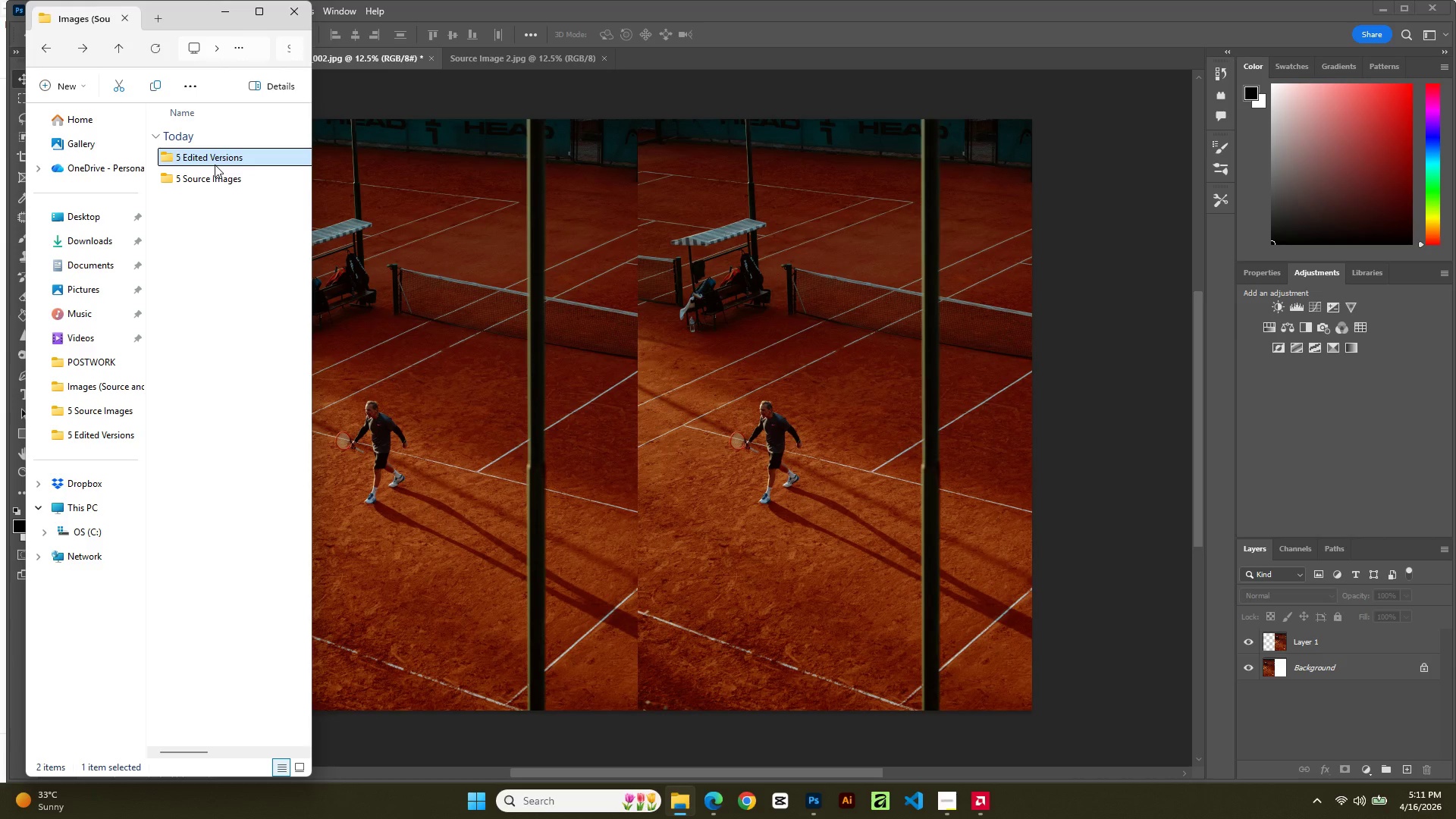 
double_click([215, 165])
 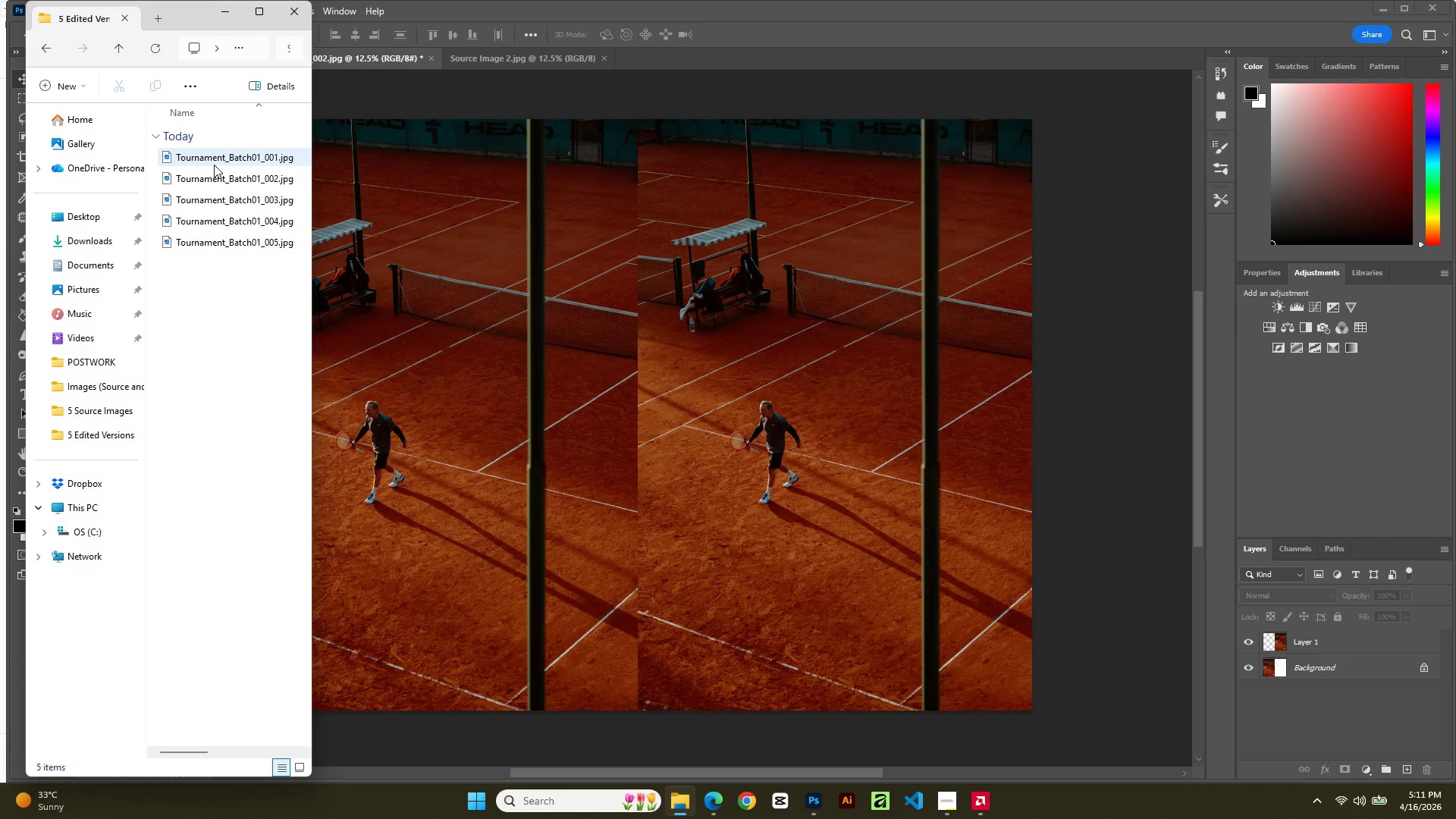 
left_click([214, 165])
 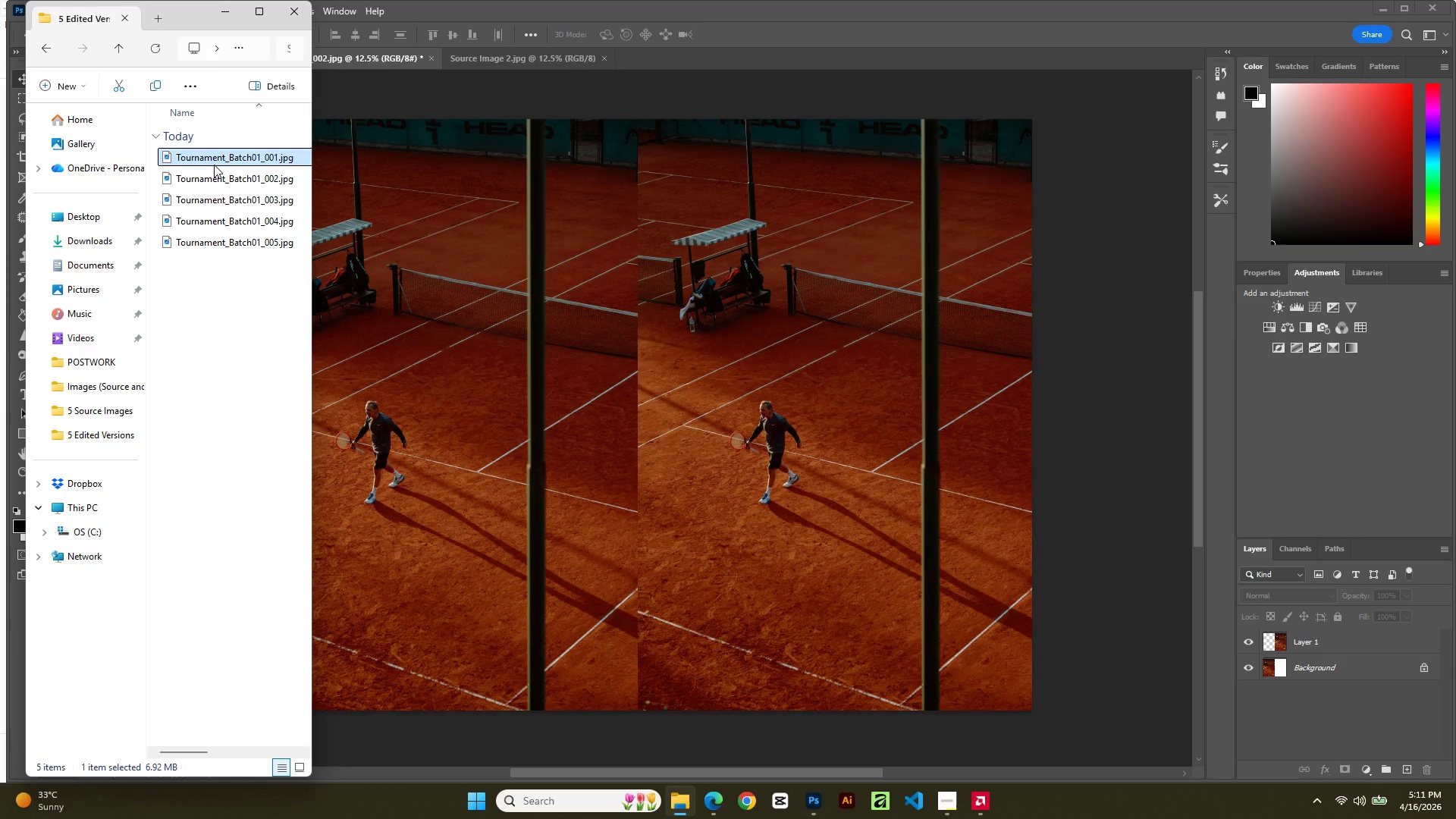 
key(Control+C)
 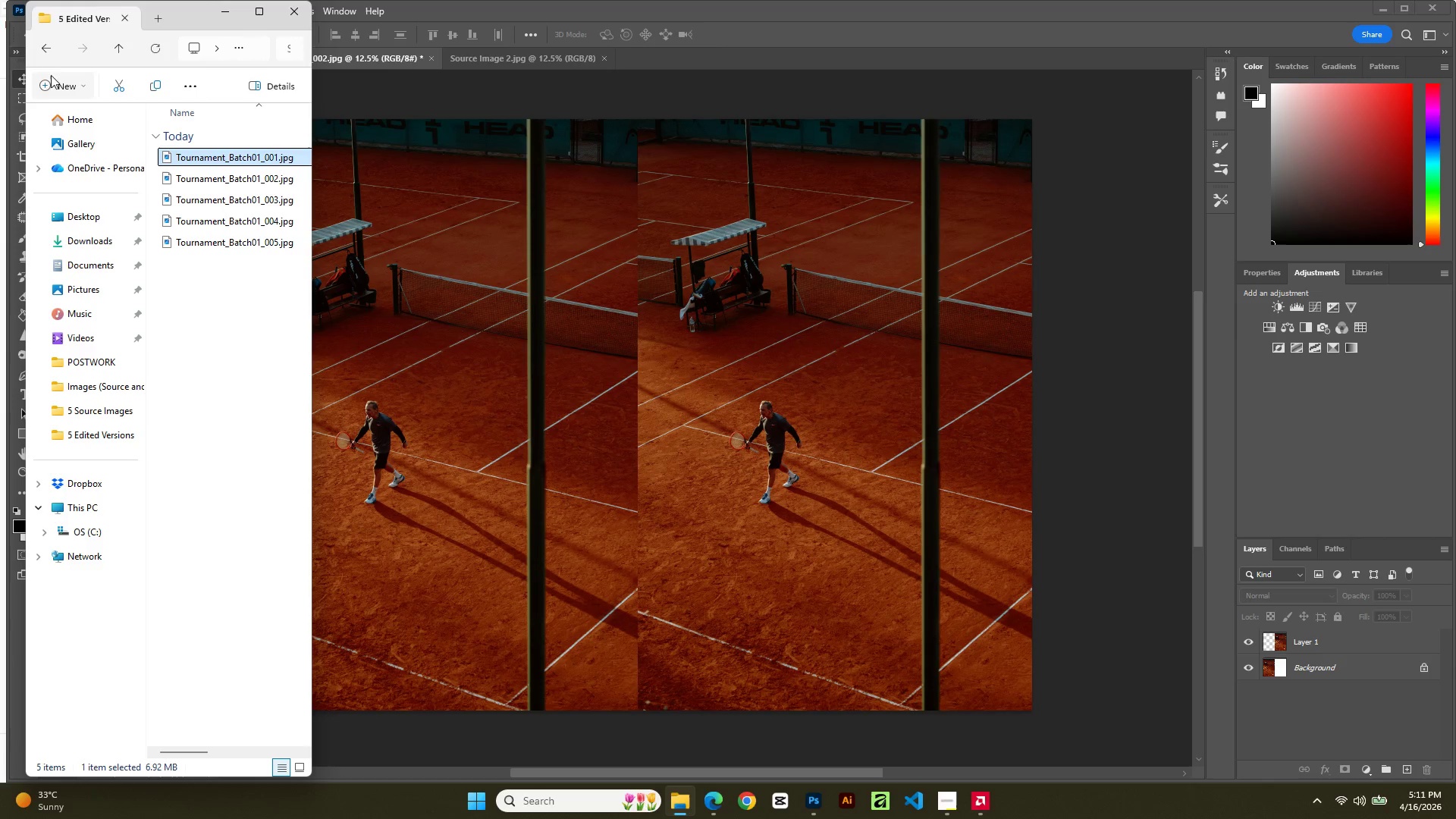 
left_click([51, 55])
 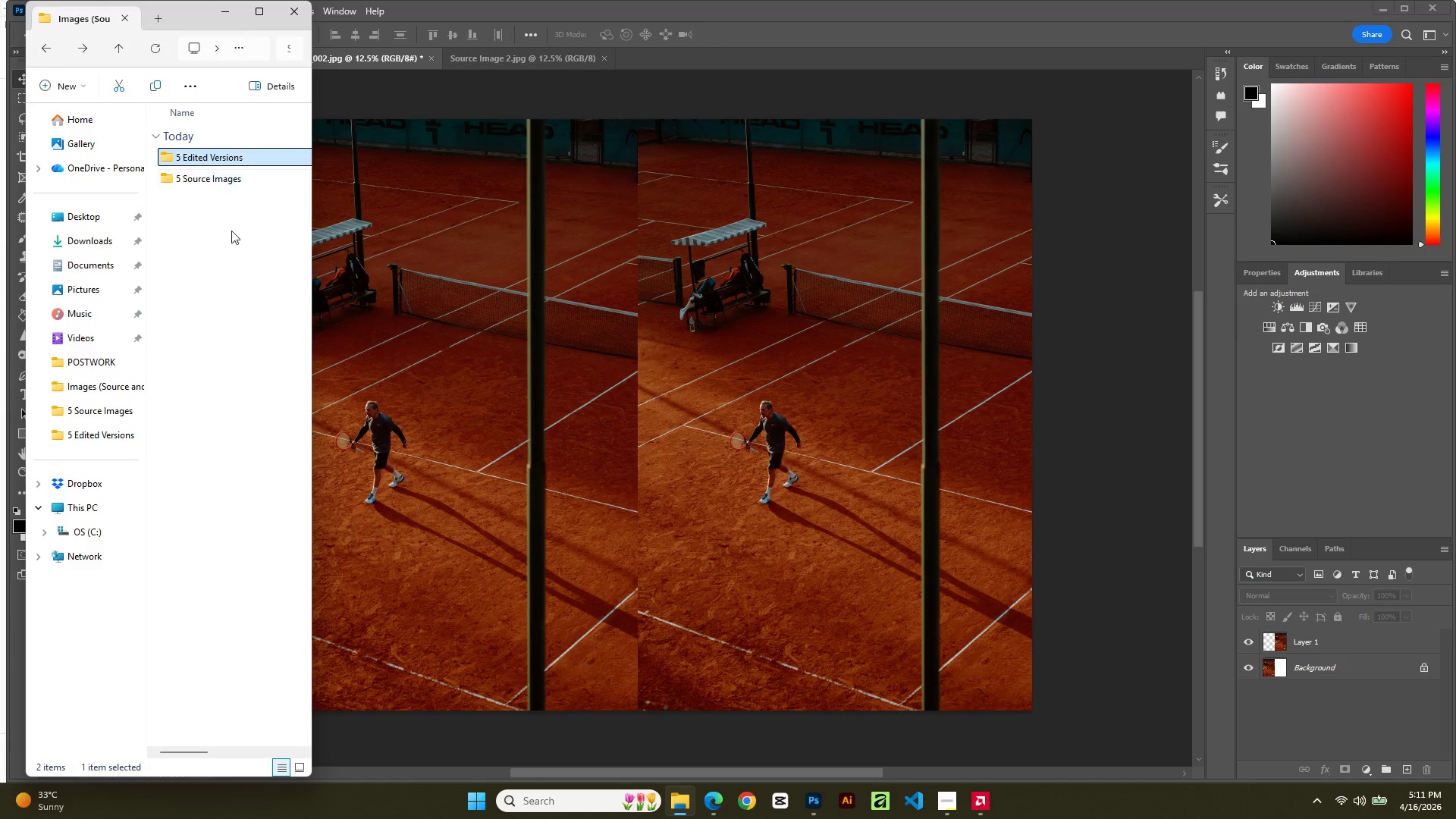 
left_click([235, 265])
 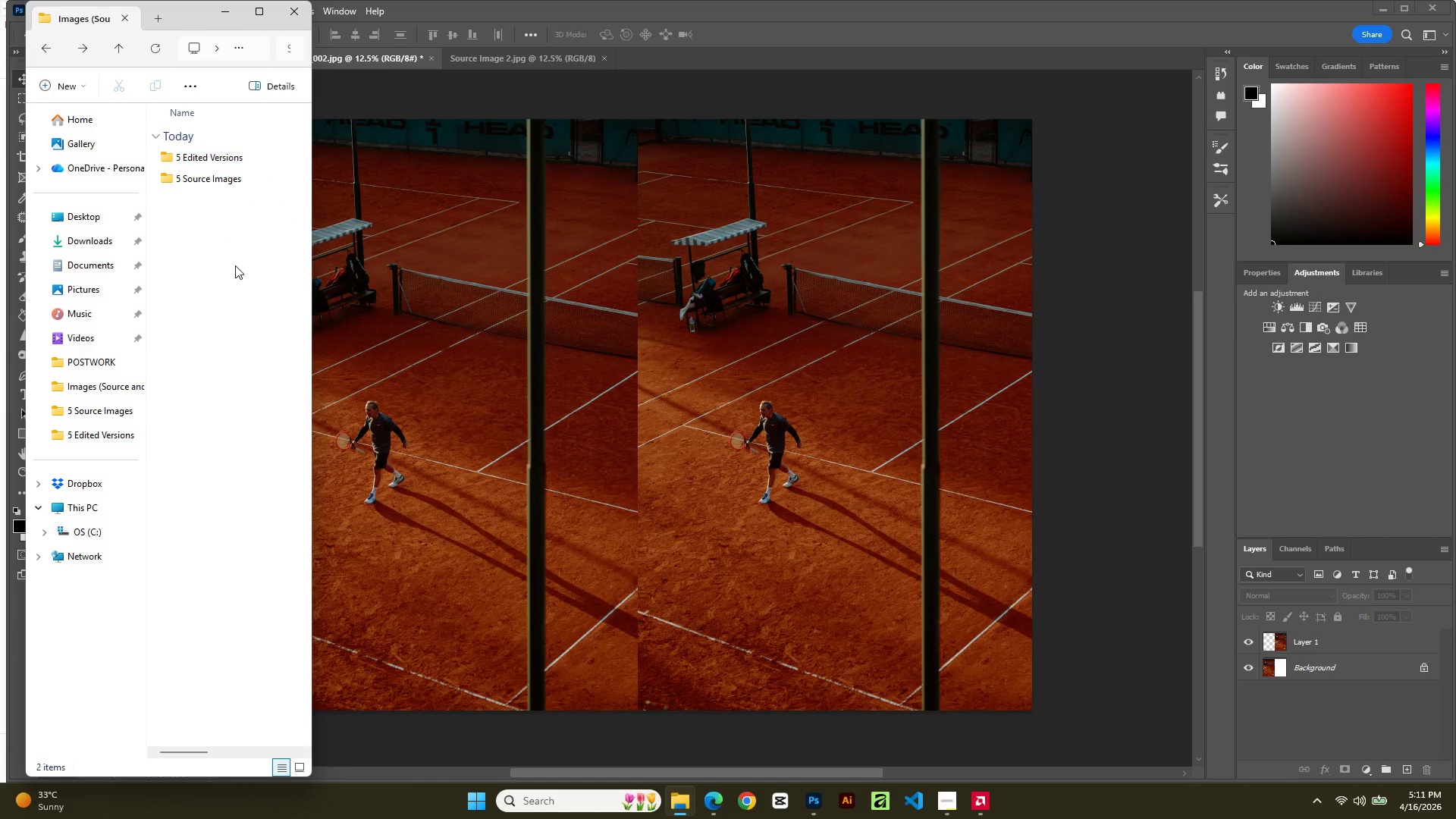 
key(Control+V)
 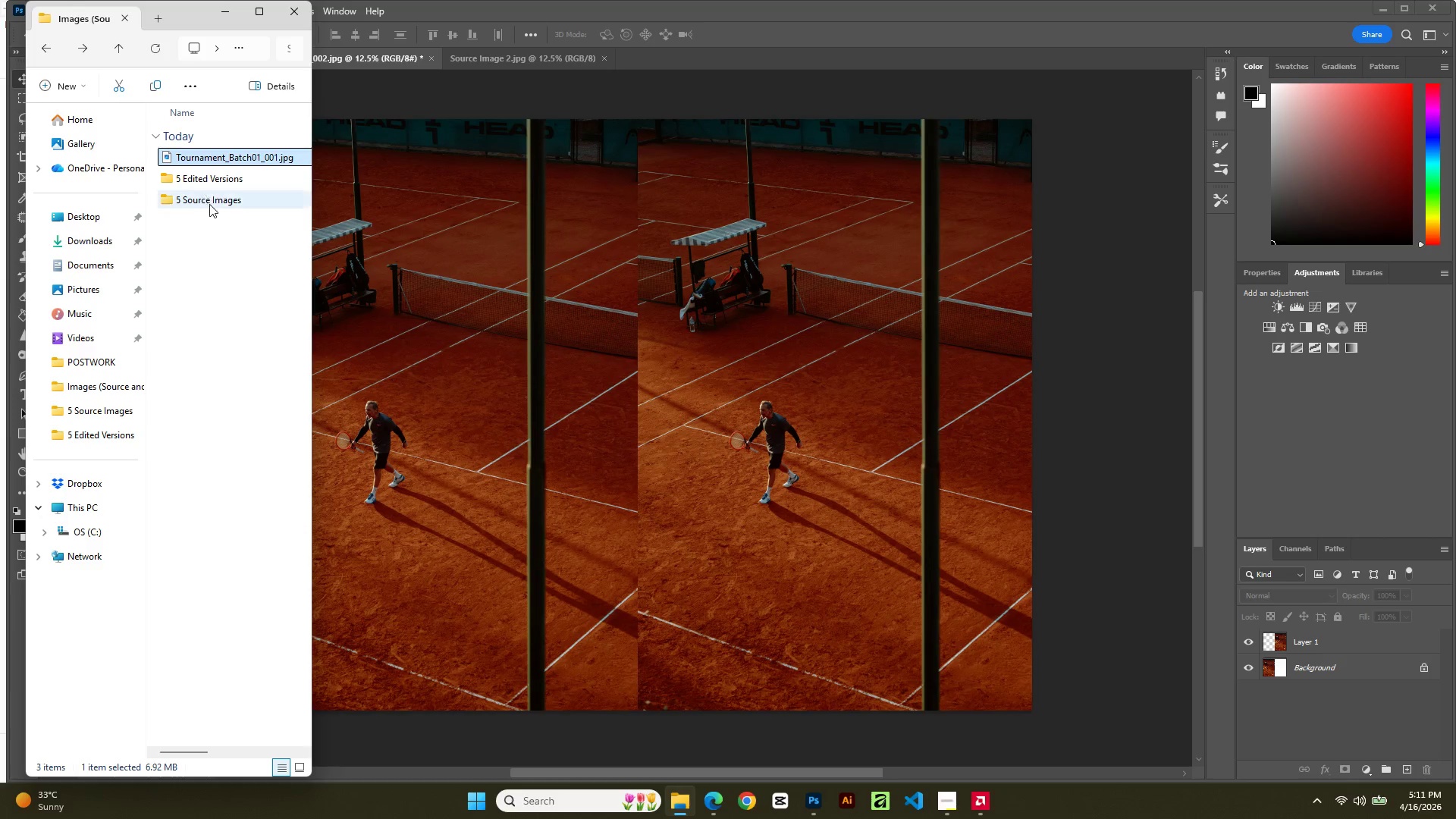 
double_click([210, 204])
 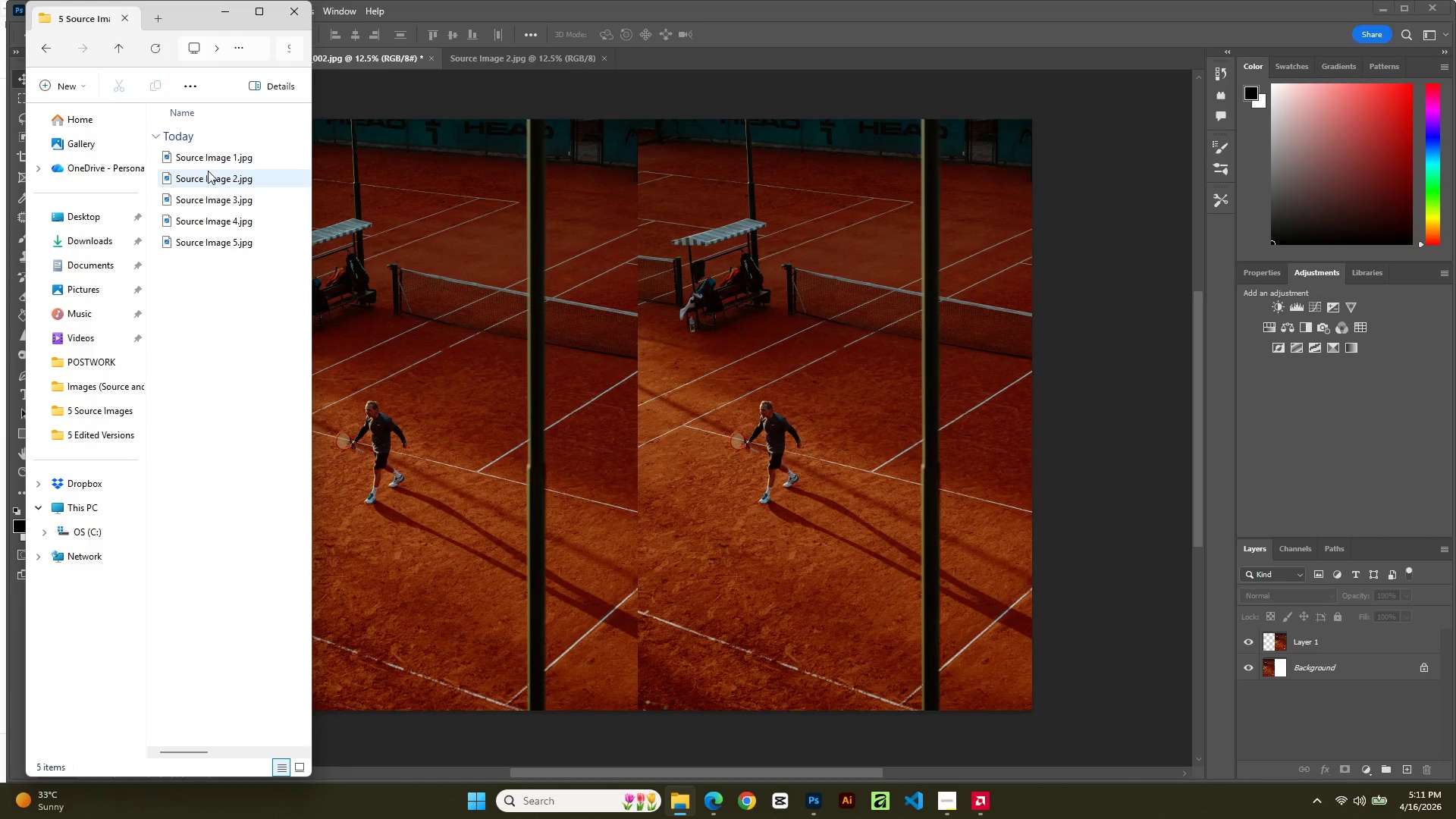 
left_click([211, 157])
 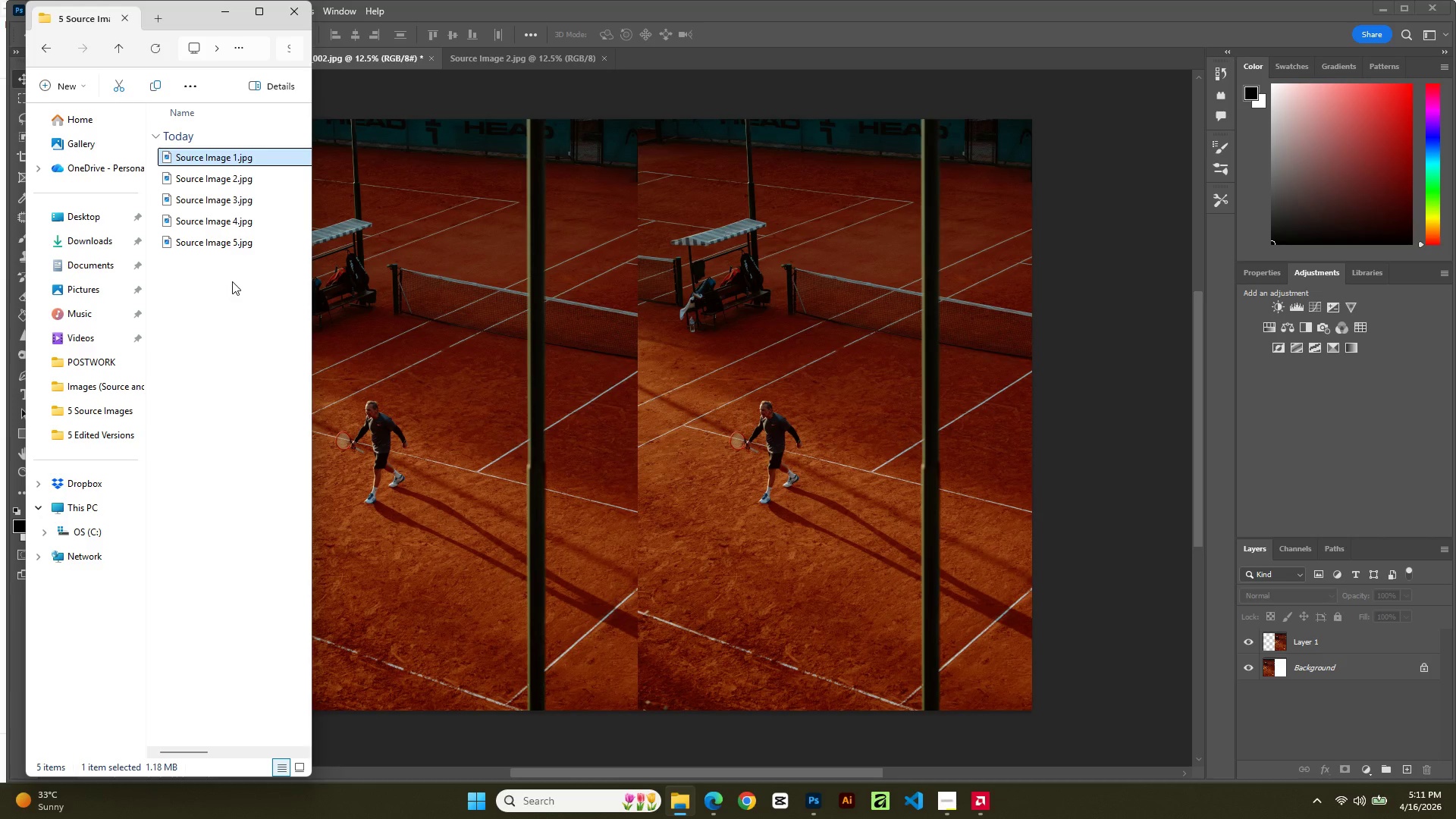 
key(Control+C)
 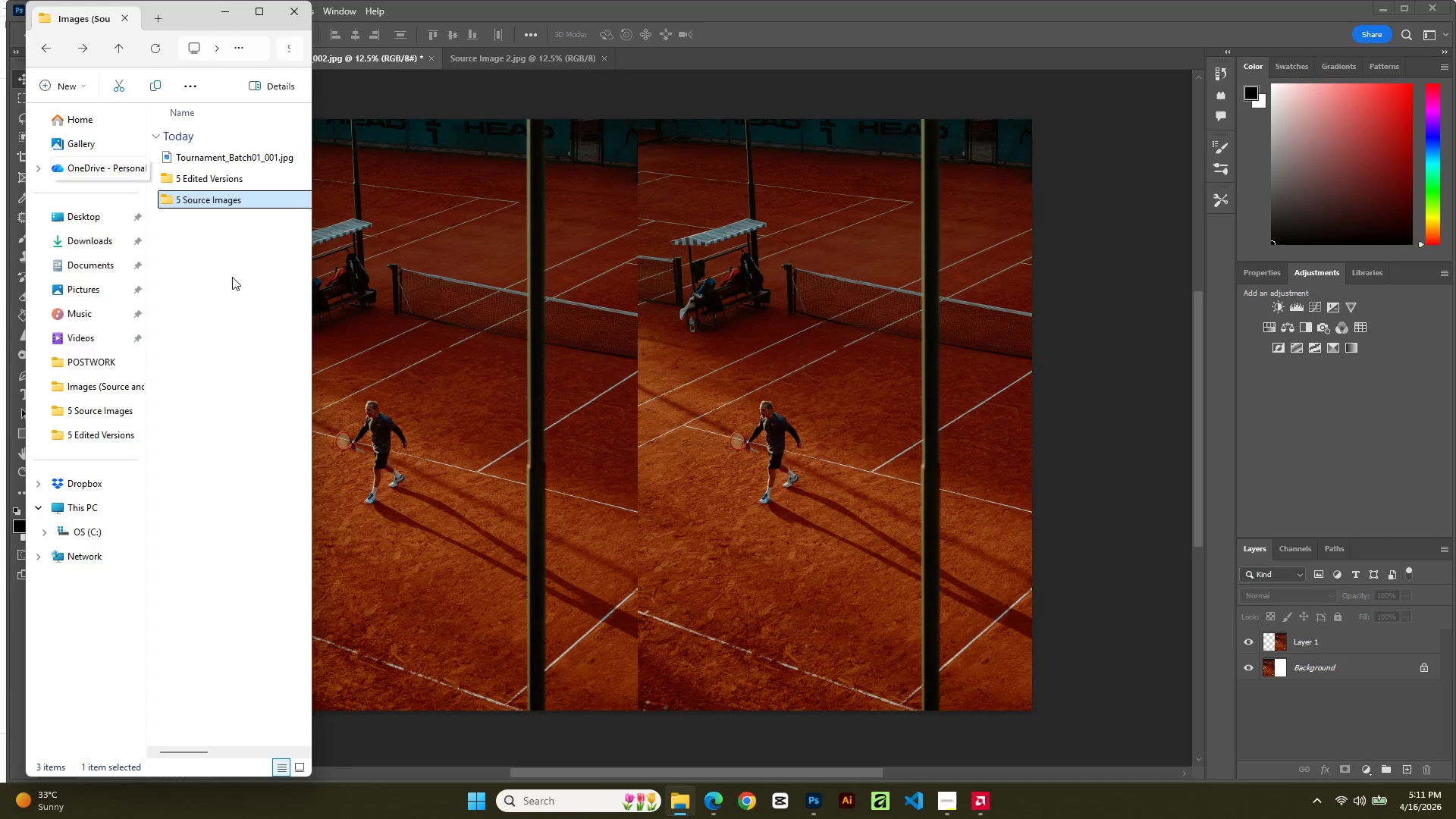 
key(Control+V)
 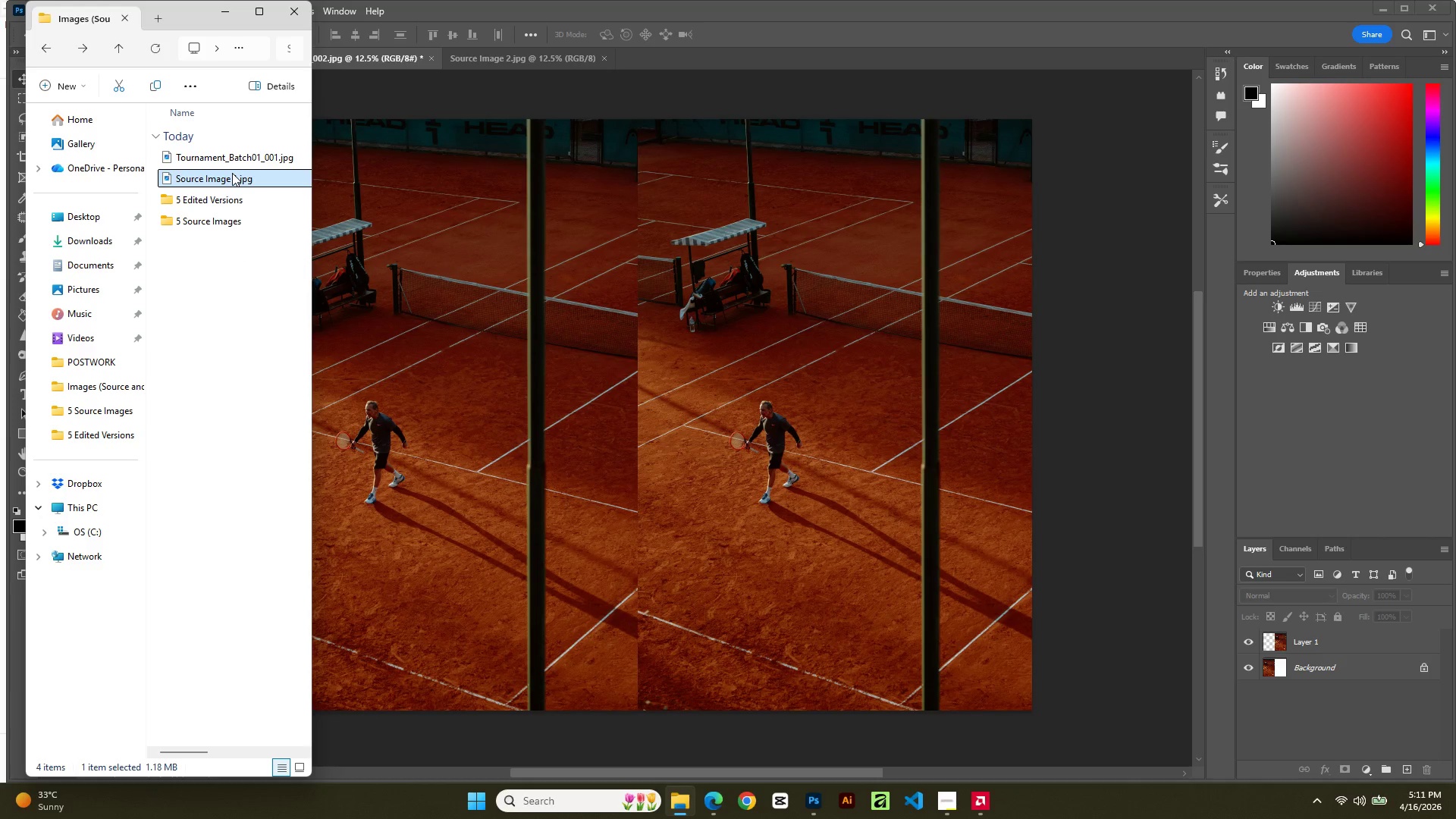 
double_click([235, 176])
 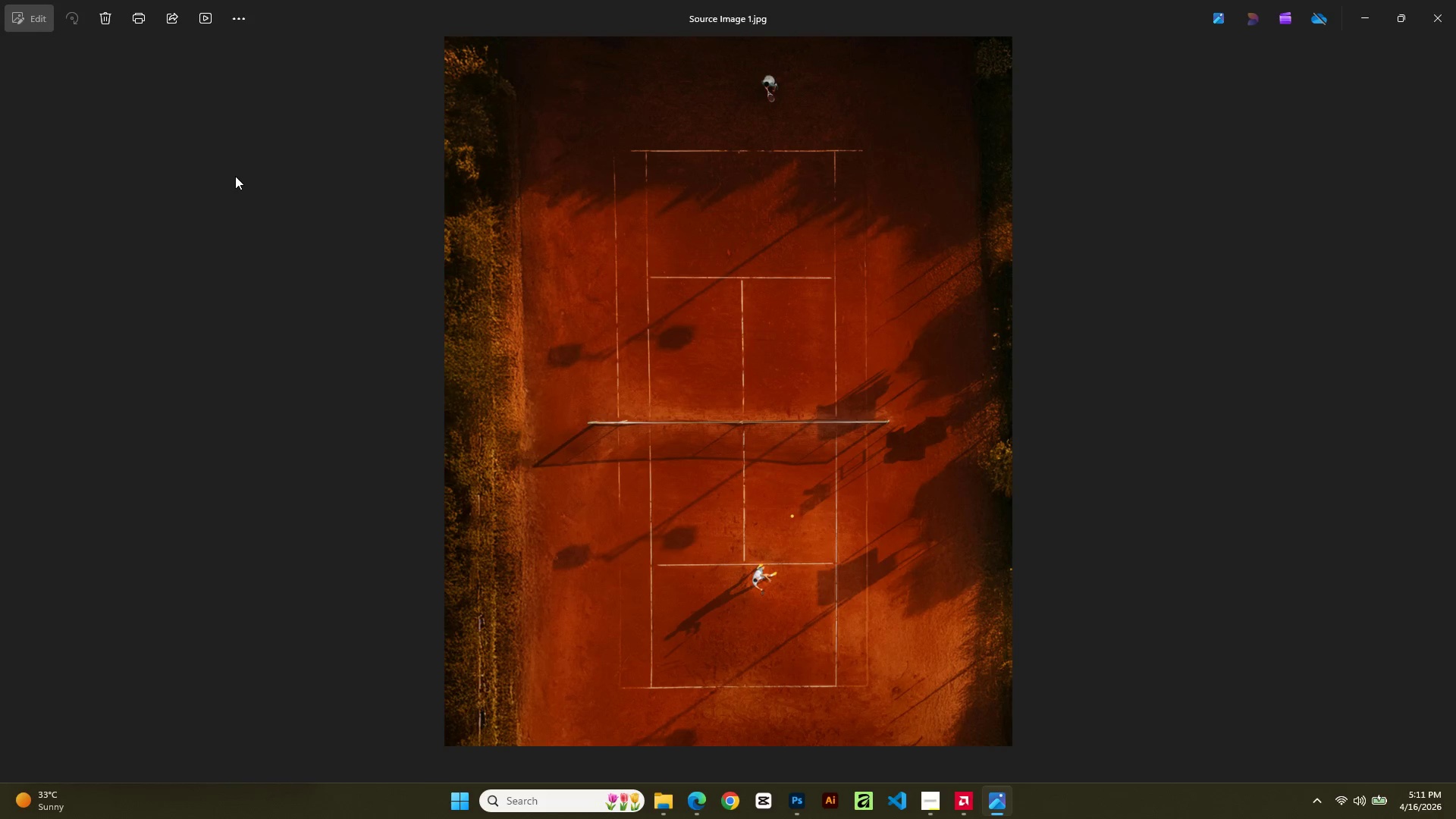 
key(ArrowLeft)
 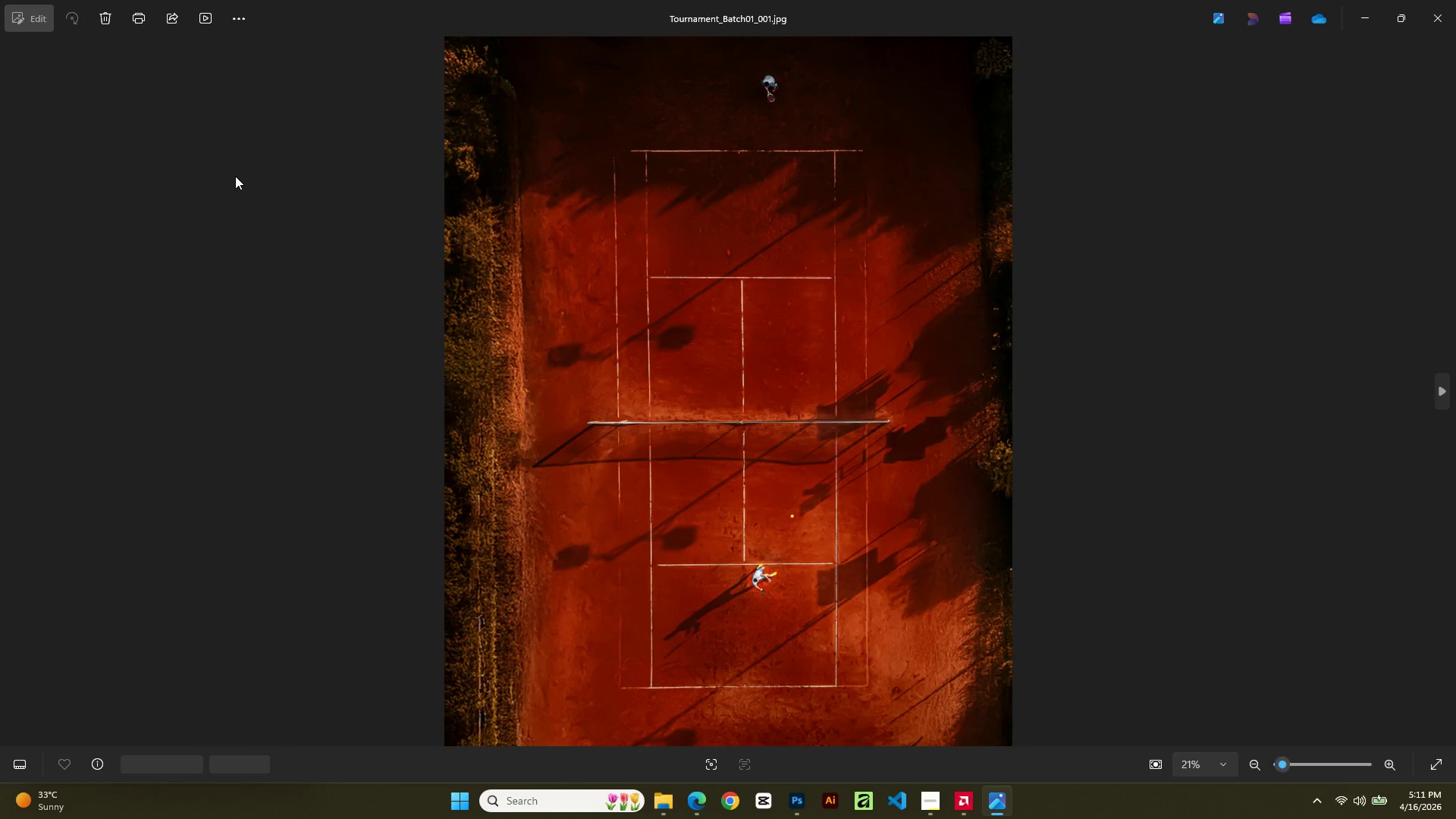 
key(ArrowRight)
 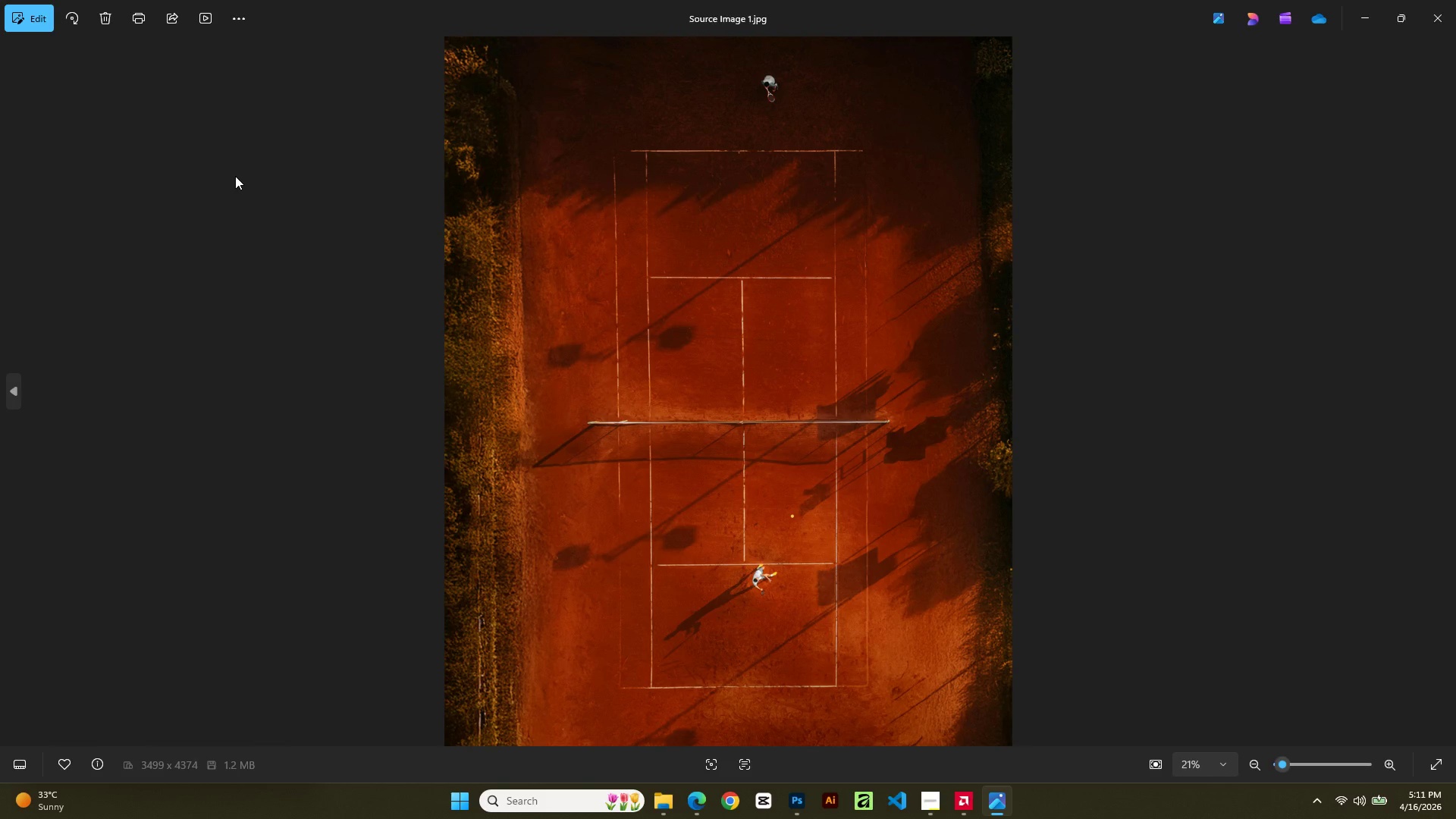 
key(ArrowLeft)
 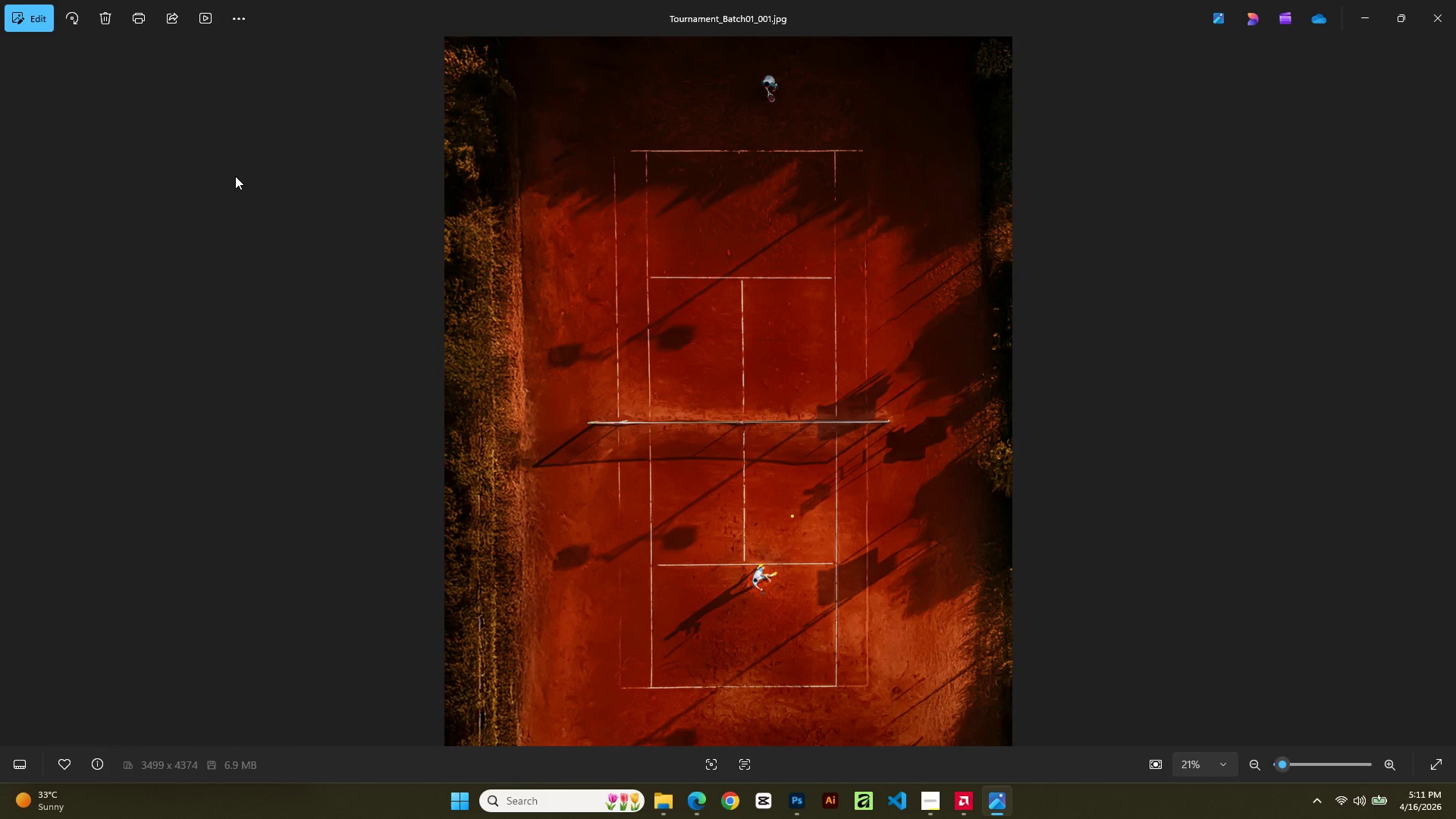 
key(ArrowRight)
 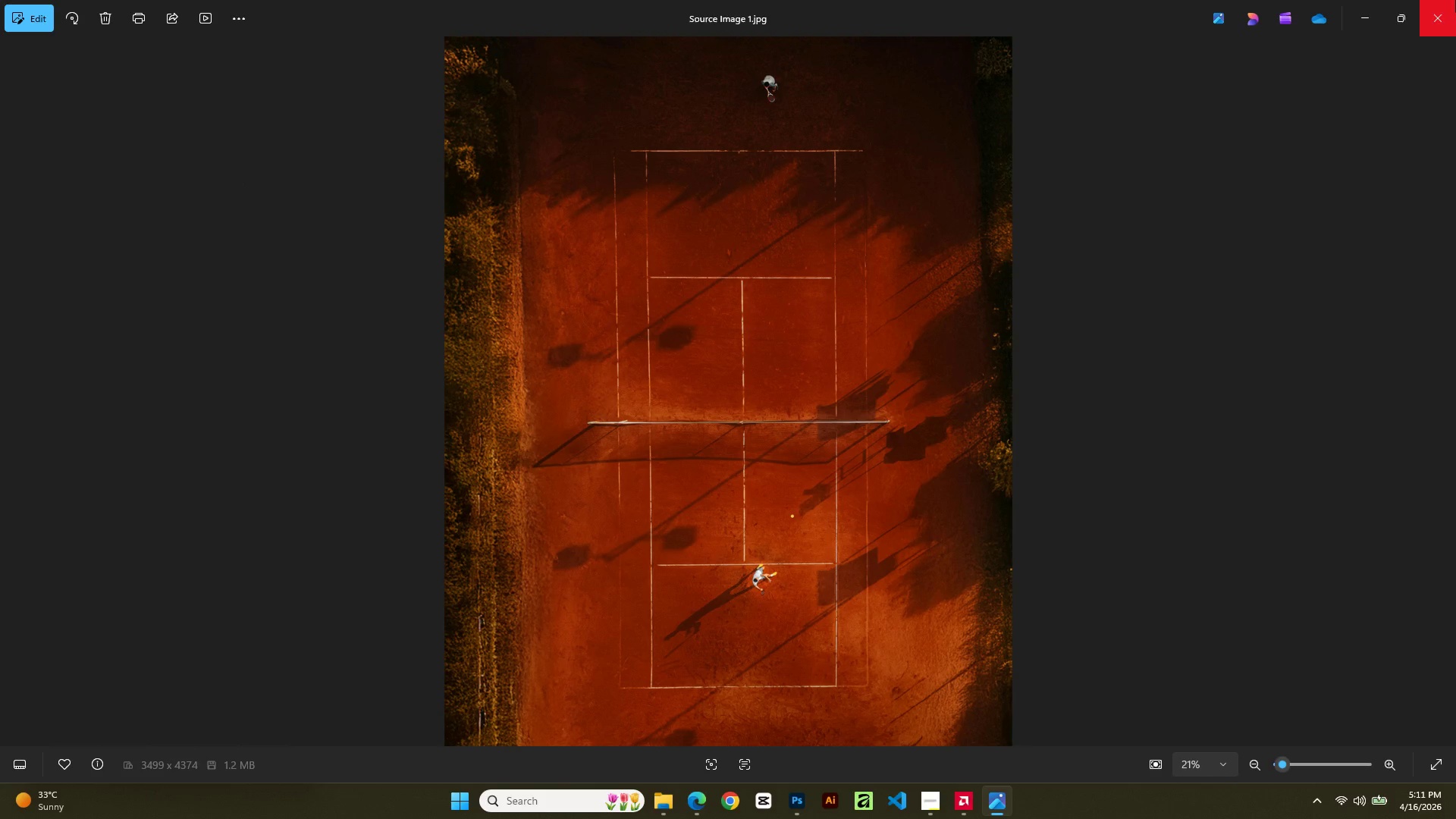 
left_click([1444, 0])
 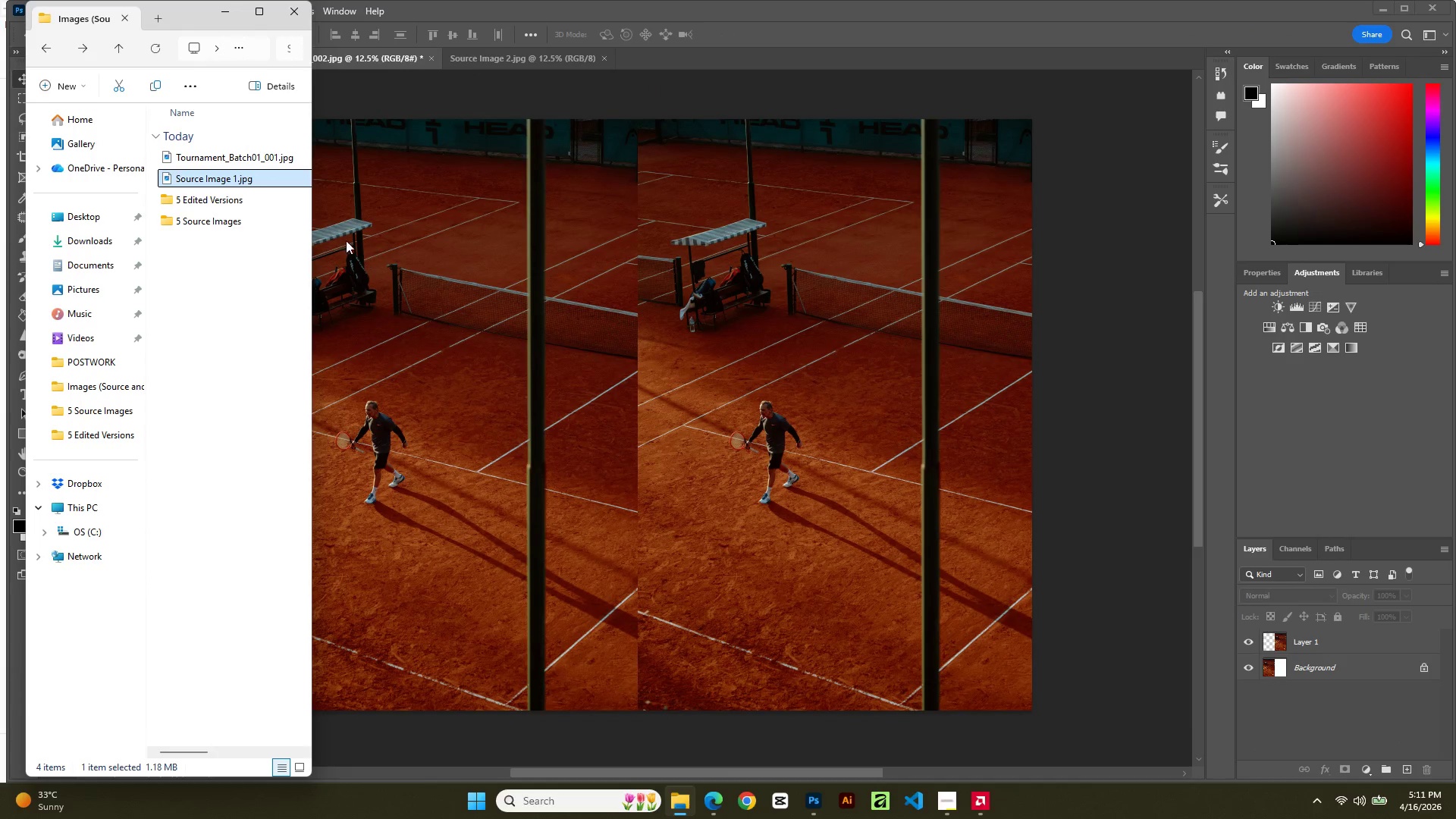 
key(Shift+ArrowUp)
 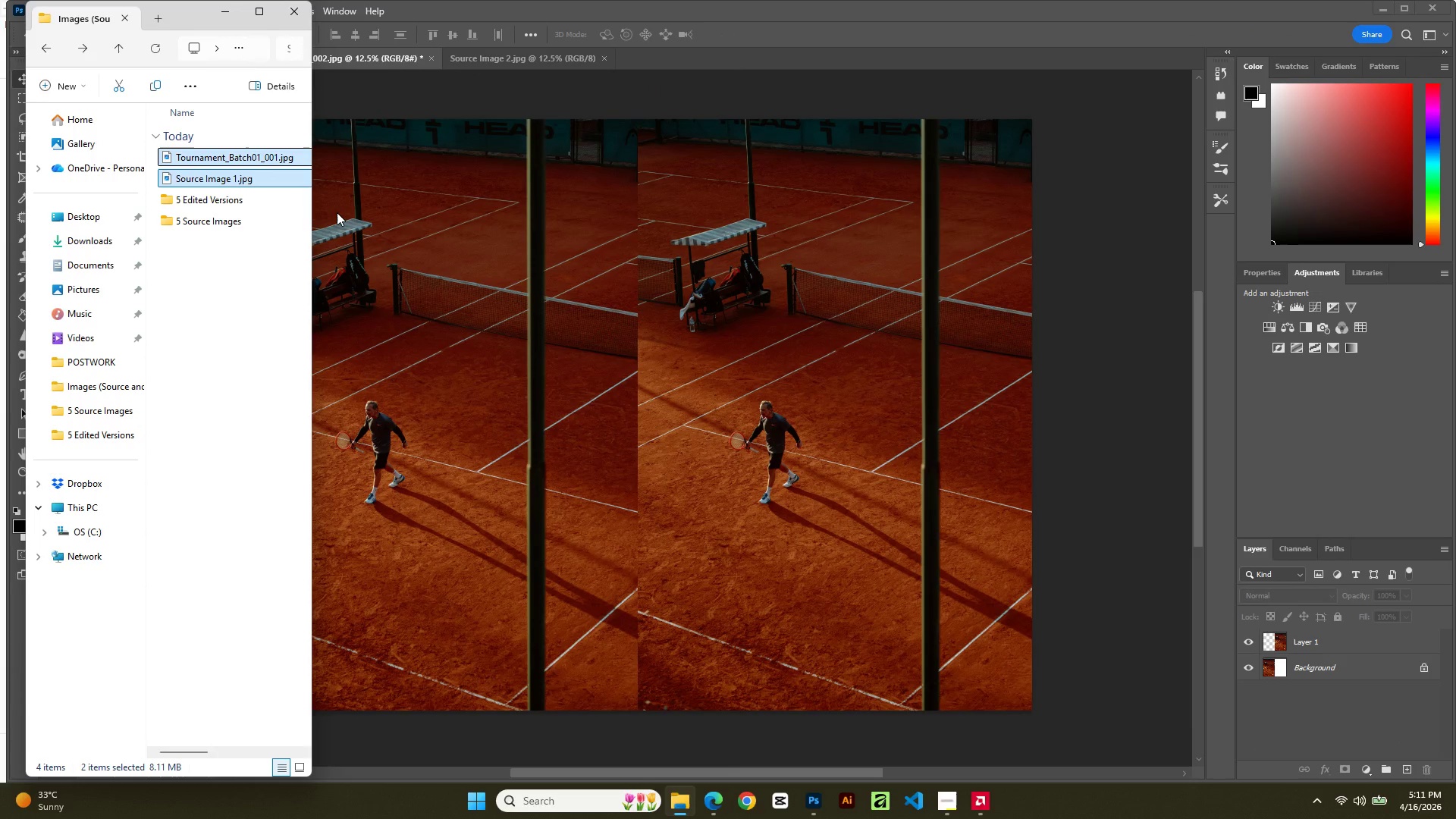 
key(Control+Delete)
 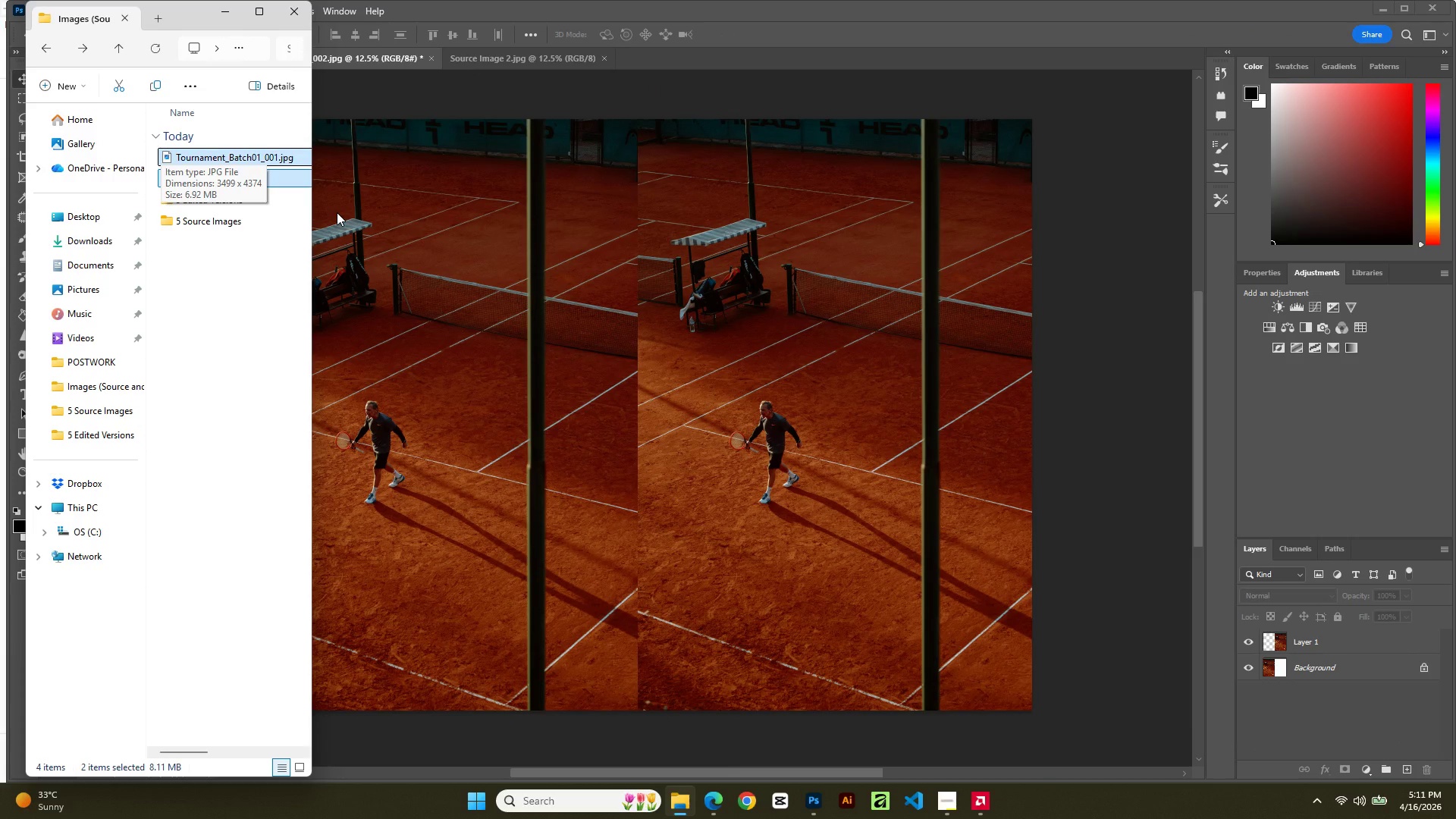 
key(Shift+Delete)
 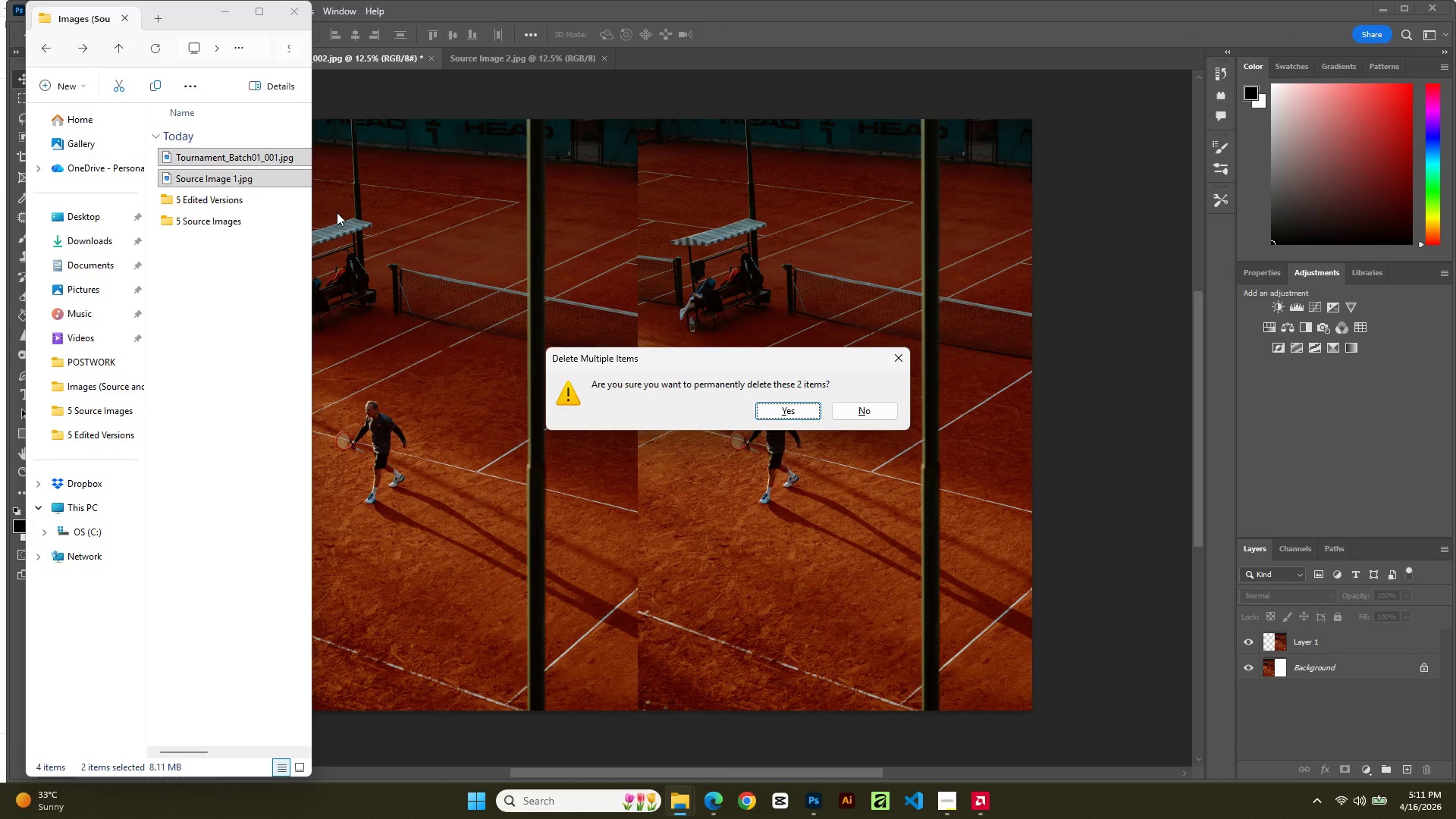 
key(Enter)
 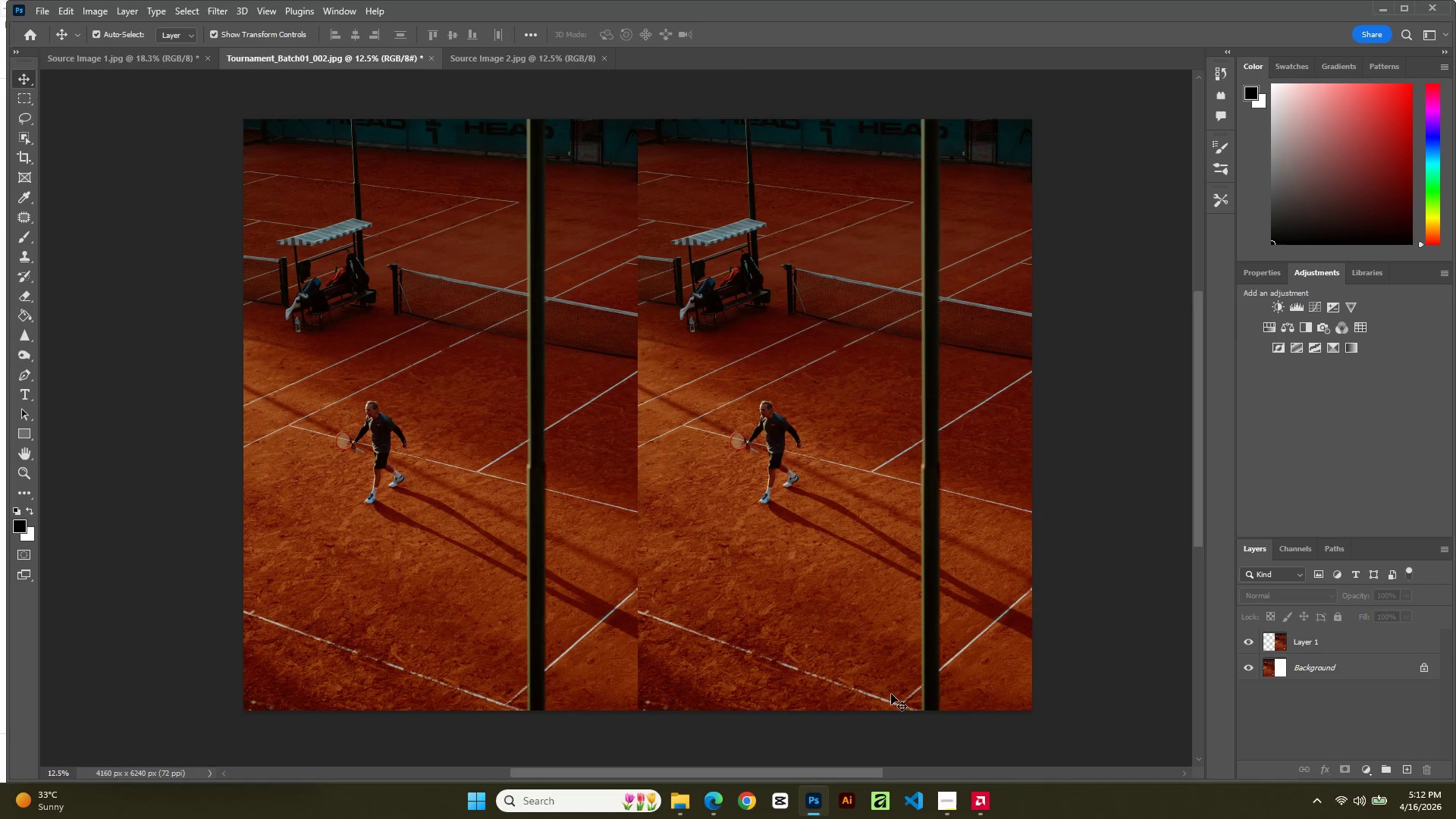 
left_click([858, 635])
 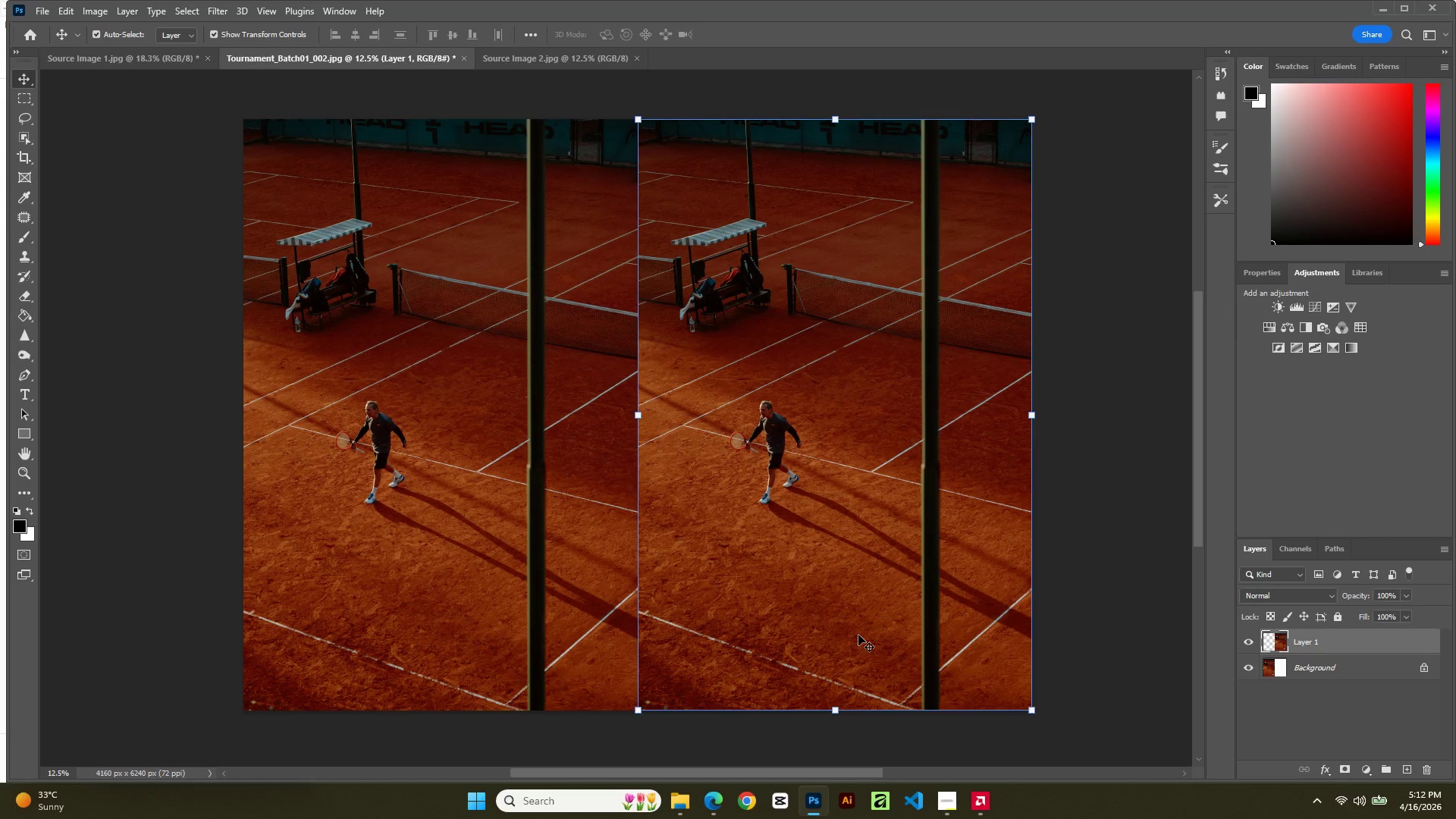 
key(ArrowLeft)
 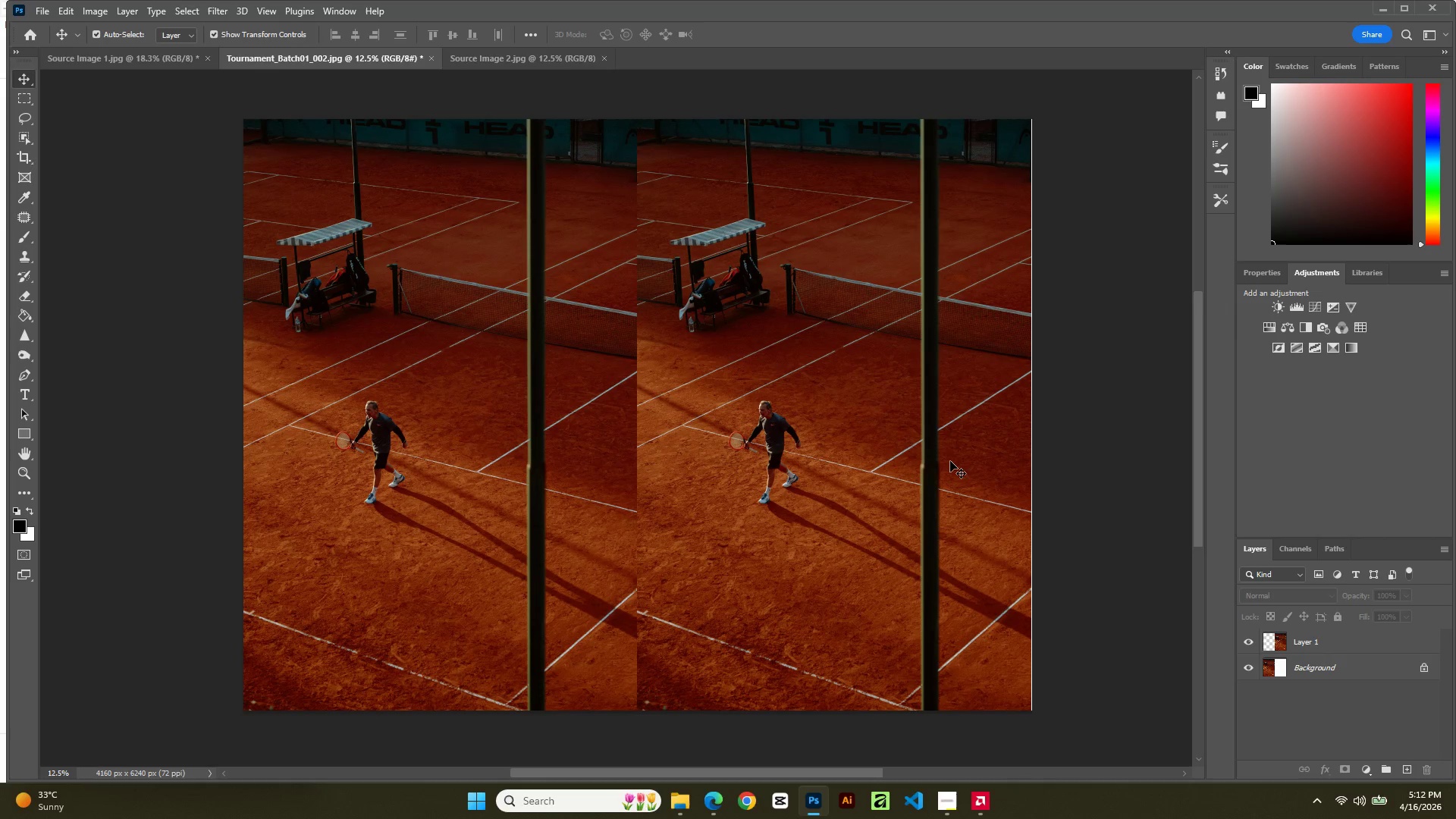 
key(ArrowRight)
 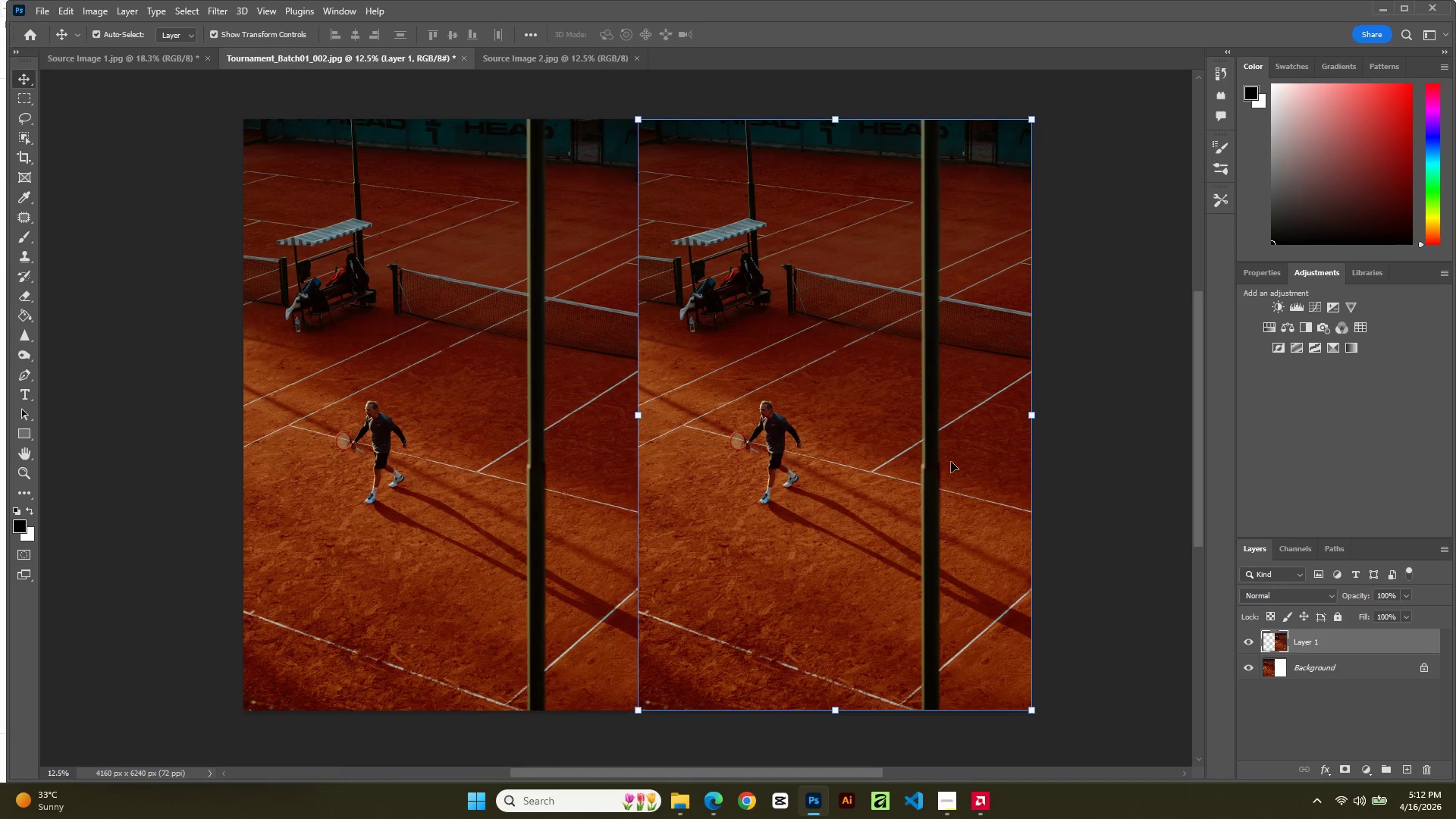 
left_click([1102, 382])
 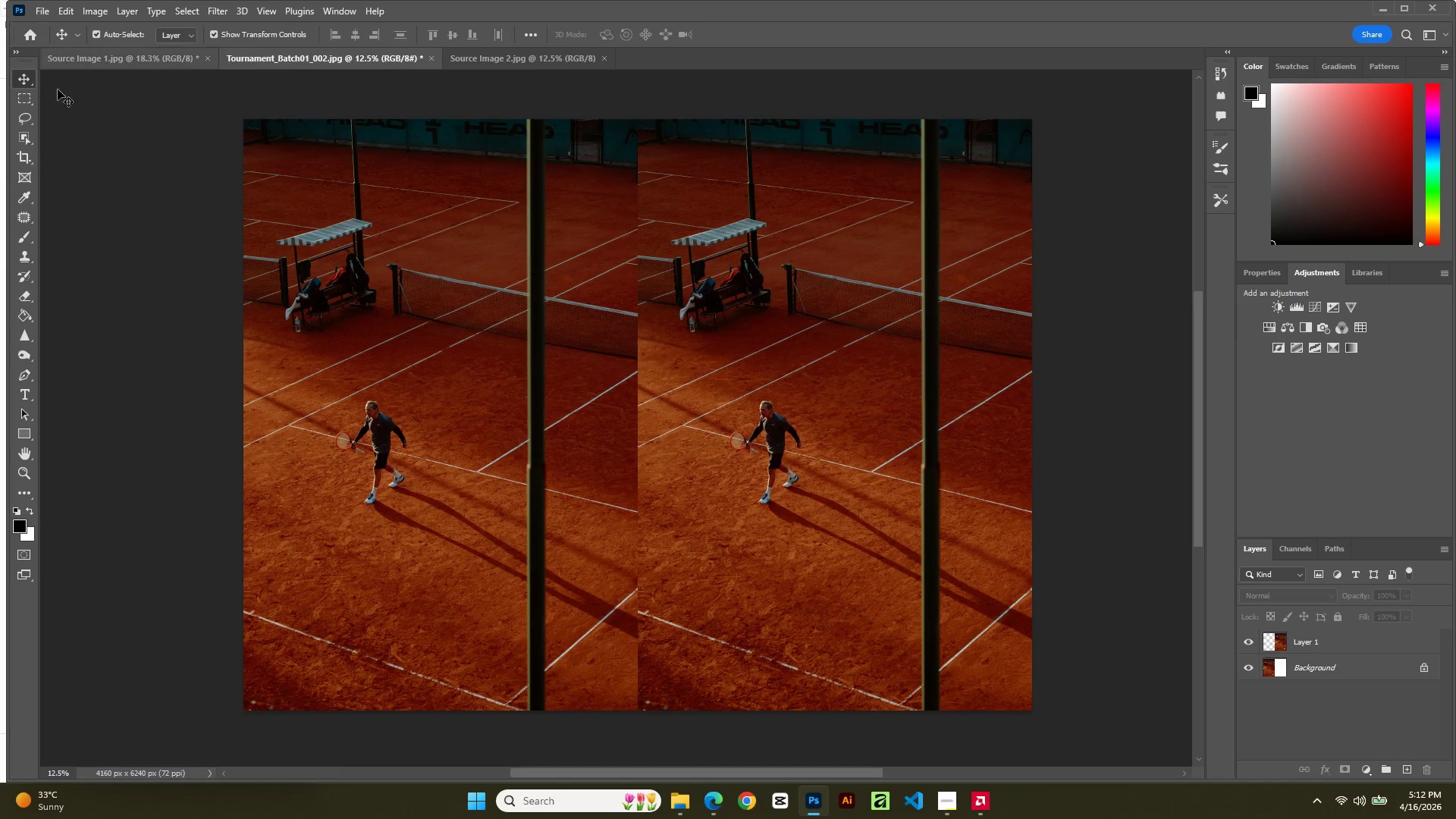 
left_click([304, 60])
 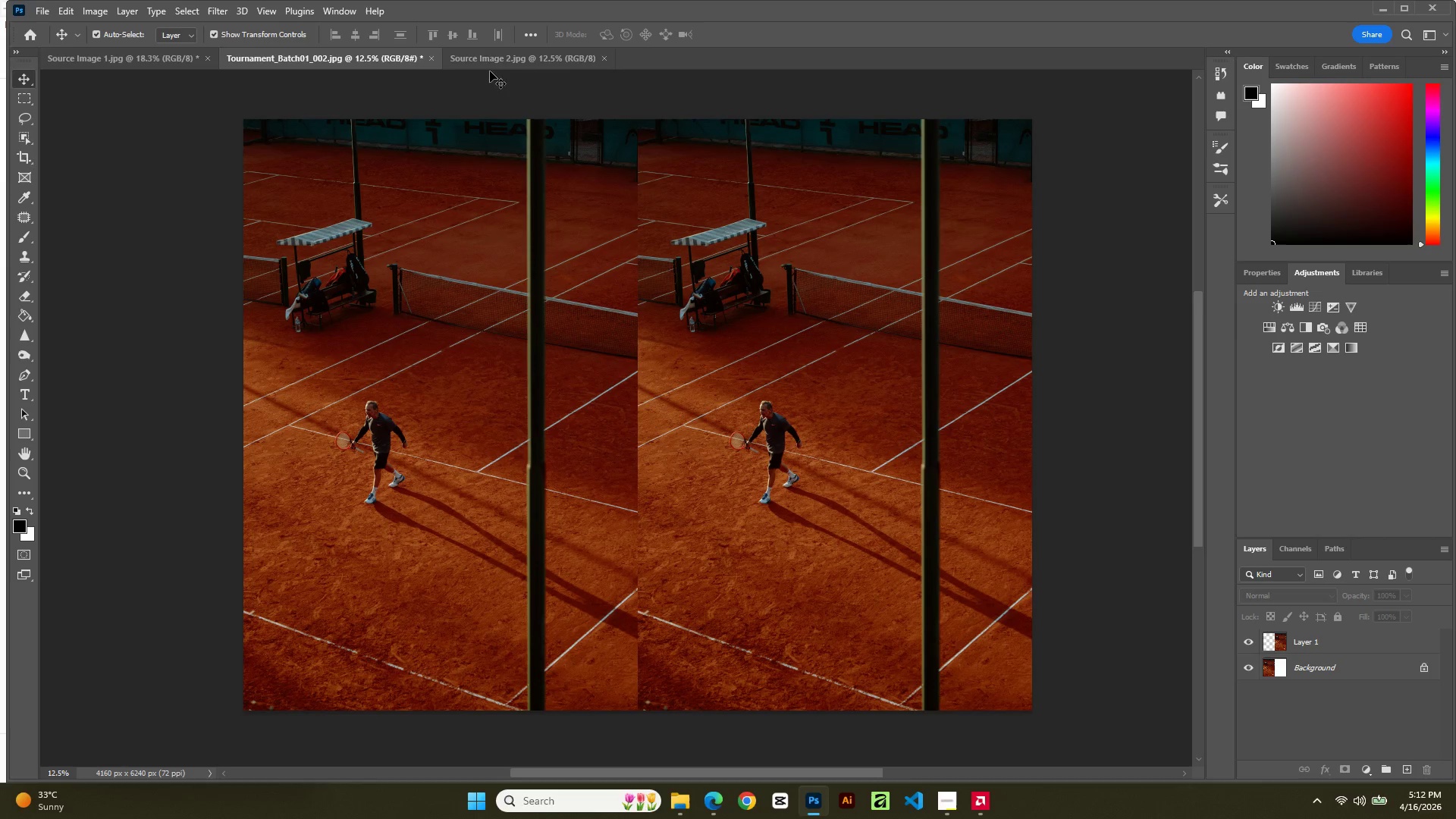 
left_click([497, 65])
 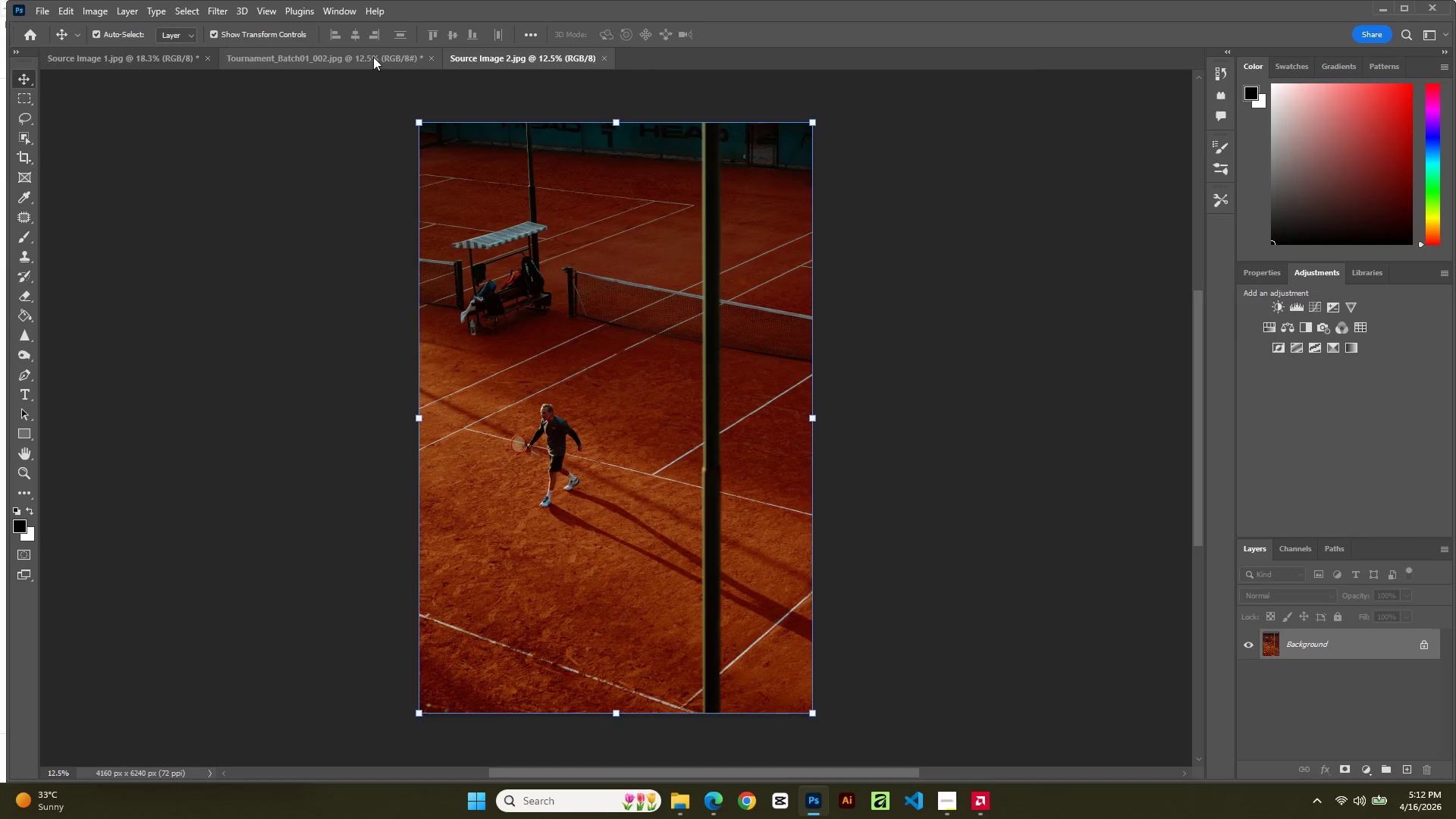 
left_click([362, 71])
 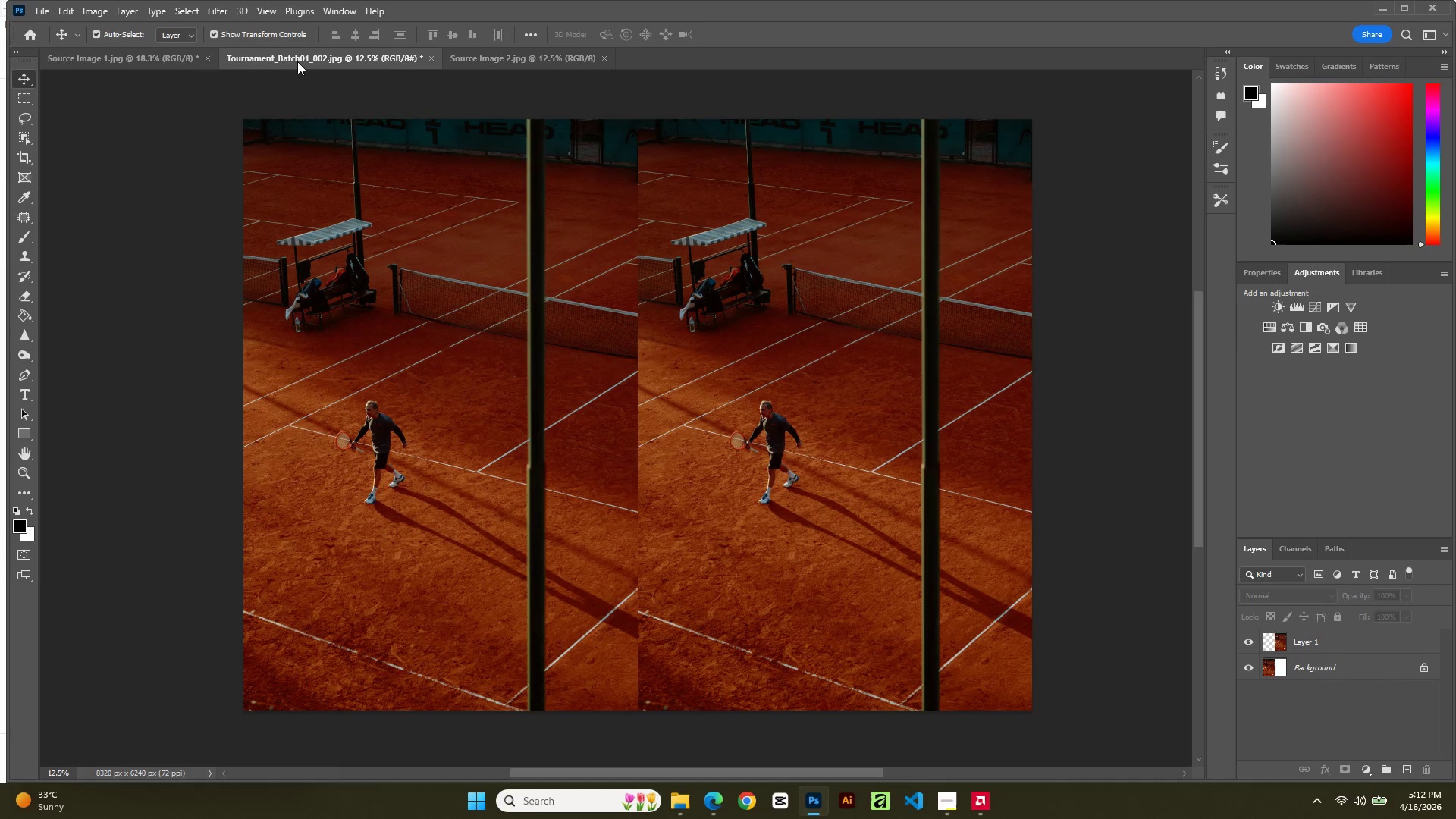 
left_click([177, 60])
 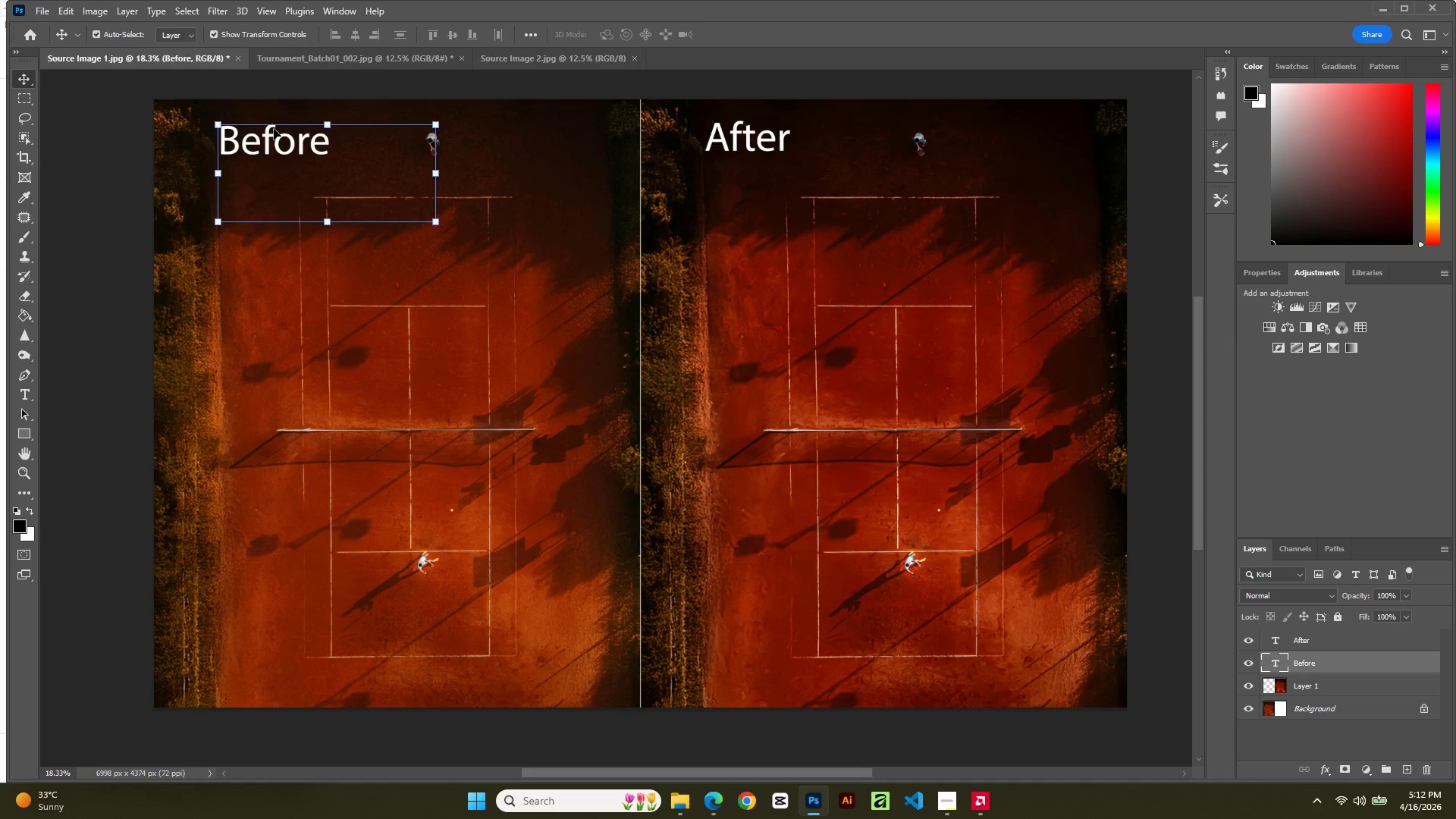 
key(Control+C)
 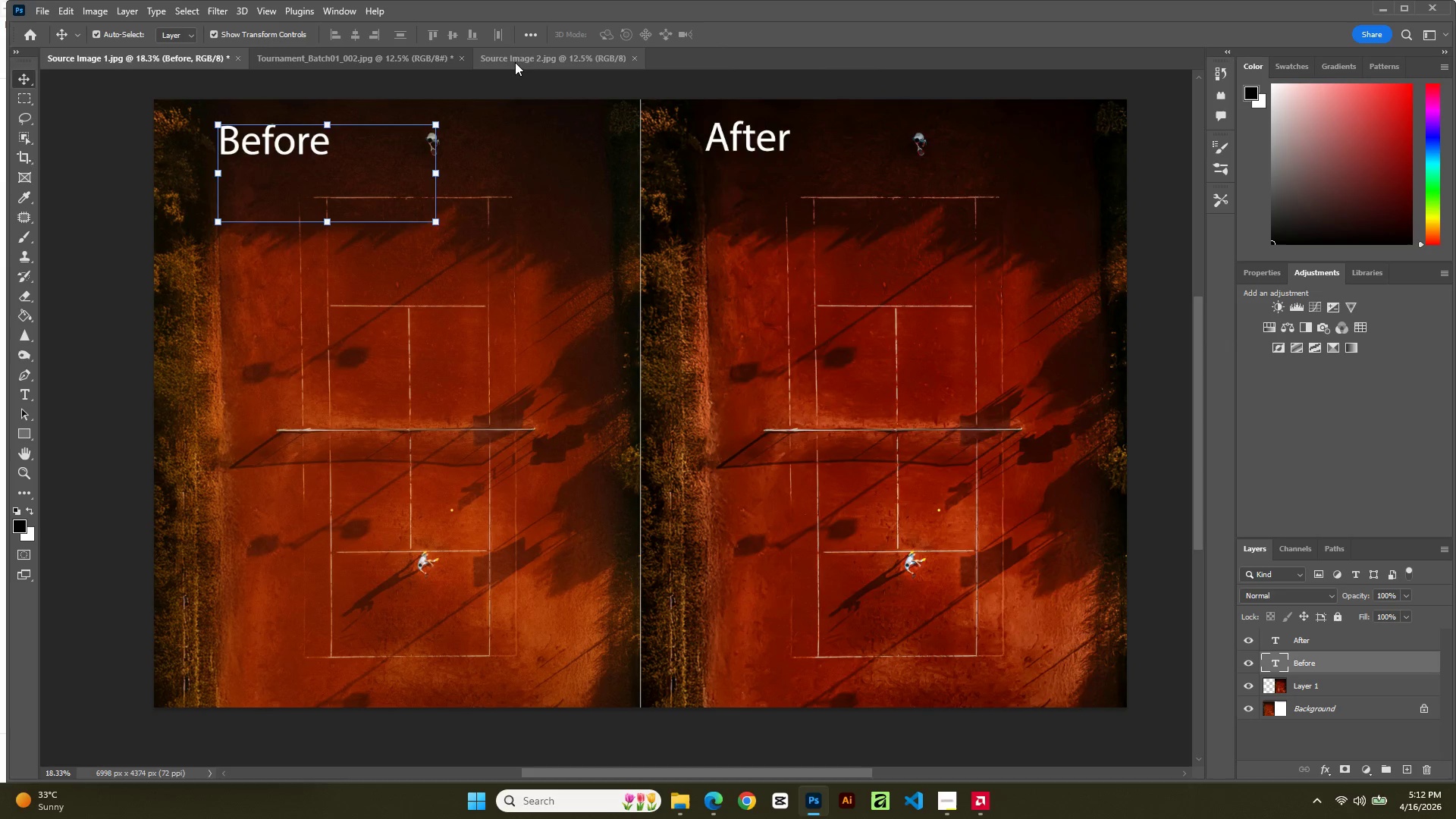 
left_click([517, 56])
 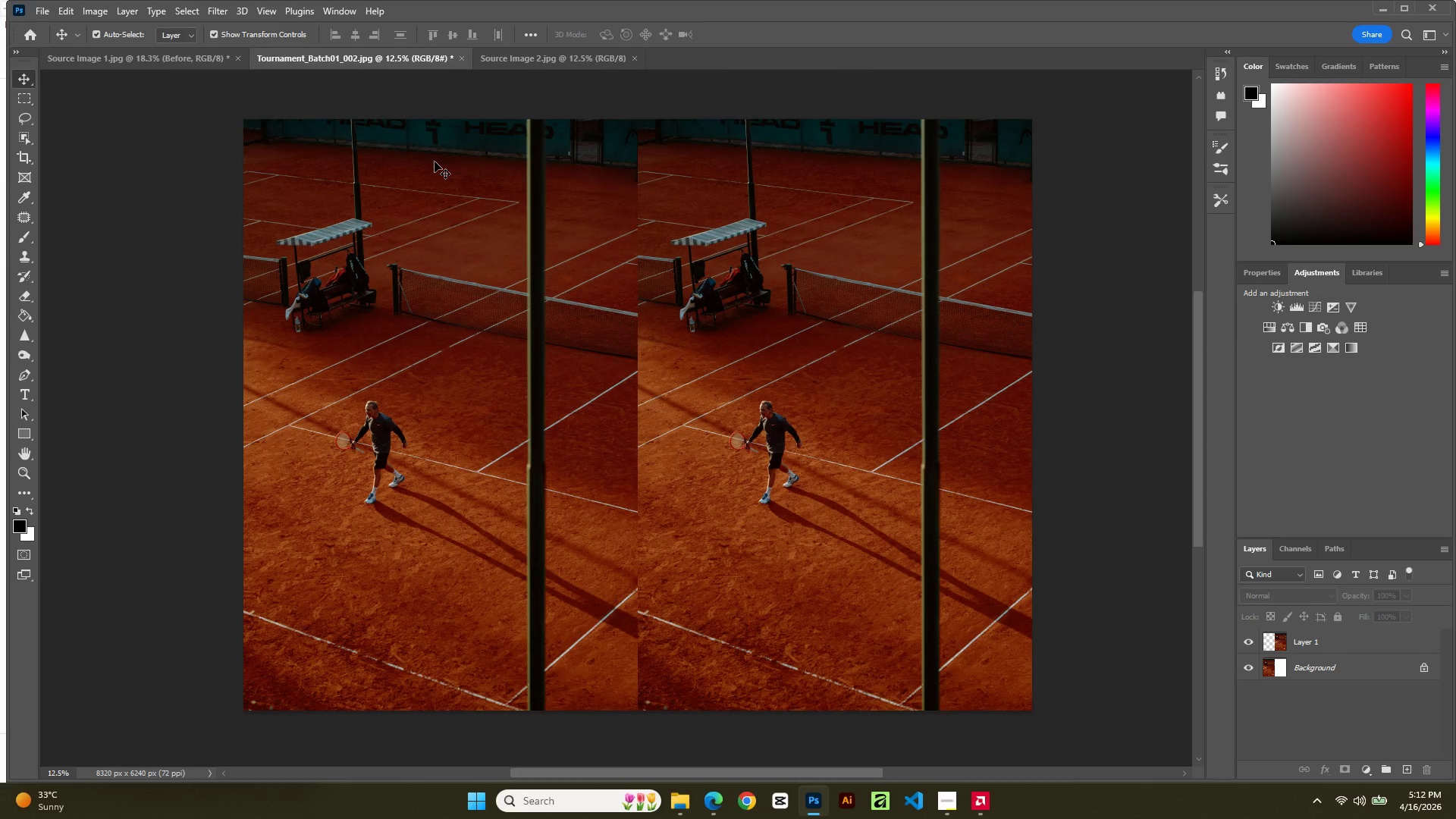 
key(Control+V)
 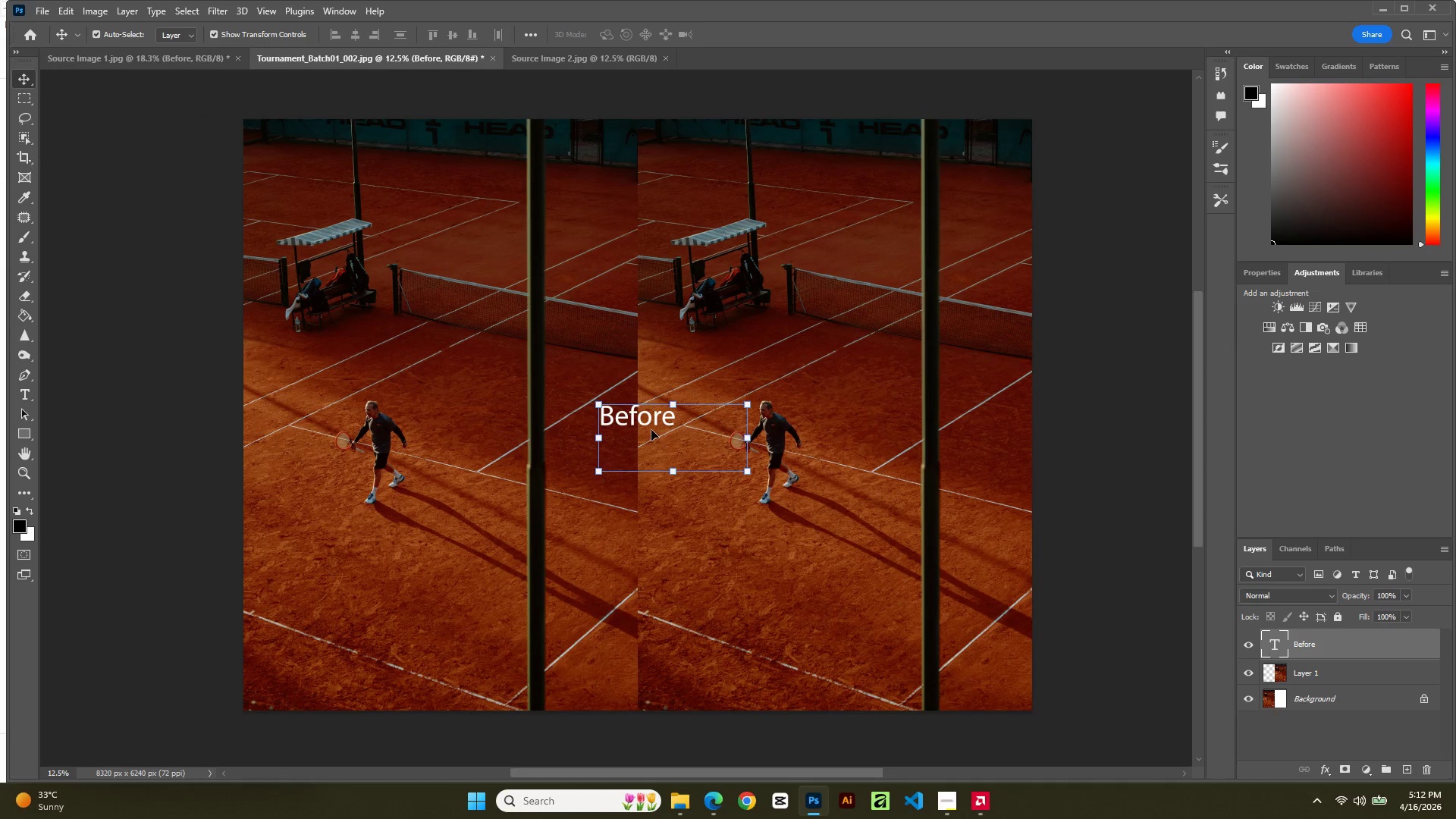 
left_click_drag(start_coordinate=[649, 424], to_coordinate=[322, 162])
 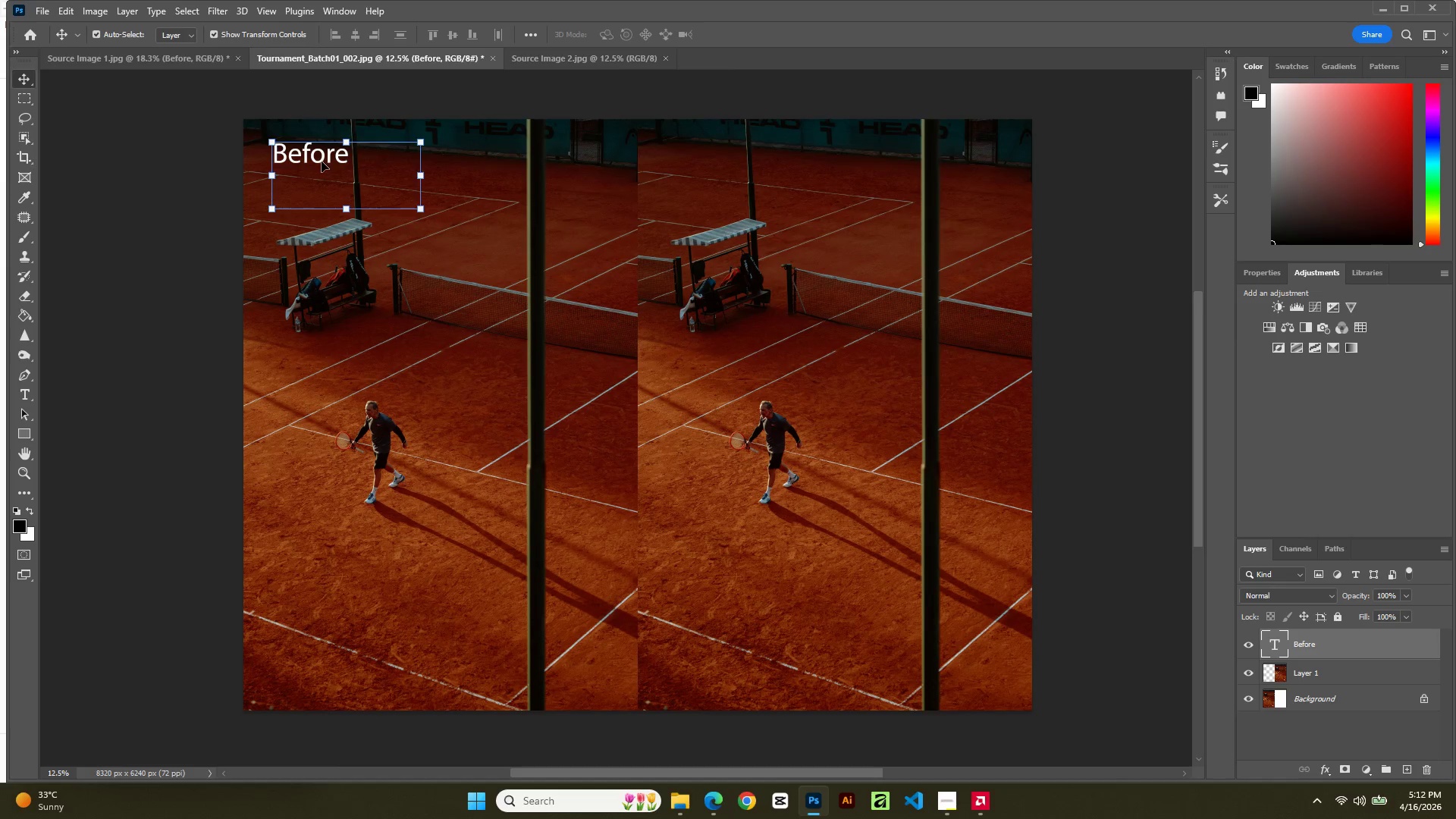 
hold_key(key=AltLeft, duration=11.34)
left_click_drag(start_coordinate=[316, 158], to_coordinate=[708, 156])
 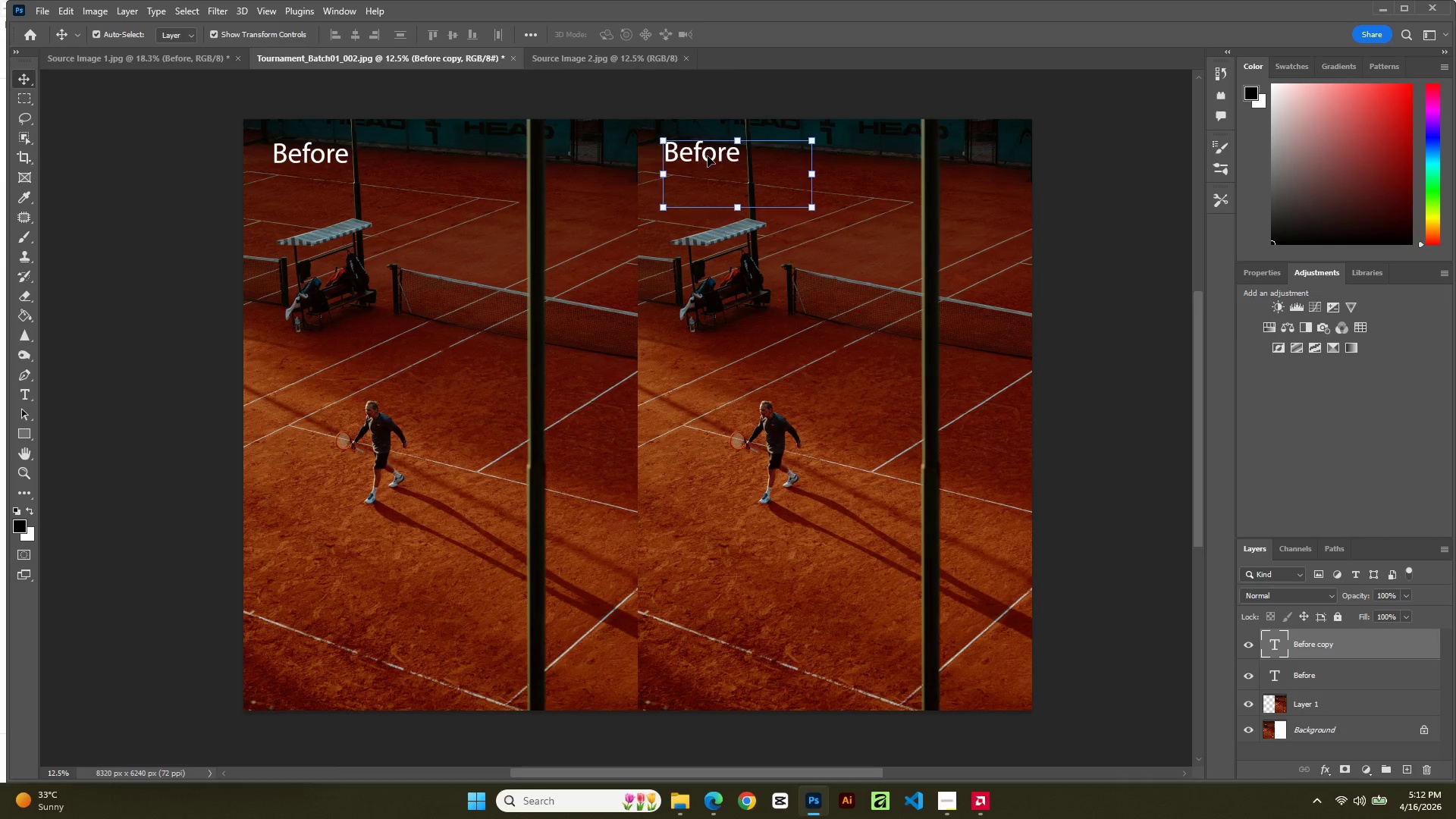 
double_click([708, 156])
 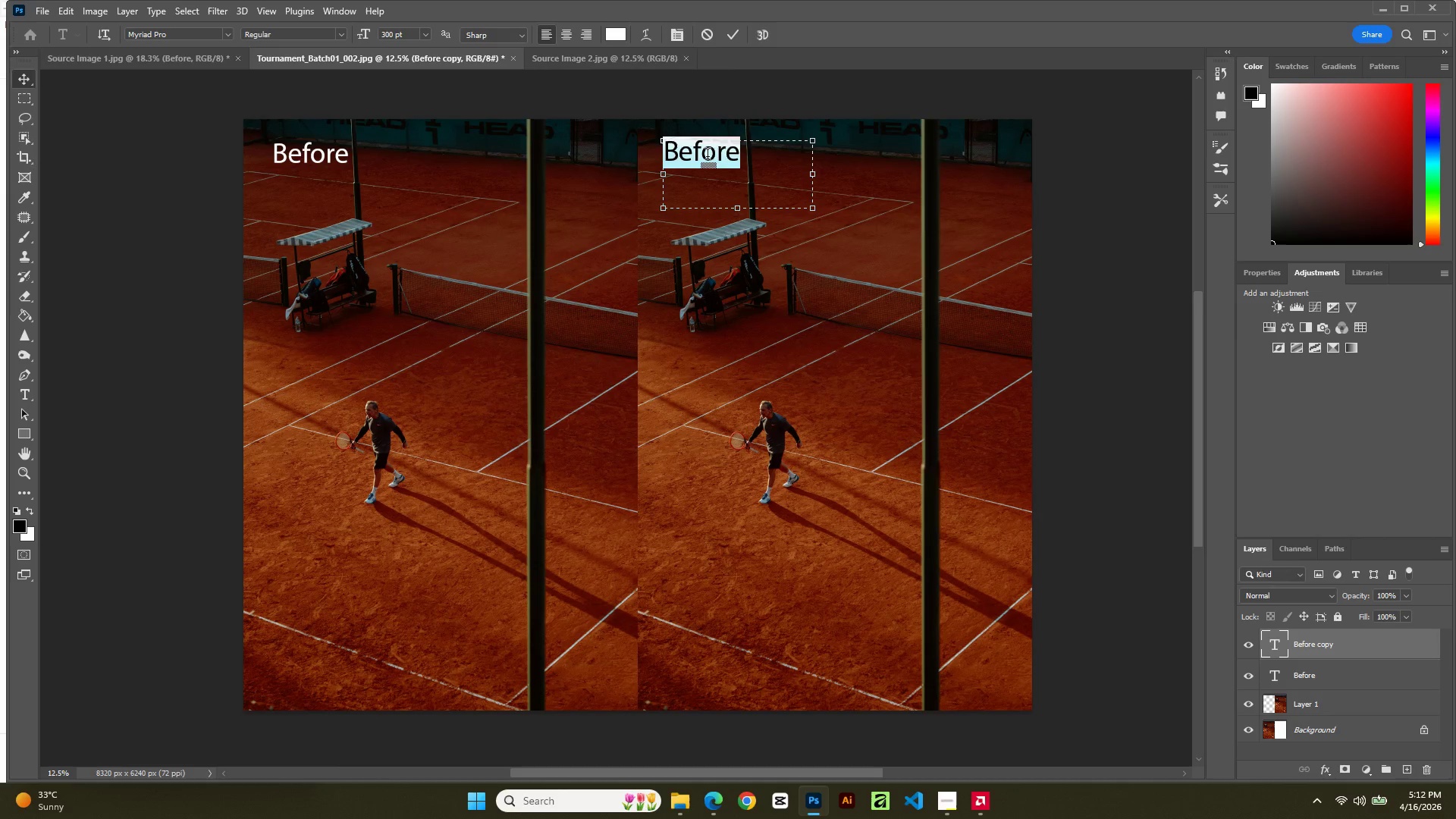 
triple_click([708, 156])
 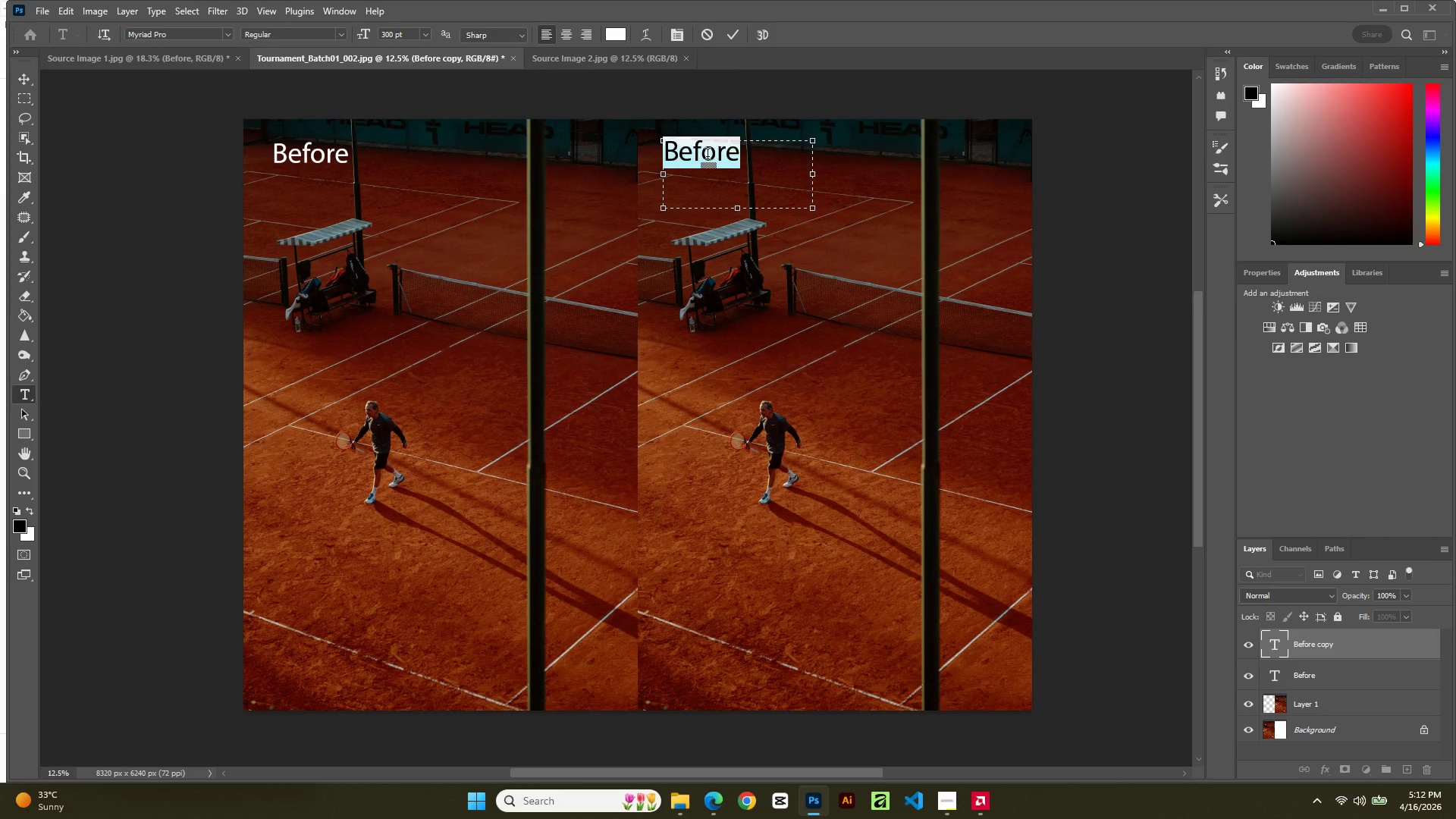 
type(After)
 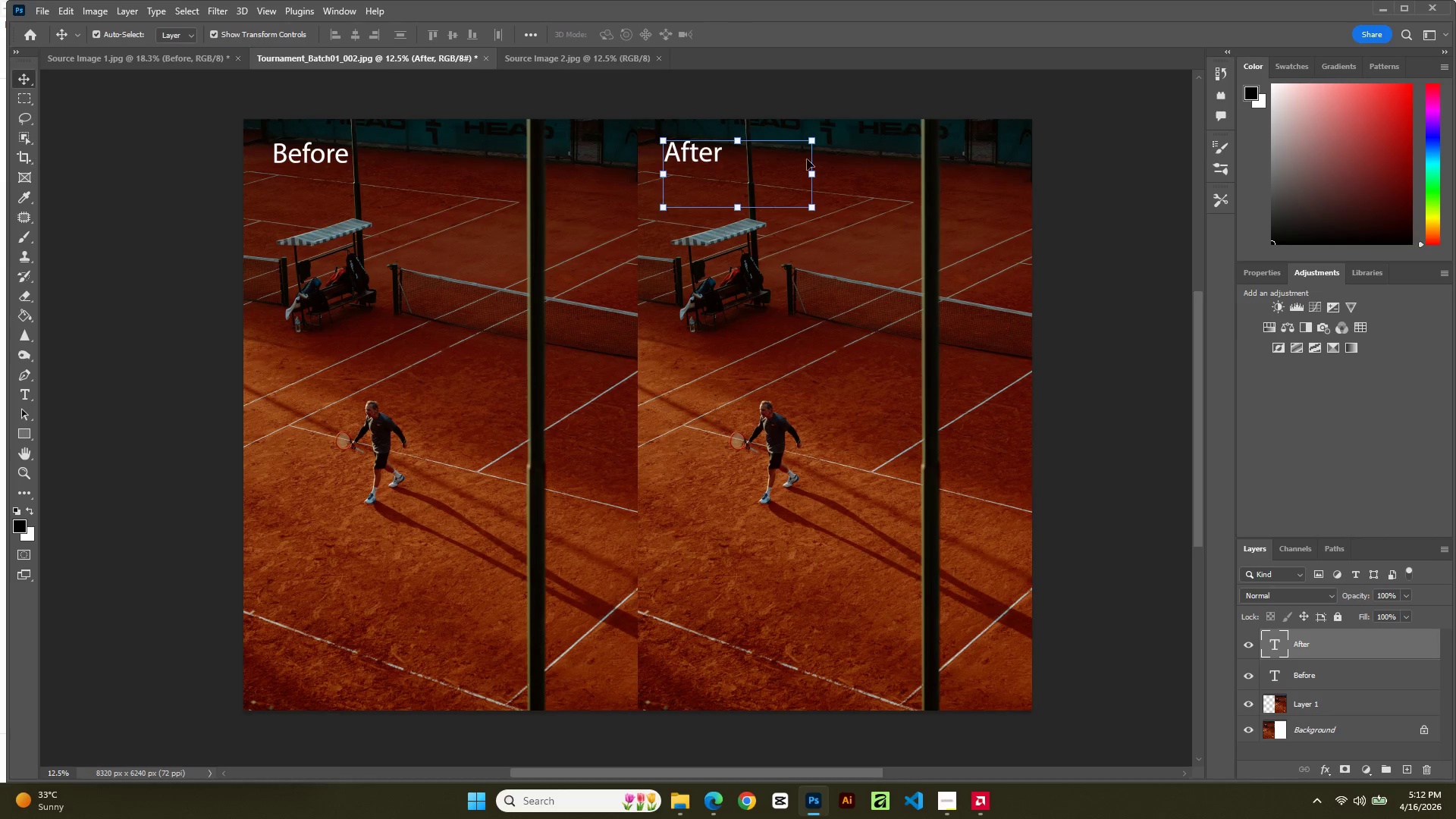 
left_click([940, 318])
 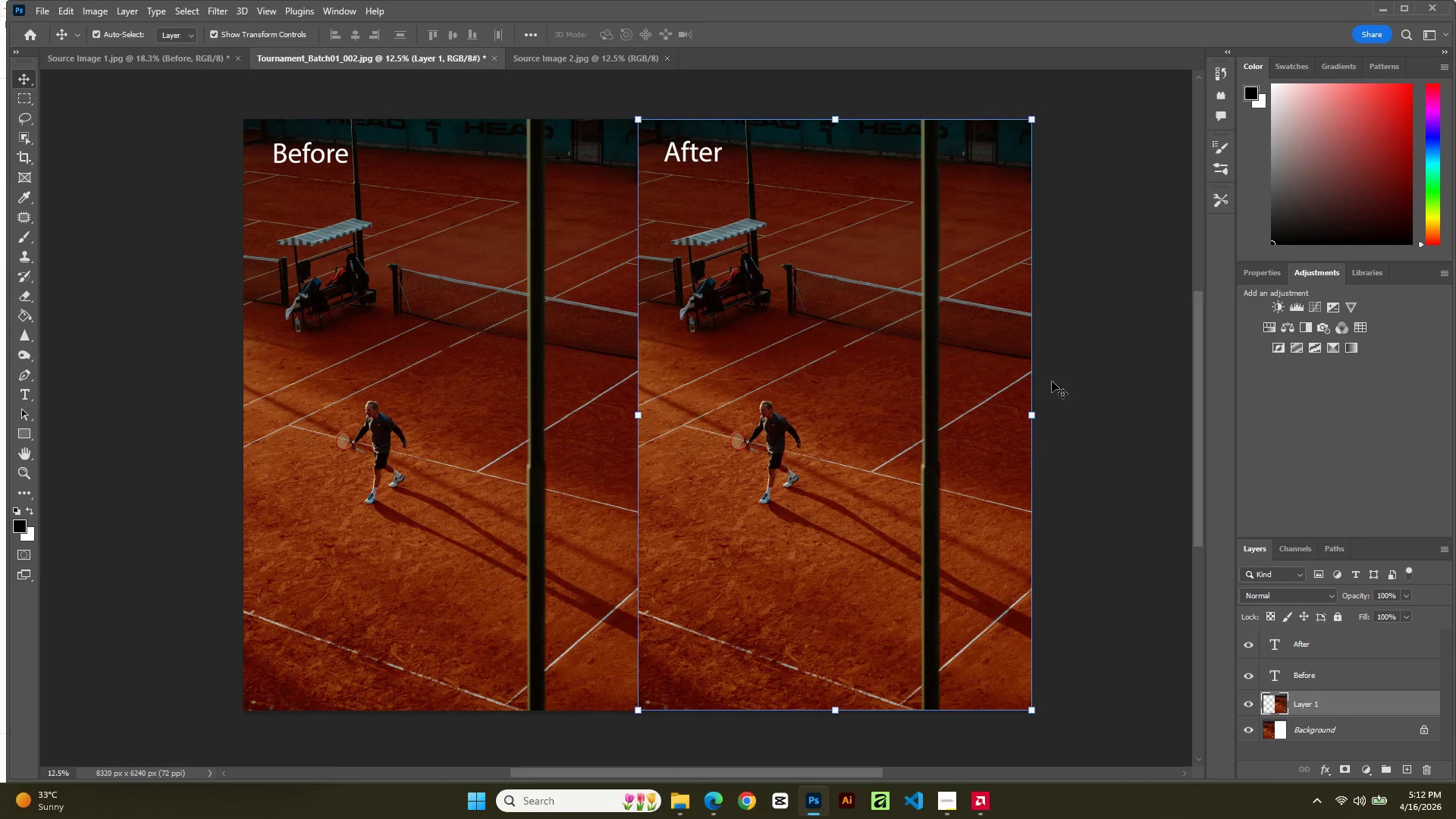 
left_click([1080, 401])
 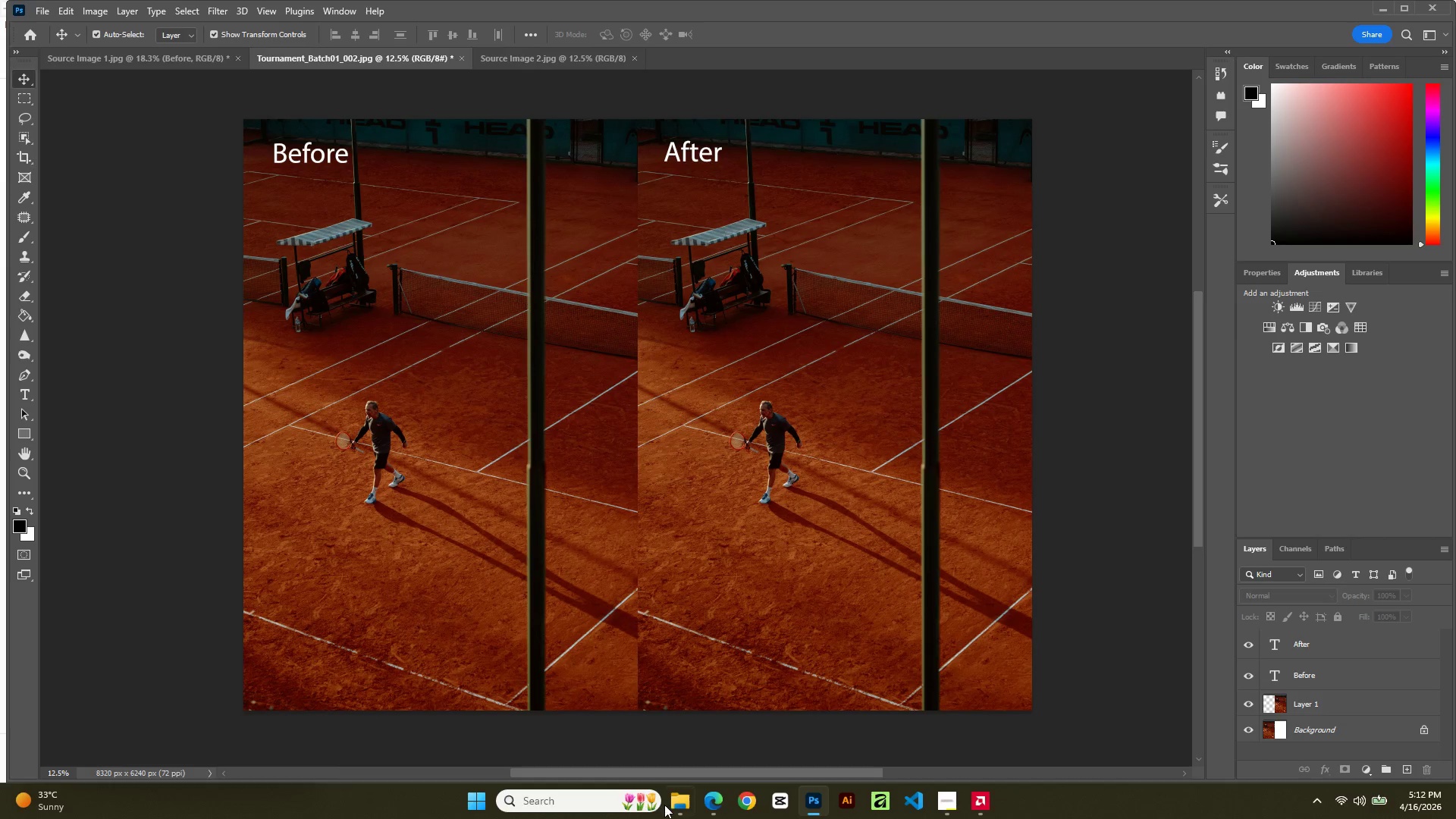 
left_click([682, 808])
 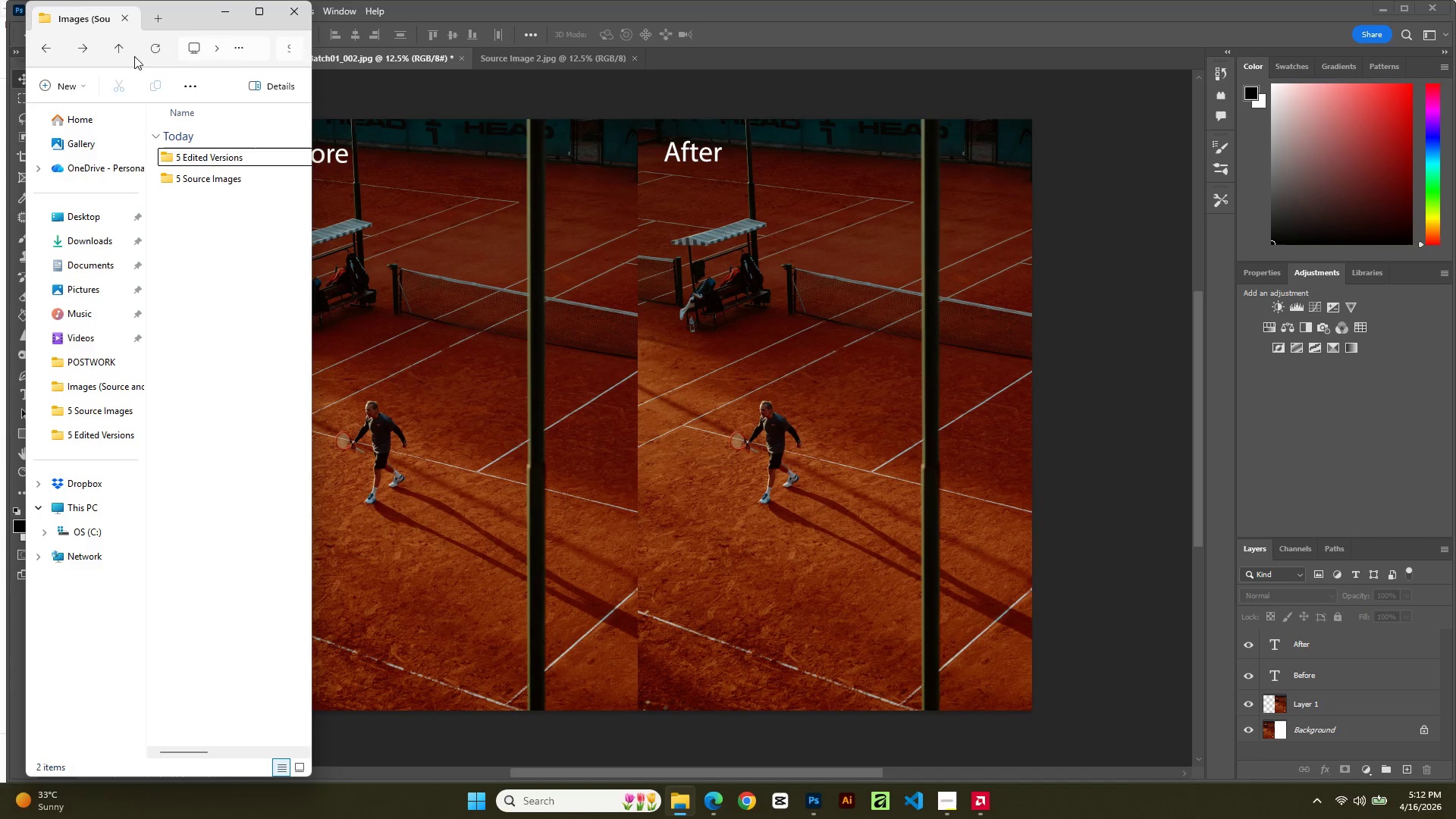 
left_click([47, 44])
 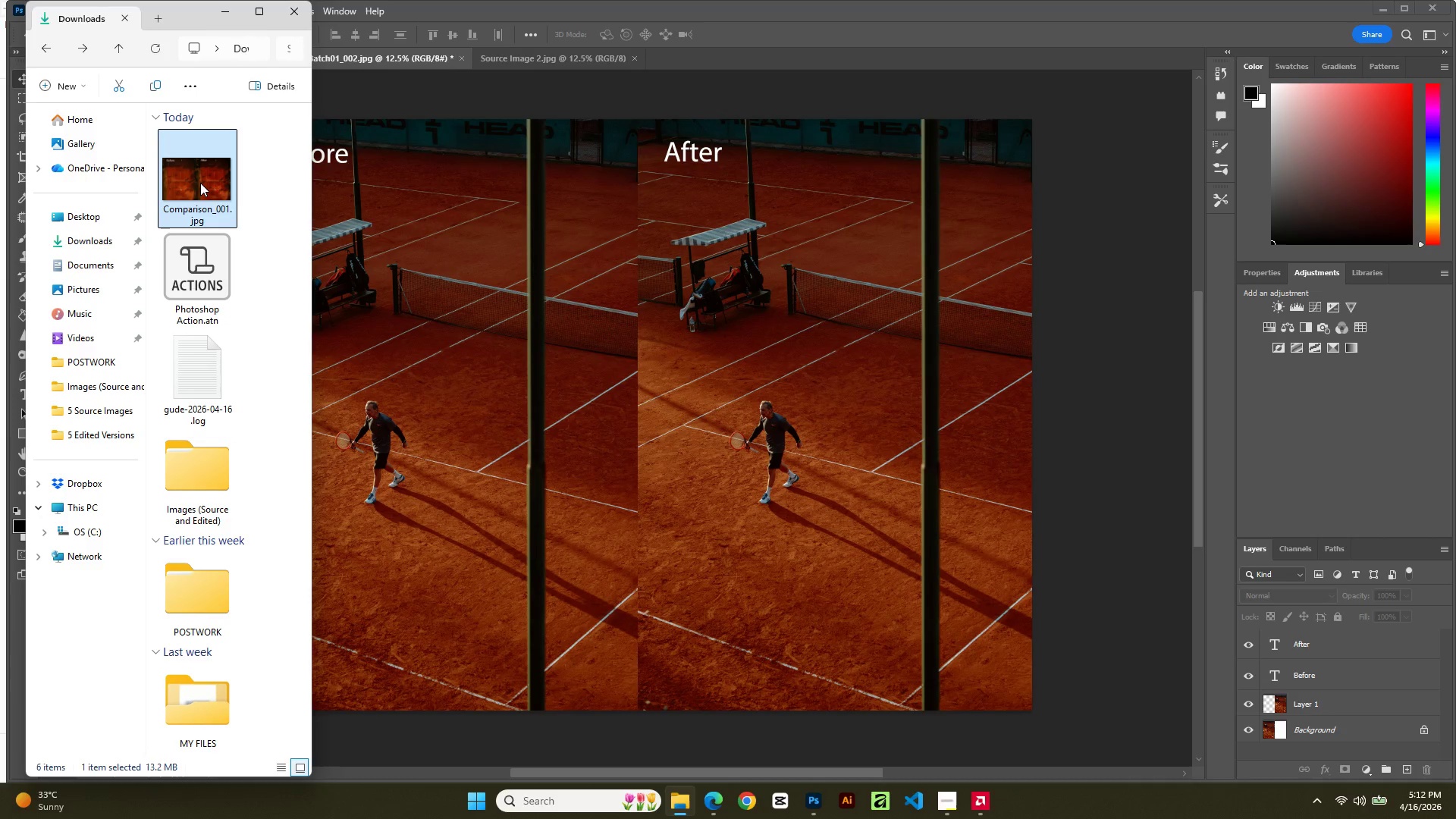 
double_click([200, 183])
 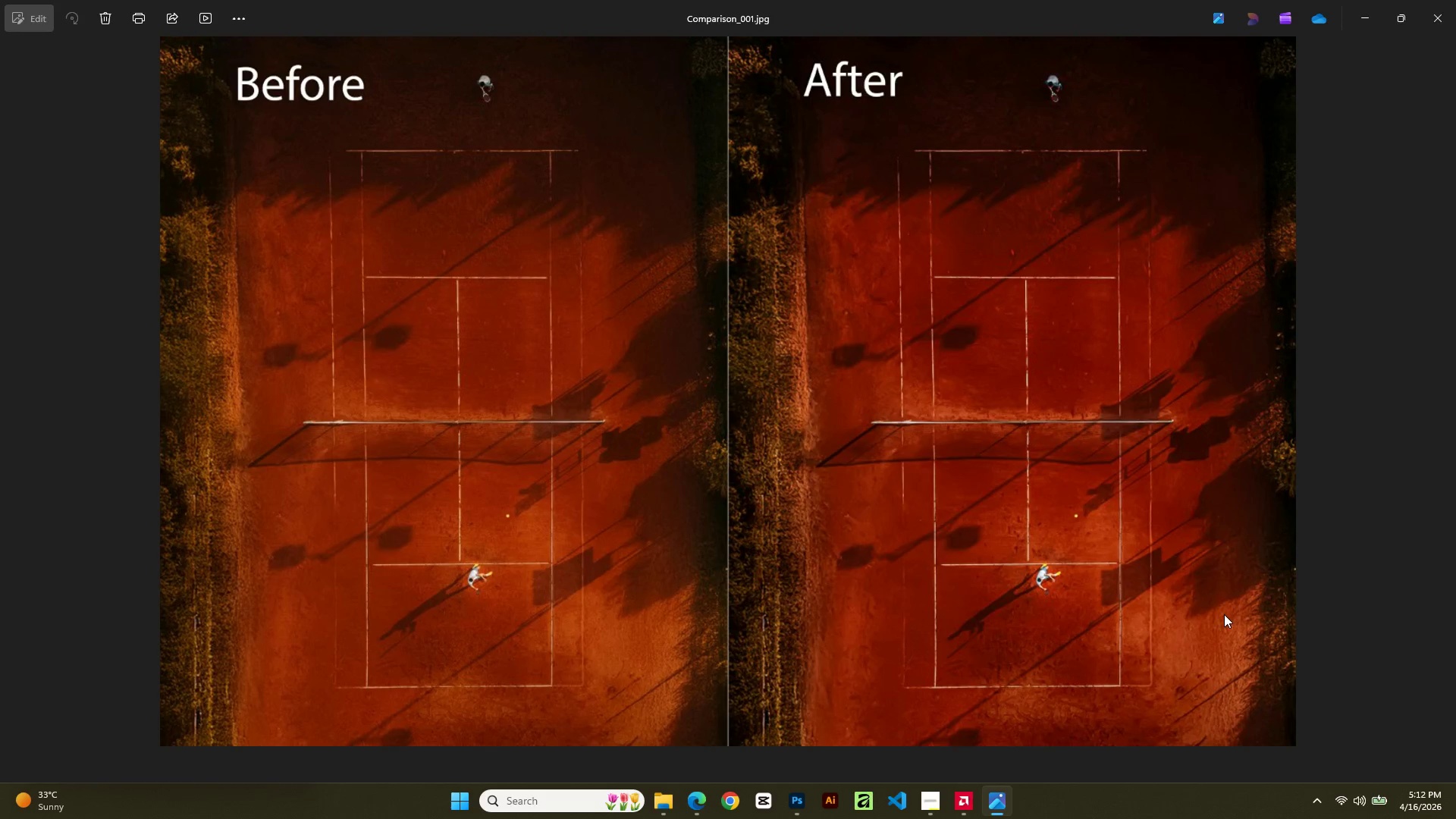 
scroll: coordinate [1220, 614], scroll_direction: up, amount: 1.0
 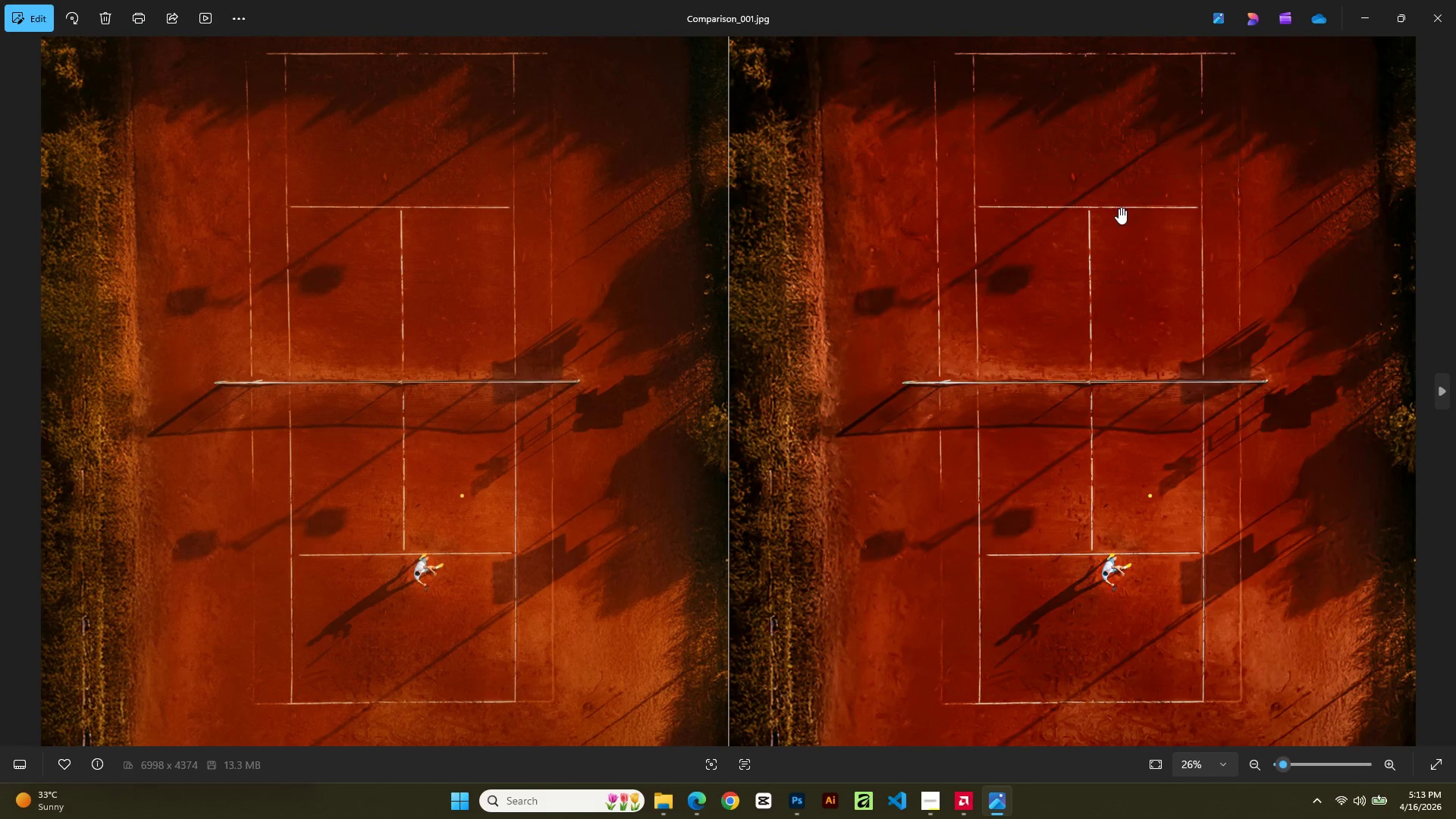 
scroll: coordinate [956, 456], scroll_direction: down, amount: 12.0
 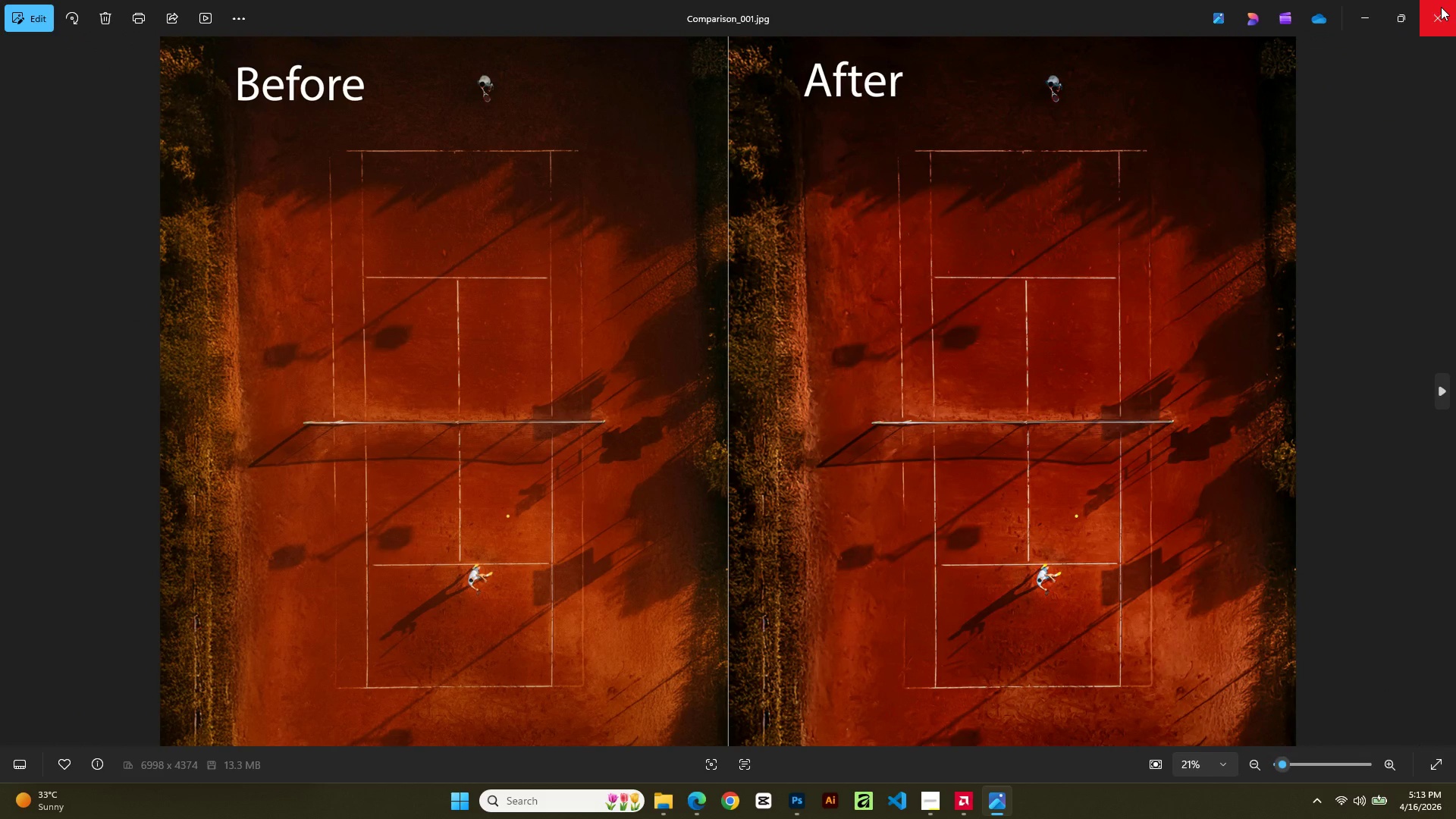 
left_click([1441, 7])
 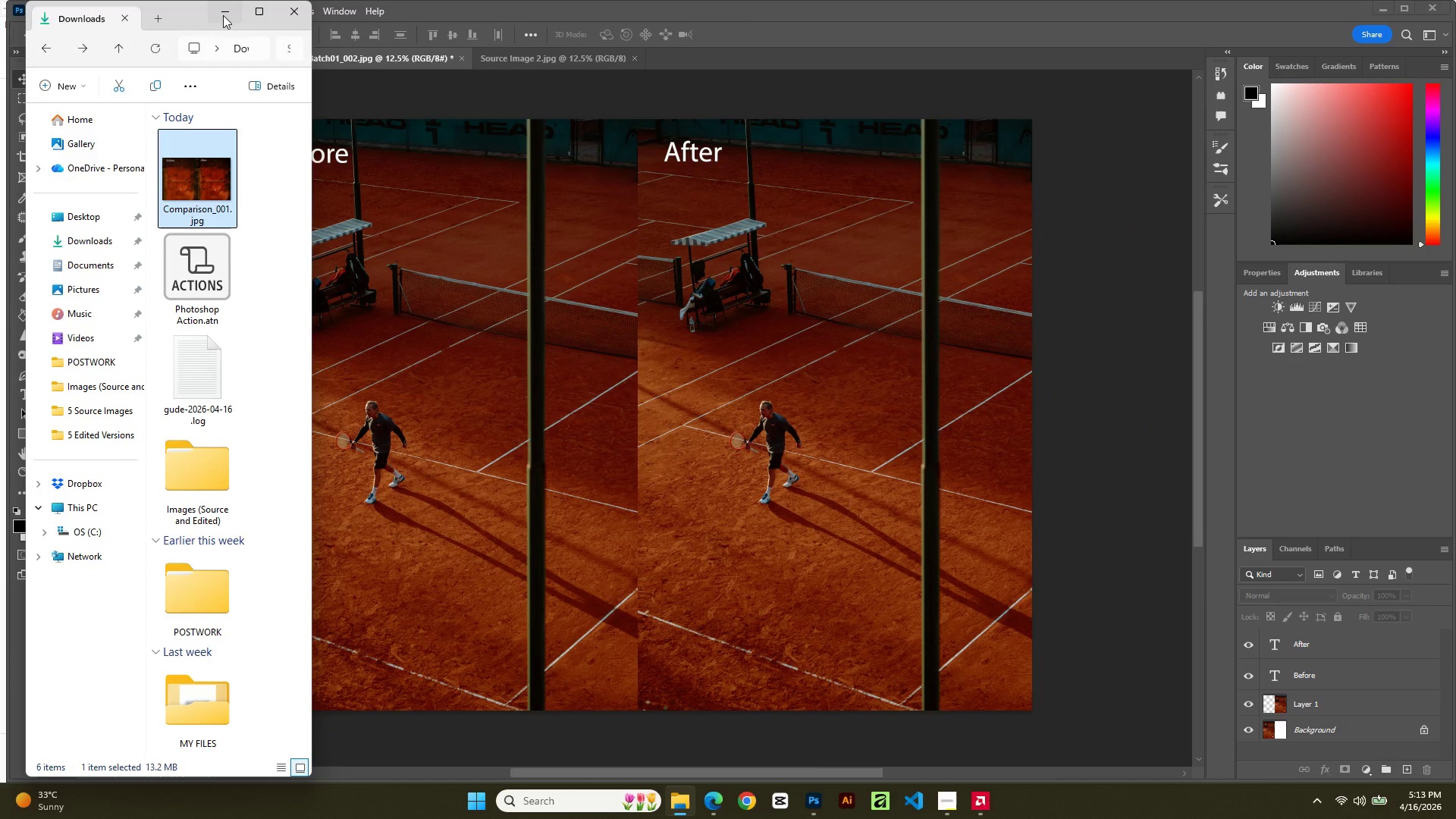 
left_click([223, 15])
 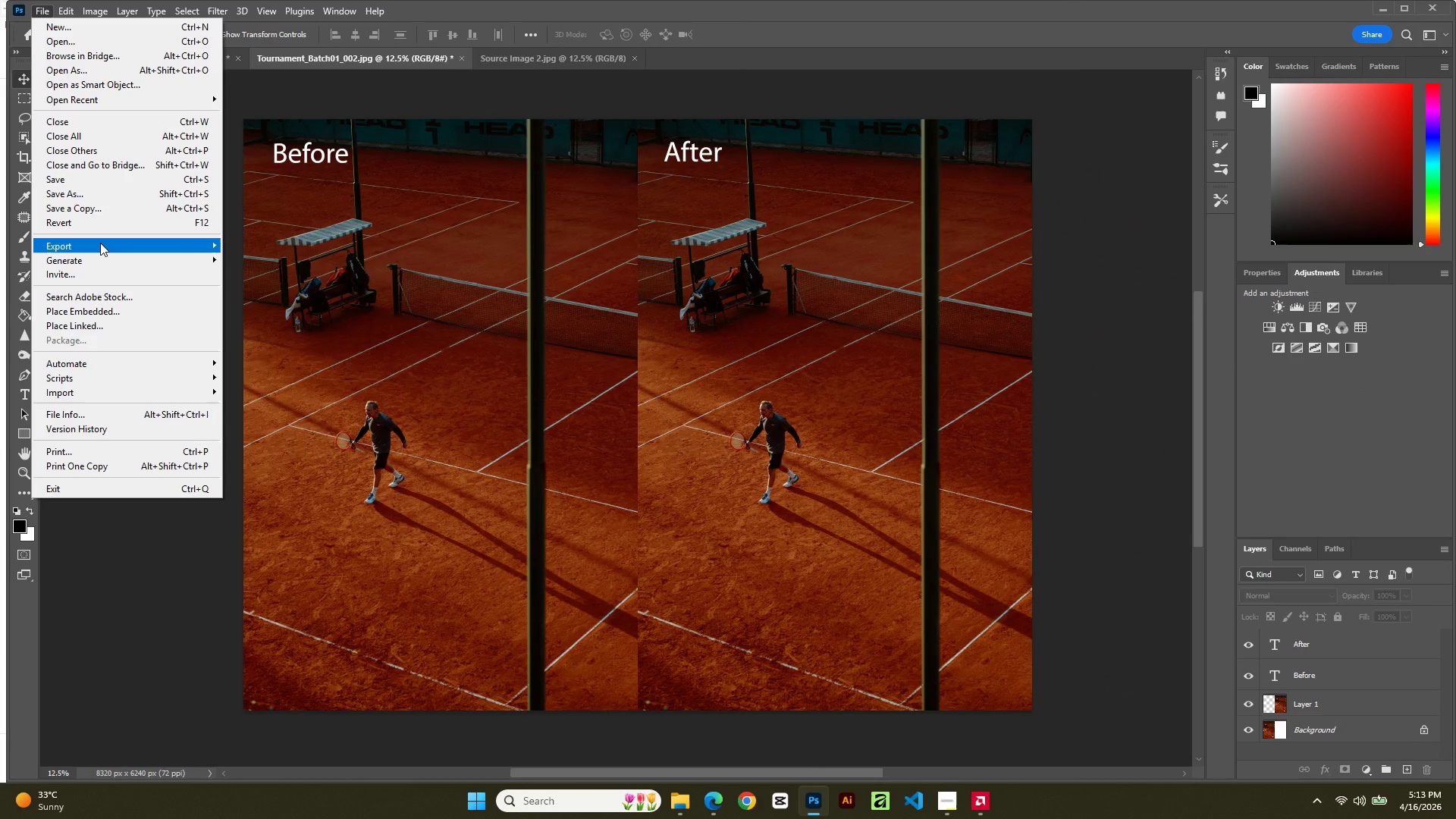 
wait(7.14)
 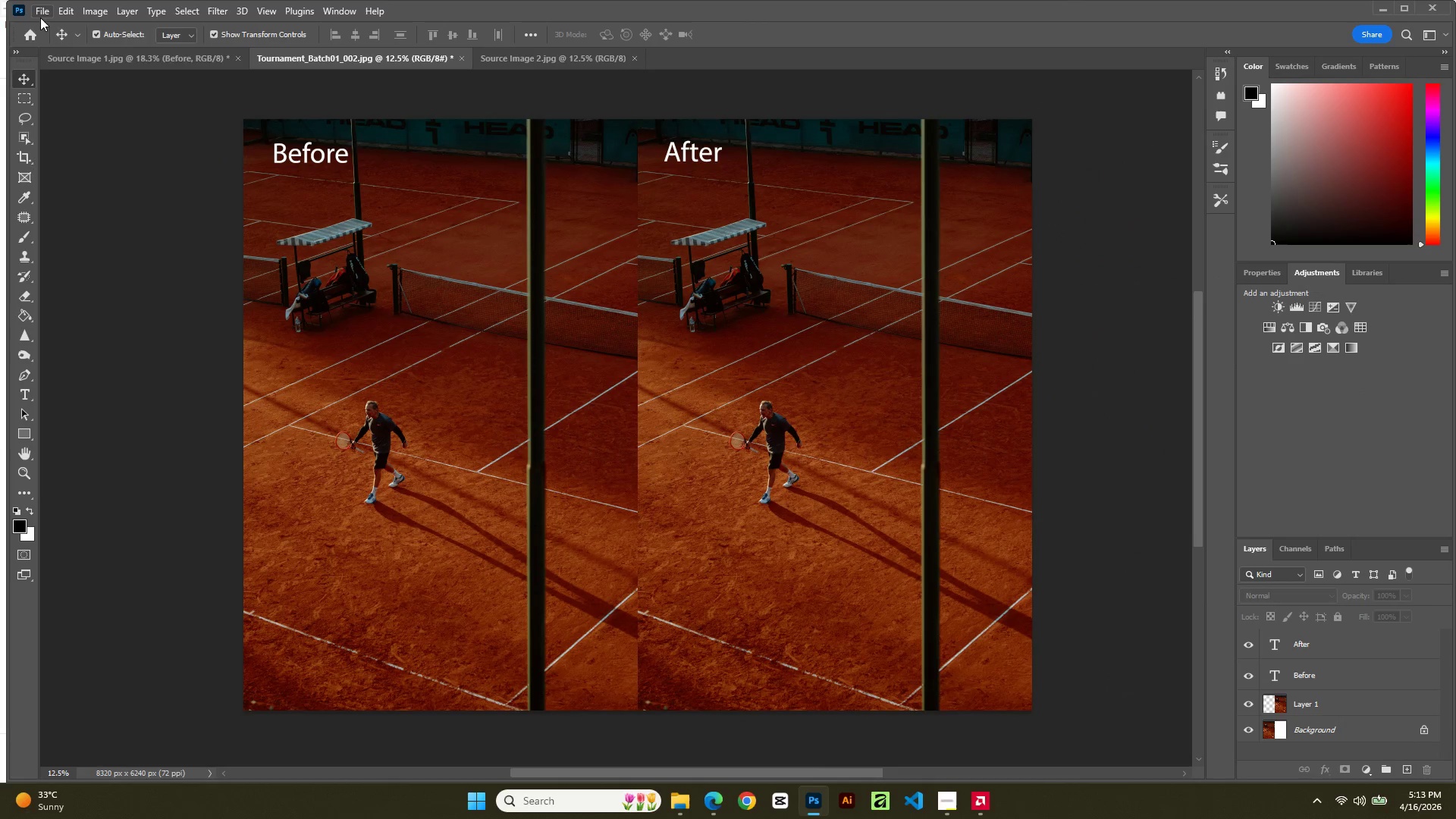 
left_click([262, 259])
 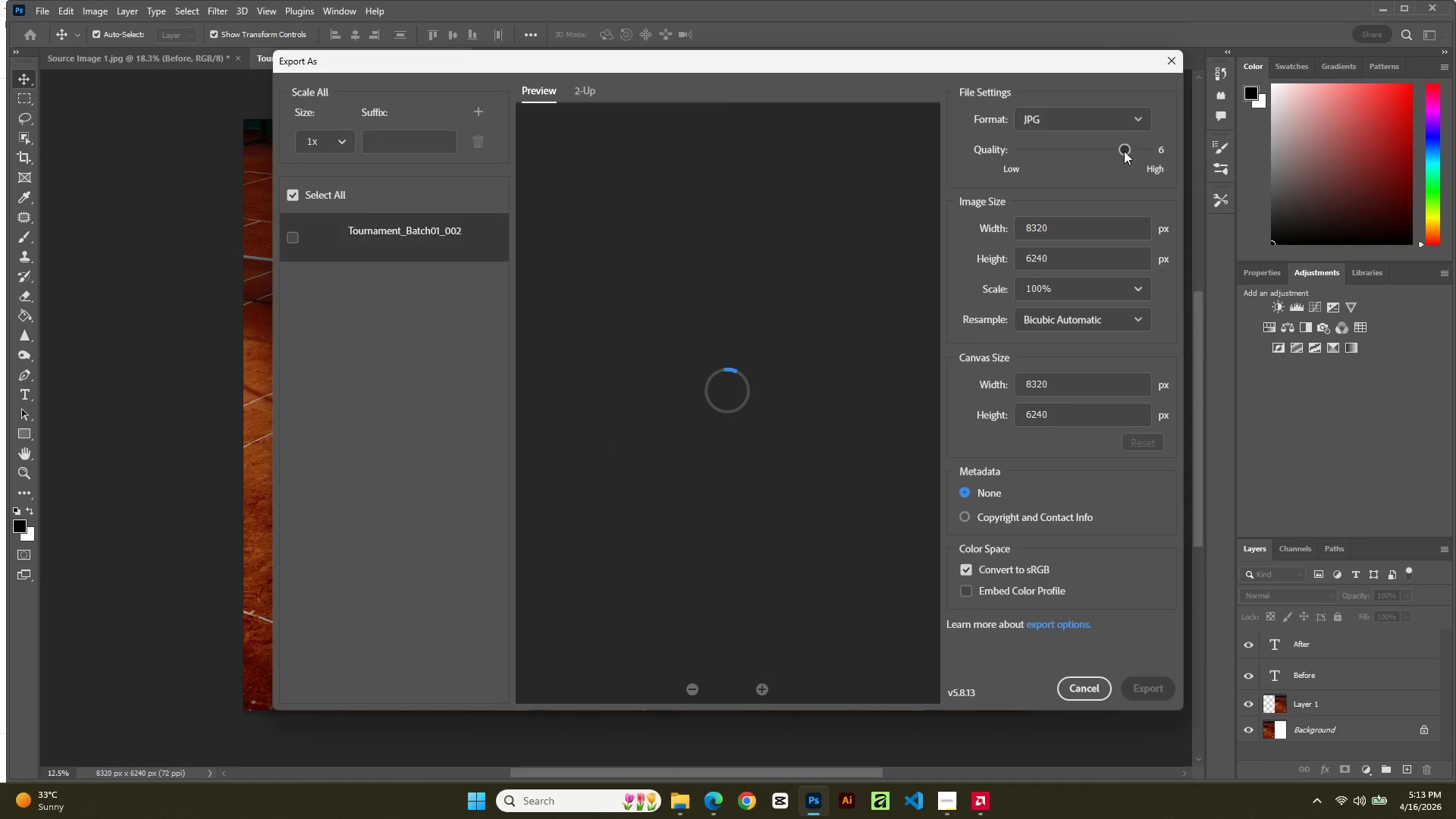 
left_click_drag(start_coordinate=[1124, 151], to_coordinate=[1159, 151])
 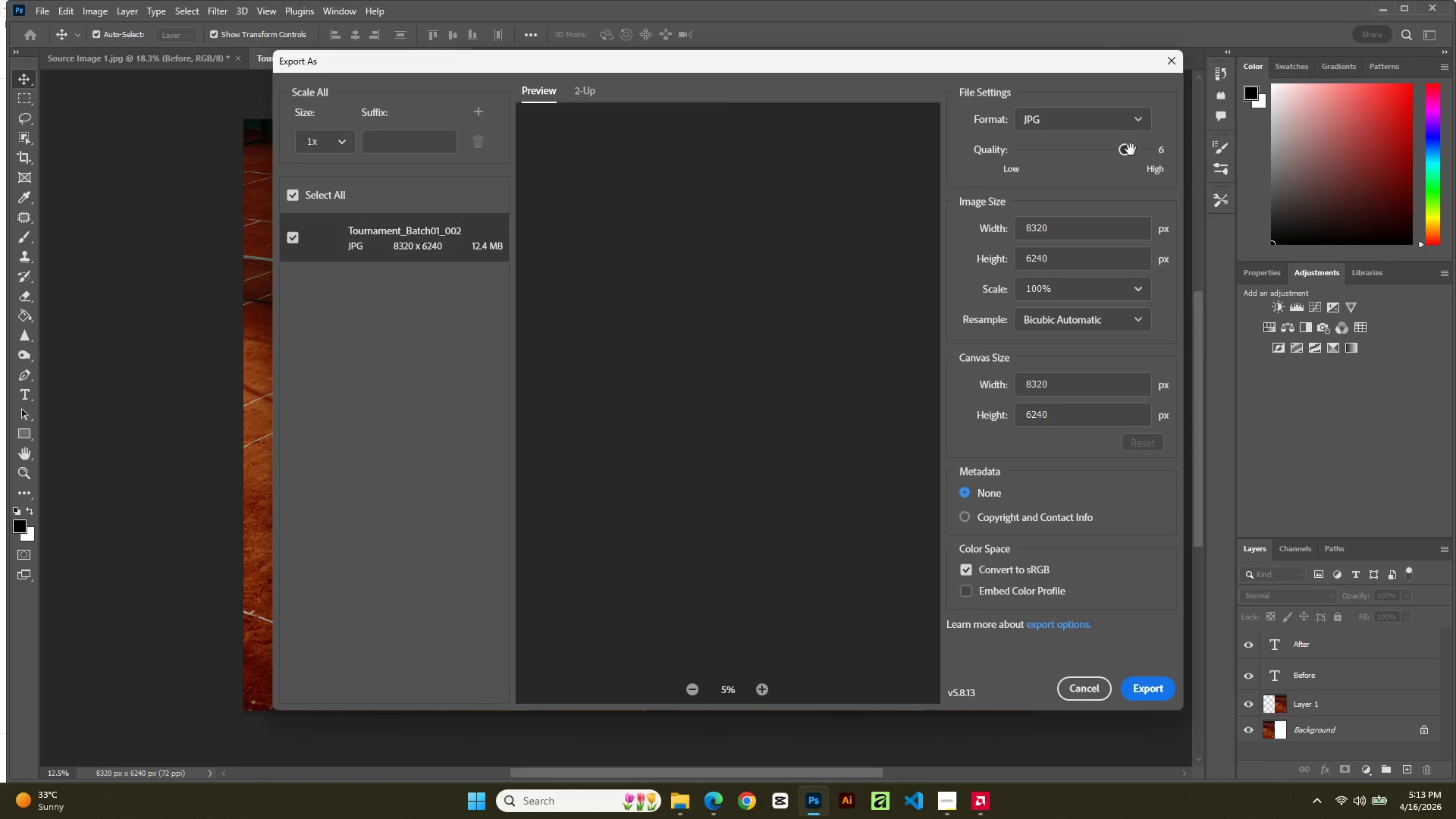 
left_click_drag(start_coordinate=[1131, 149], to_coordinate=[1163, 153])
 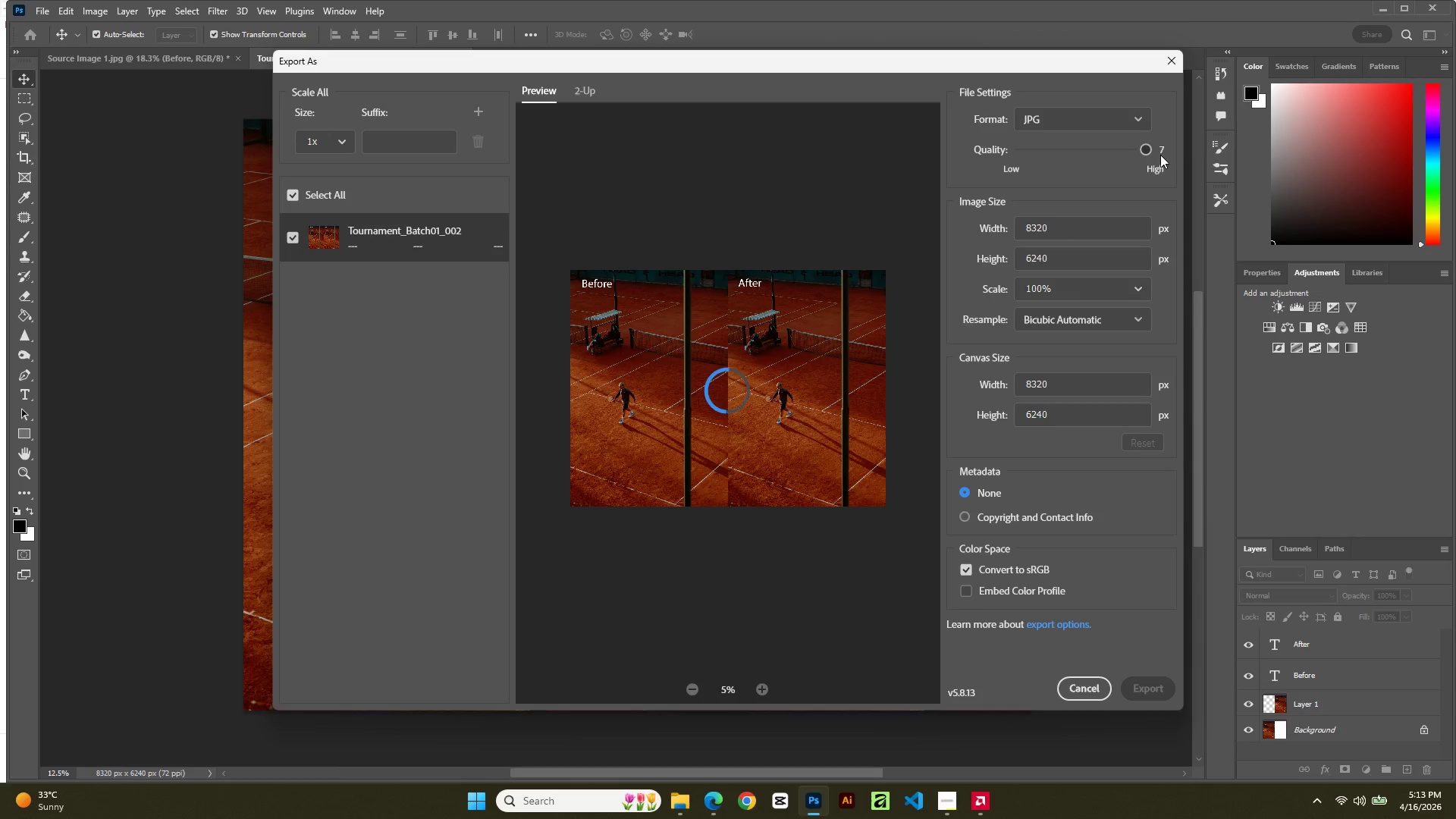 
left_click_drag(start_coordinate=[1147, 146], to_coordinate=[1163, 146])
 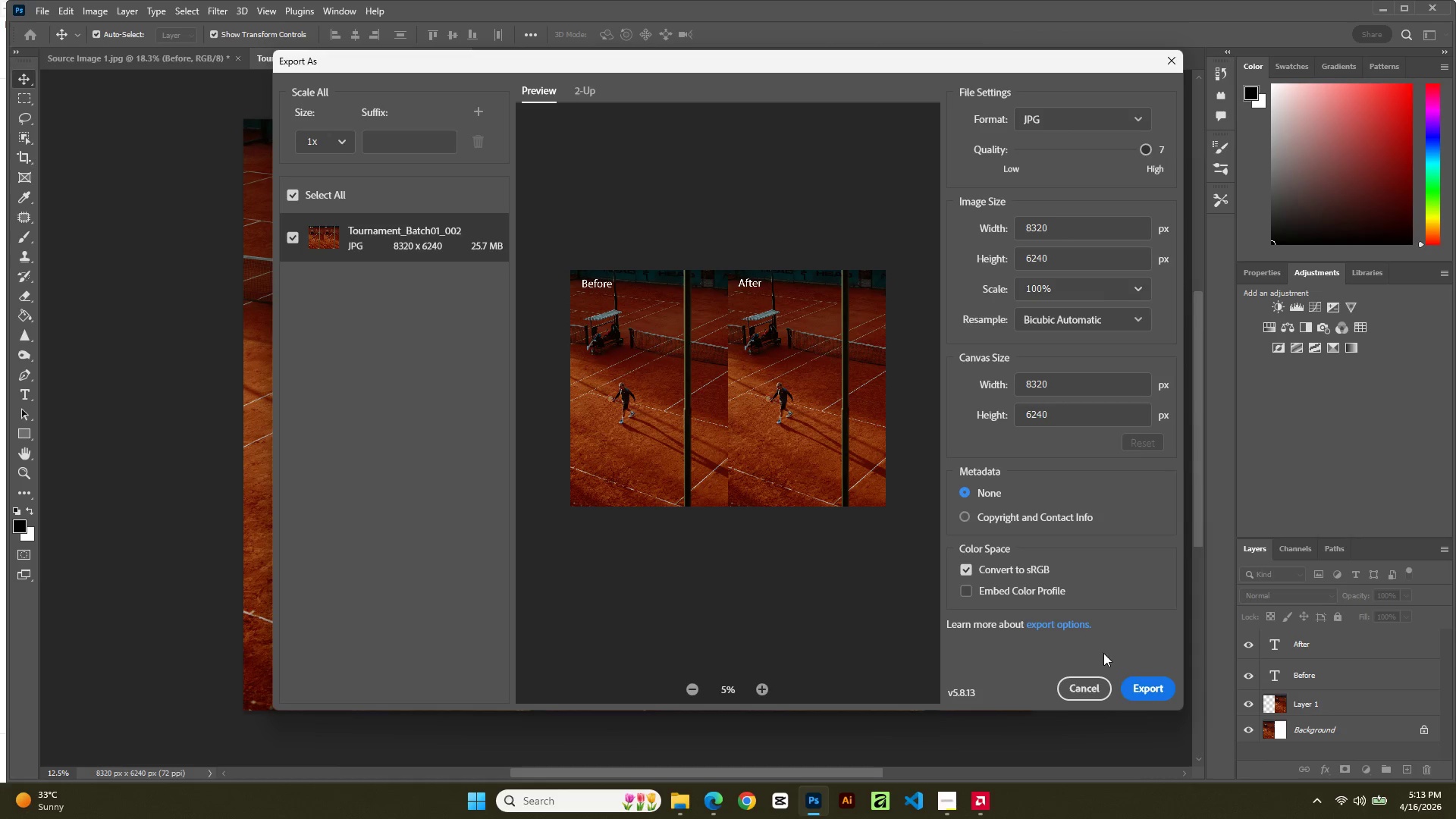 
wait(11.03)
 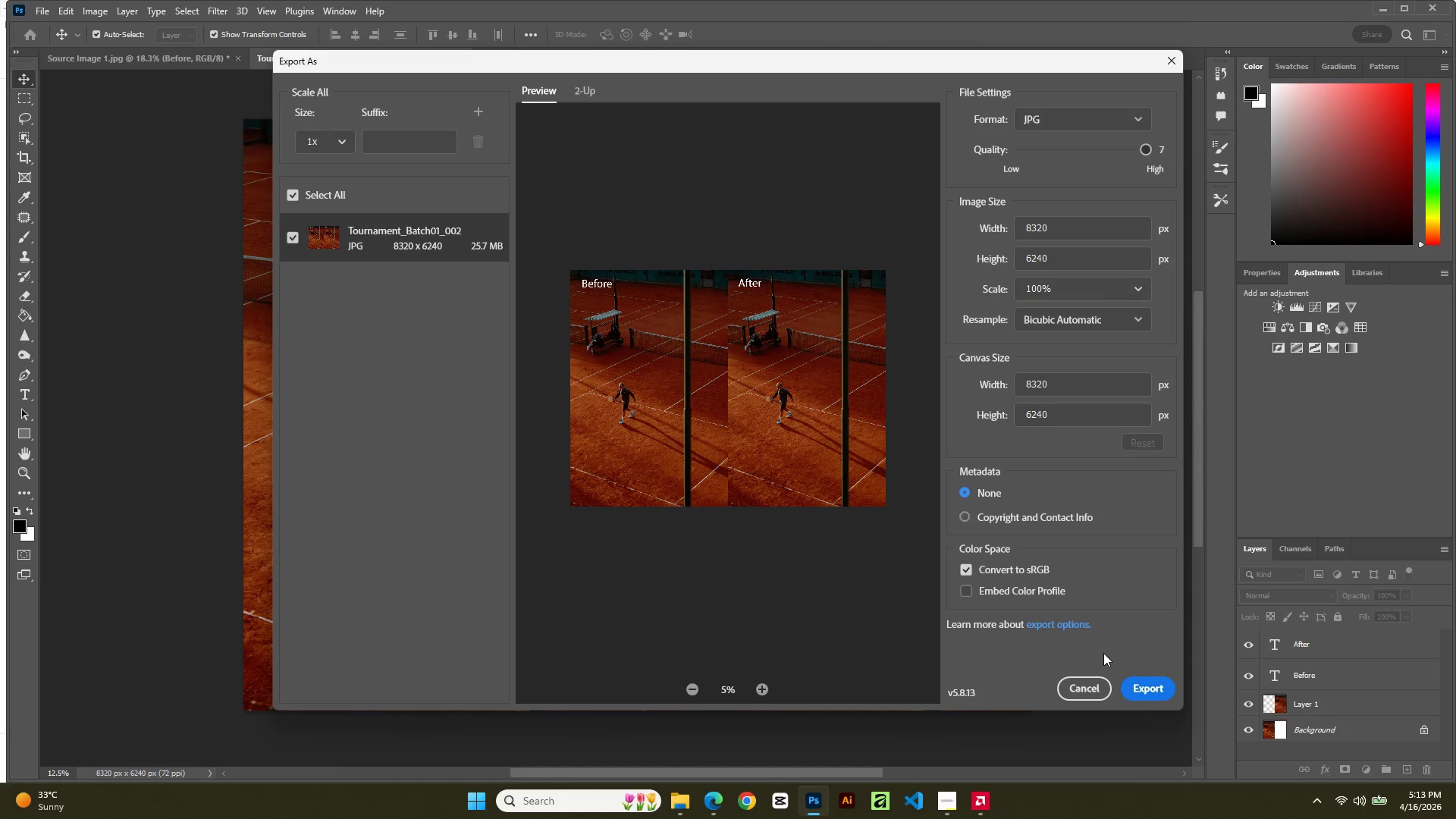 
left_click([456, 254])
 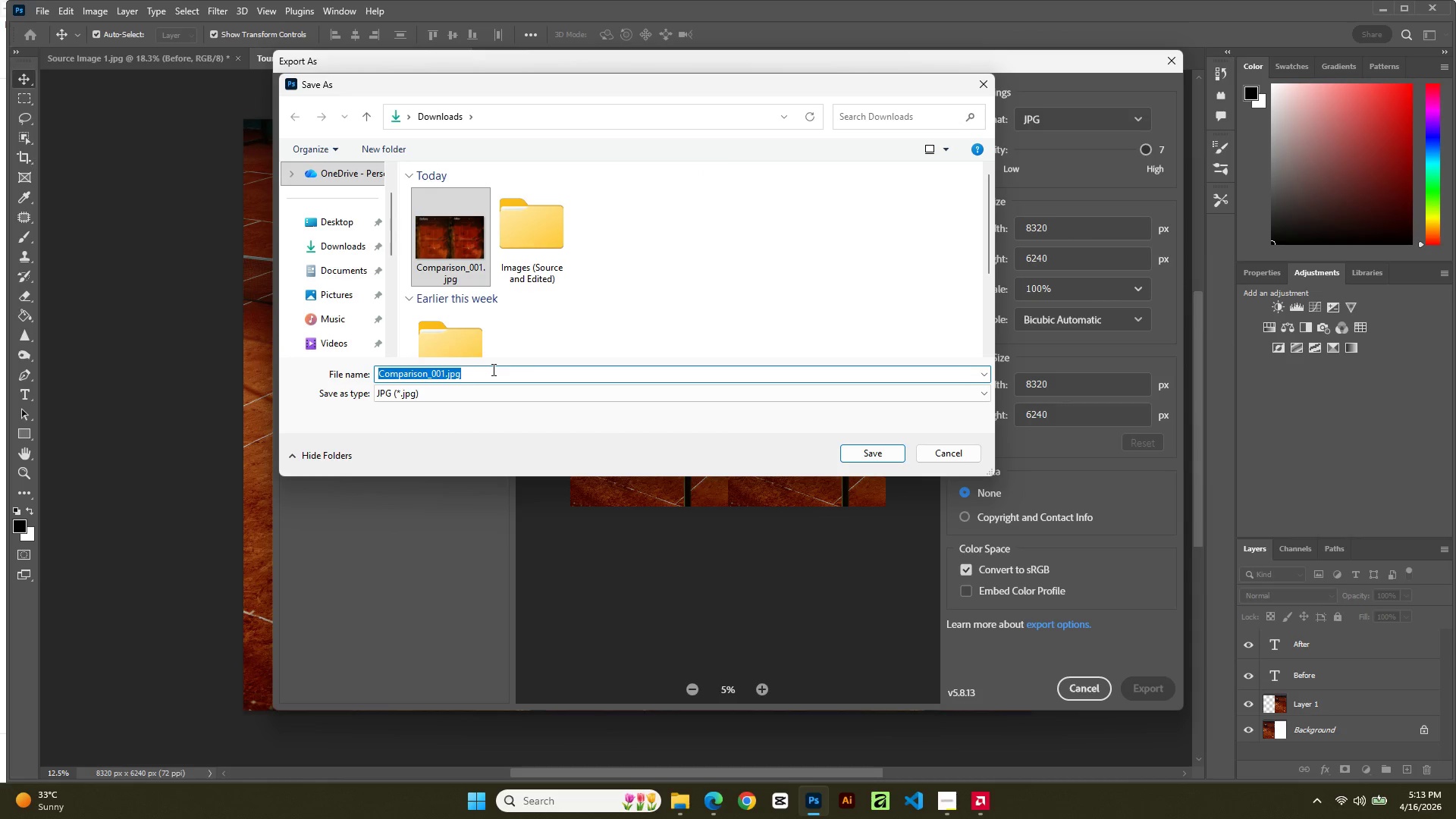 
key(ArrowRight)
 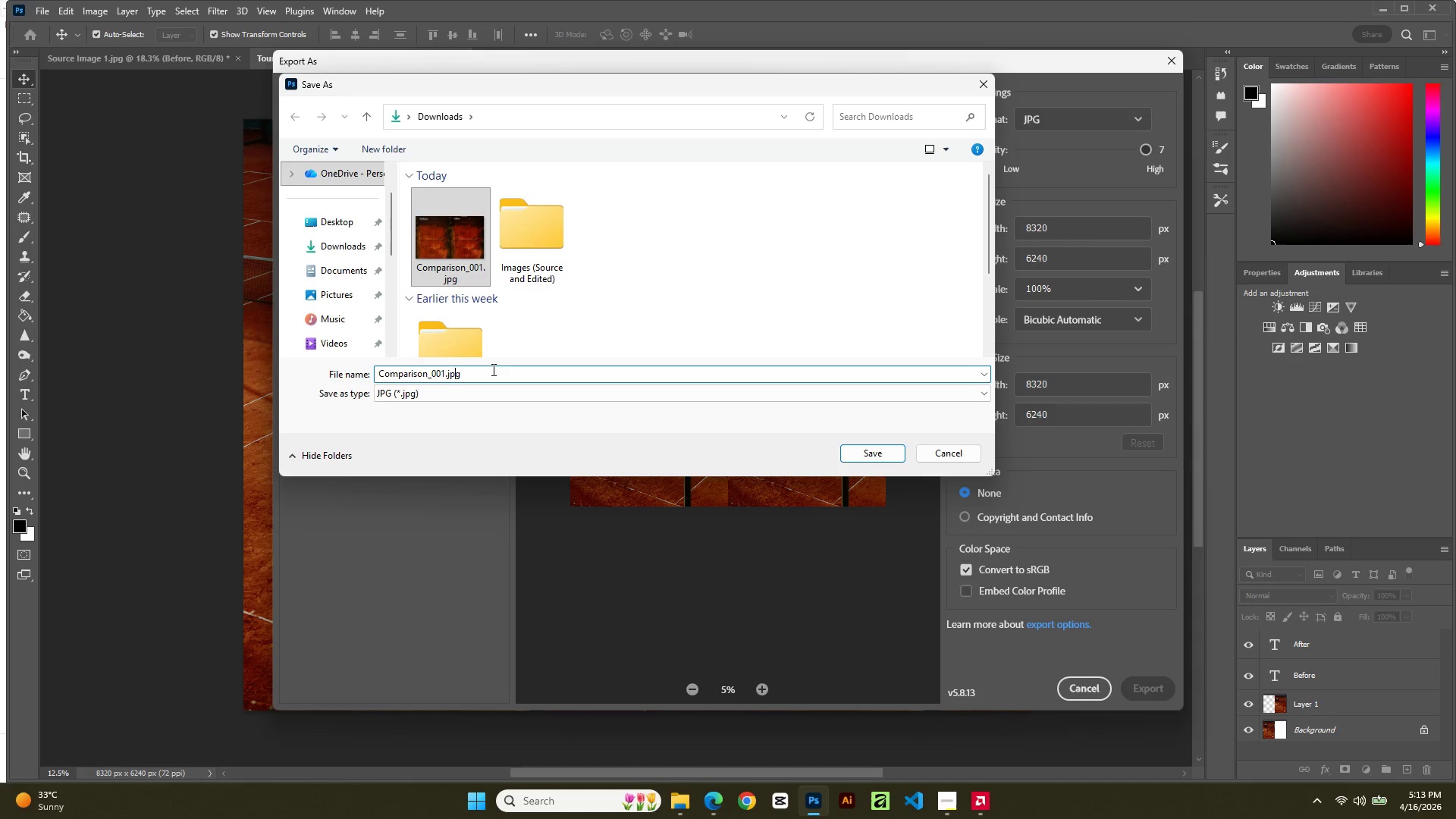 
key(ArrowLeft)
 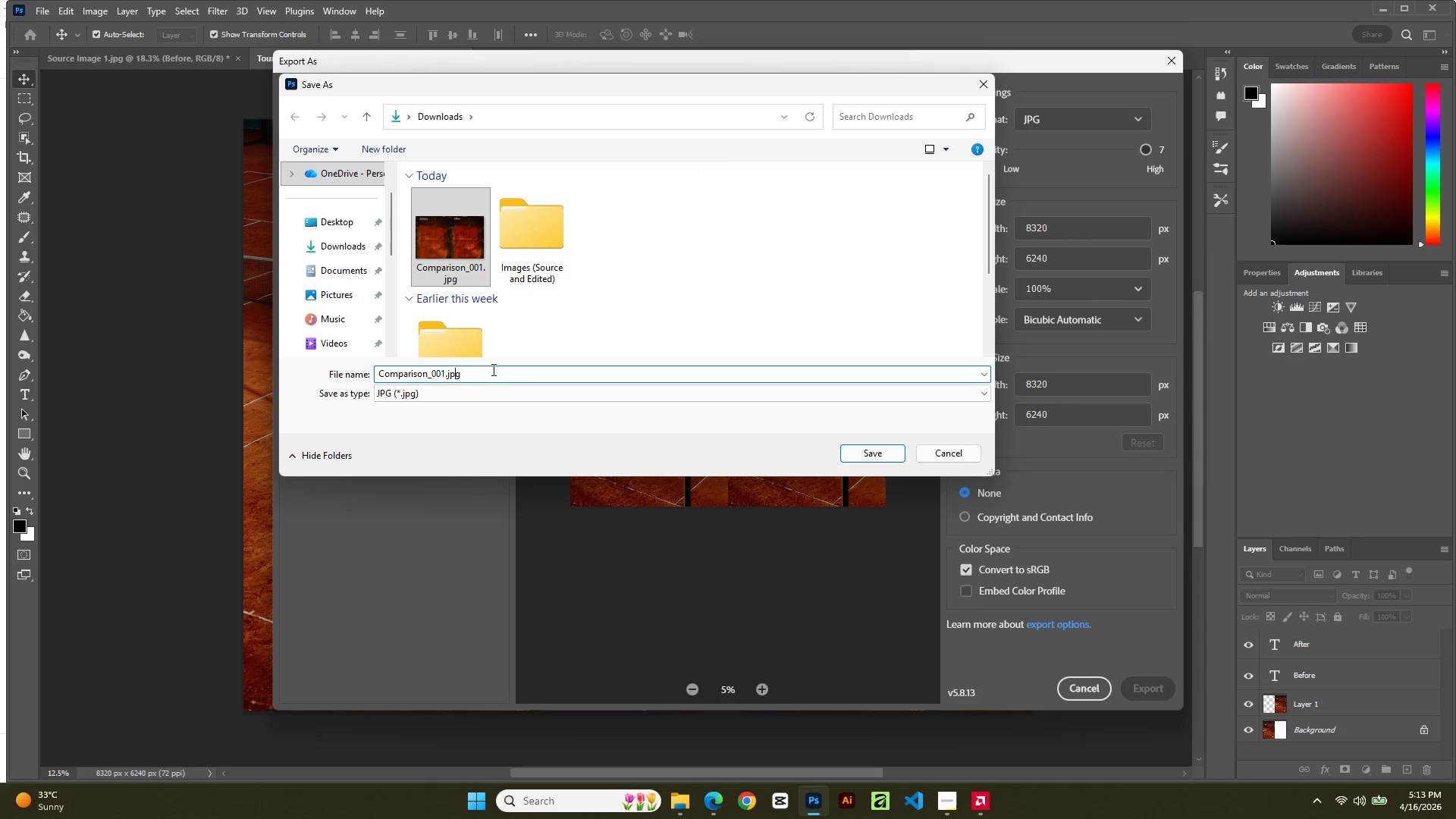 
key(ArrowLeft)
 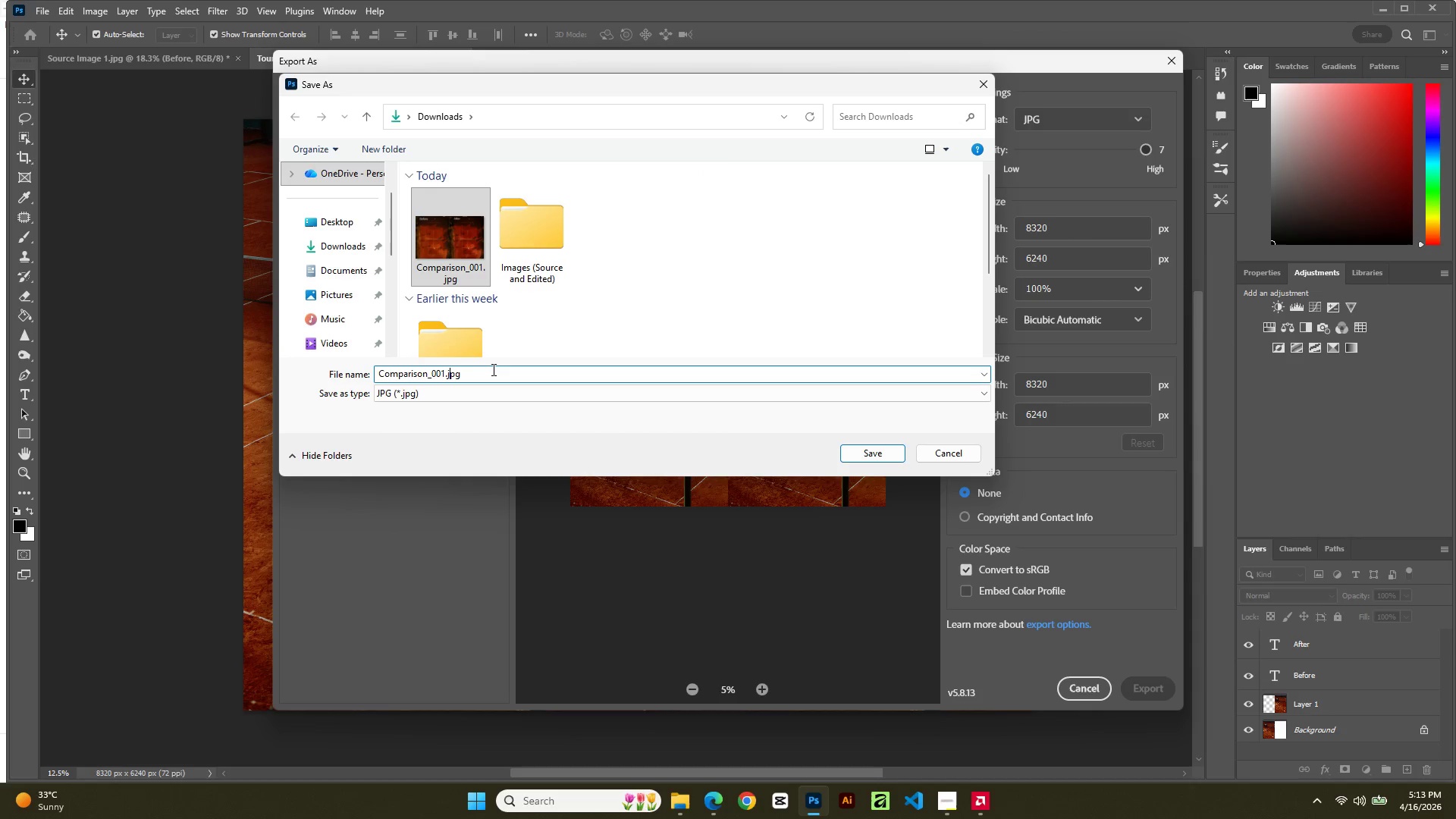 
key(ArrowLeft)
 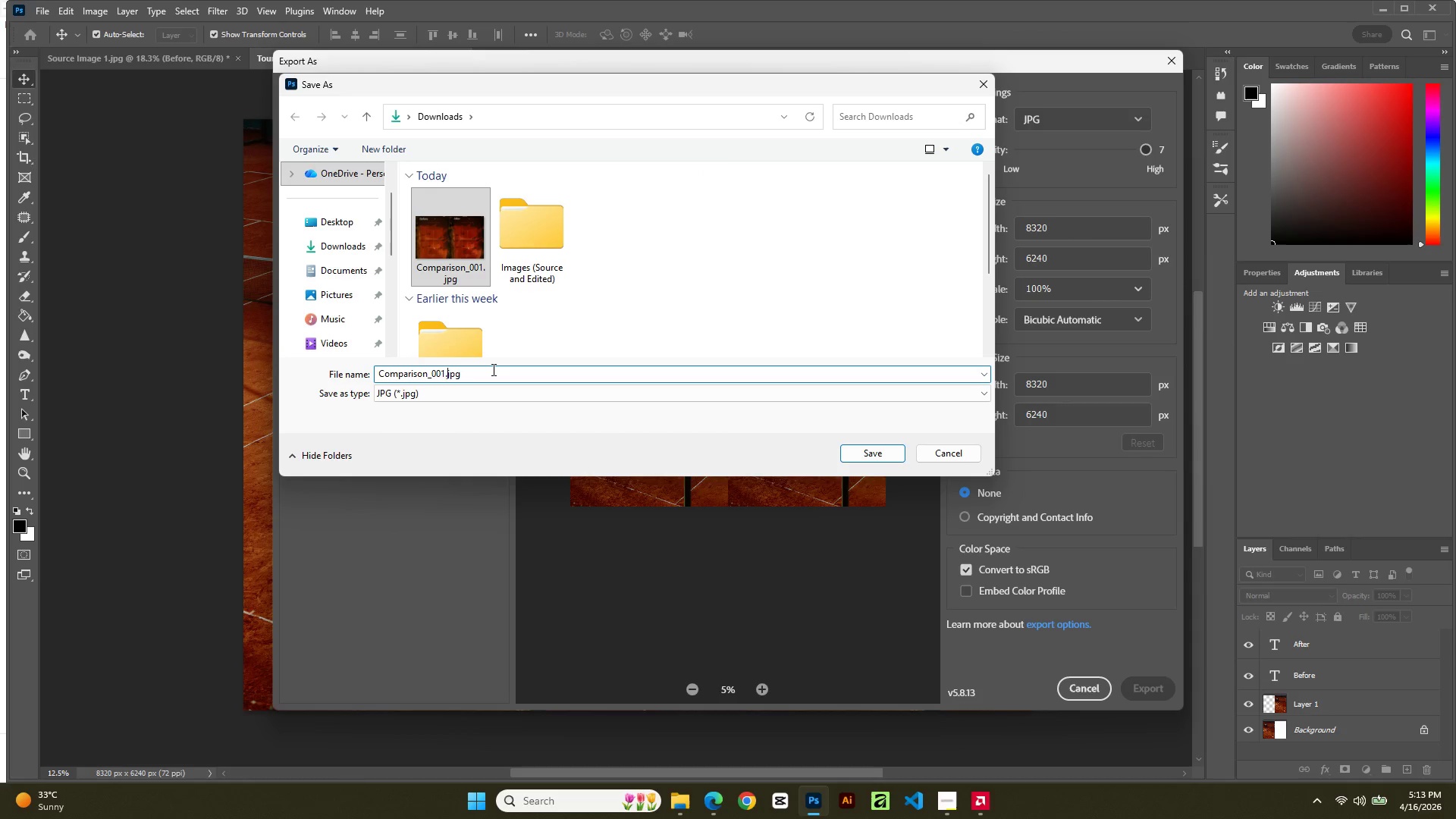 
key(ArrowLeft)
 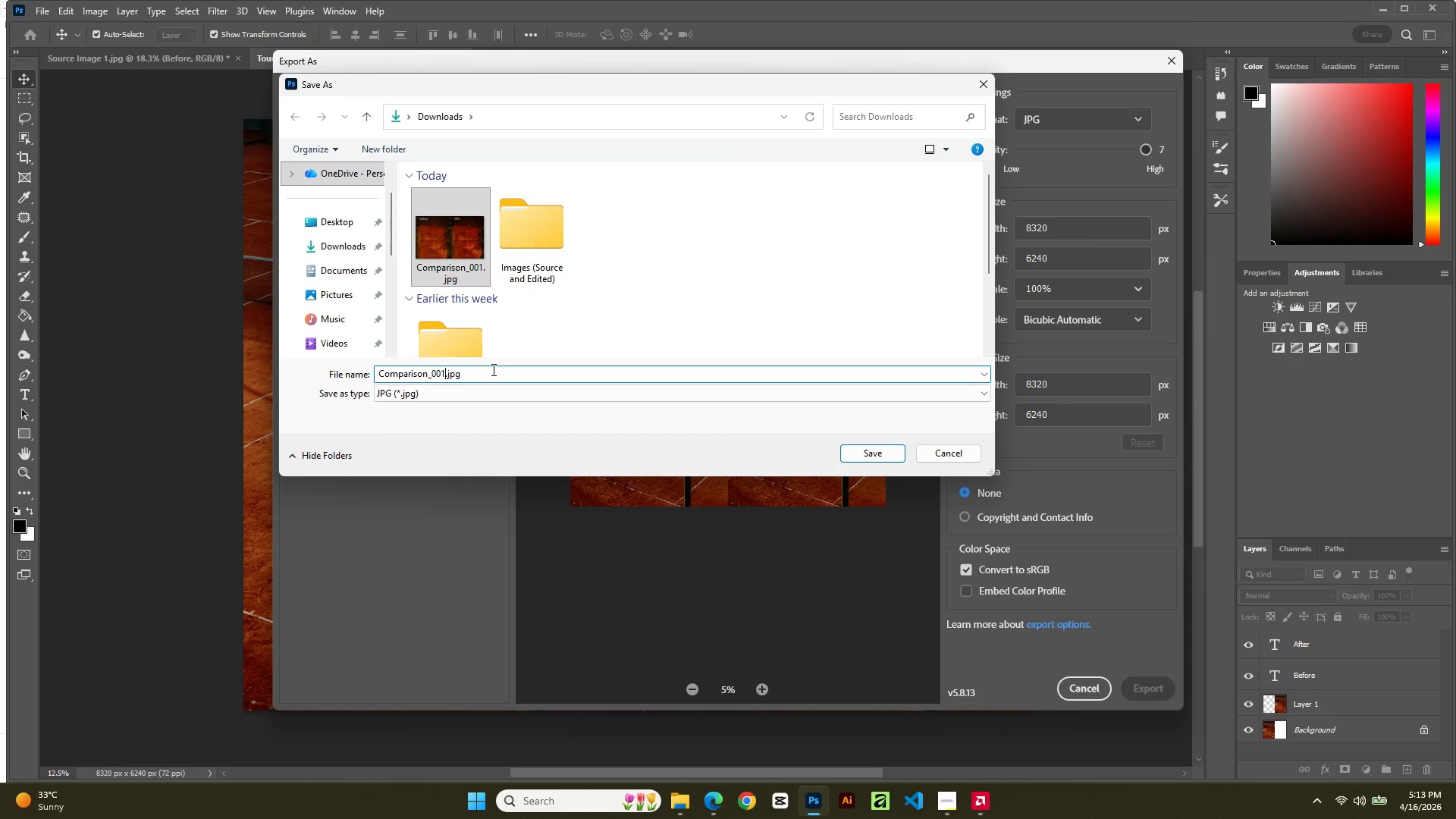 
key(Backspace)
 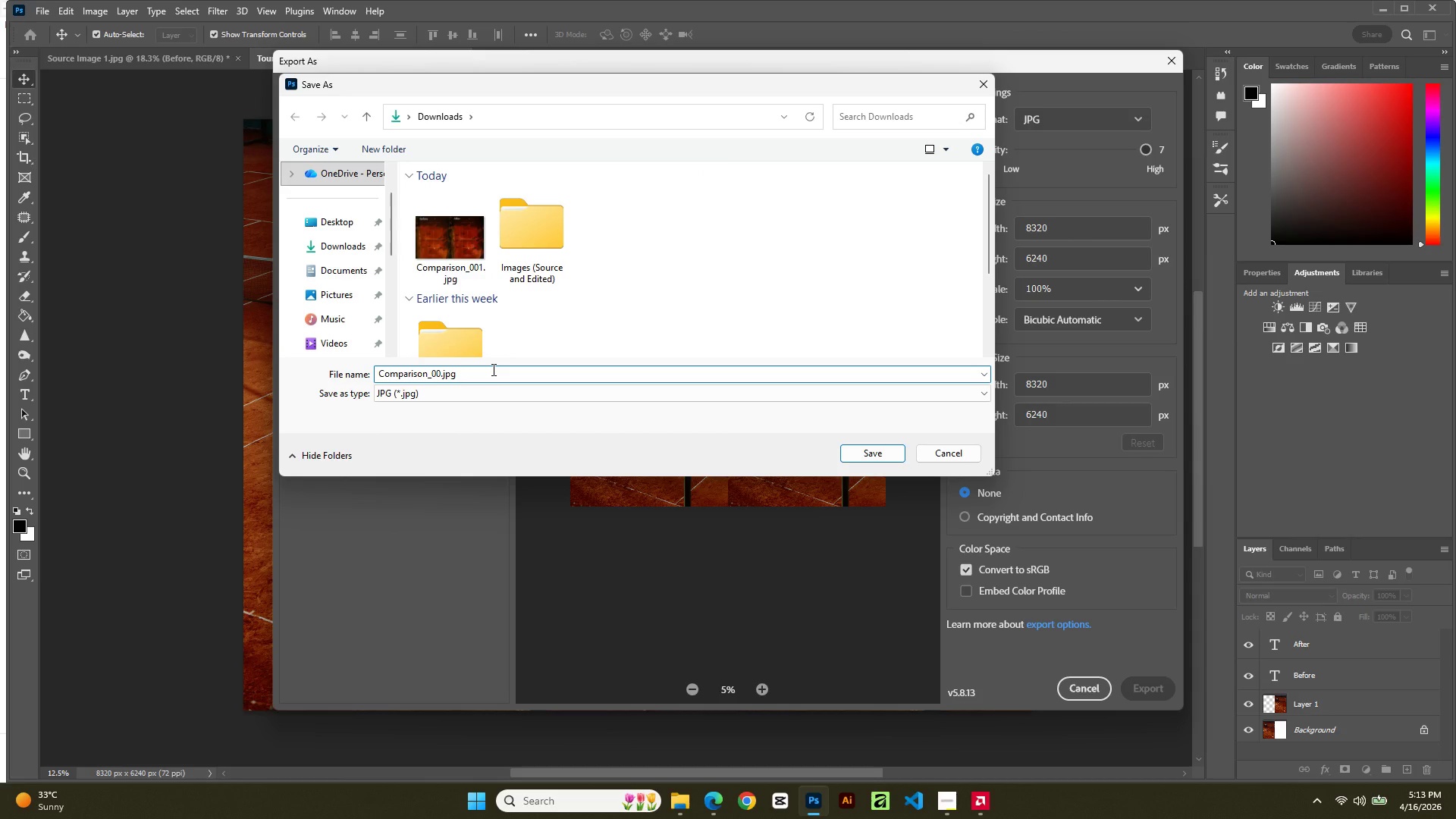 
key(Numpad2)
 